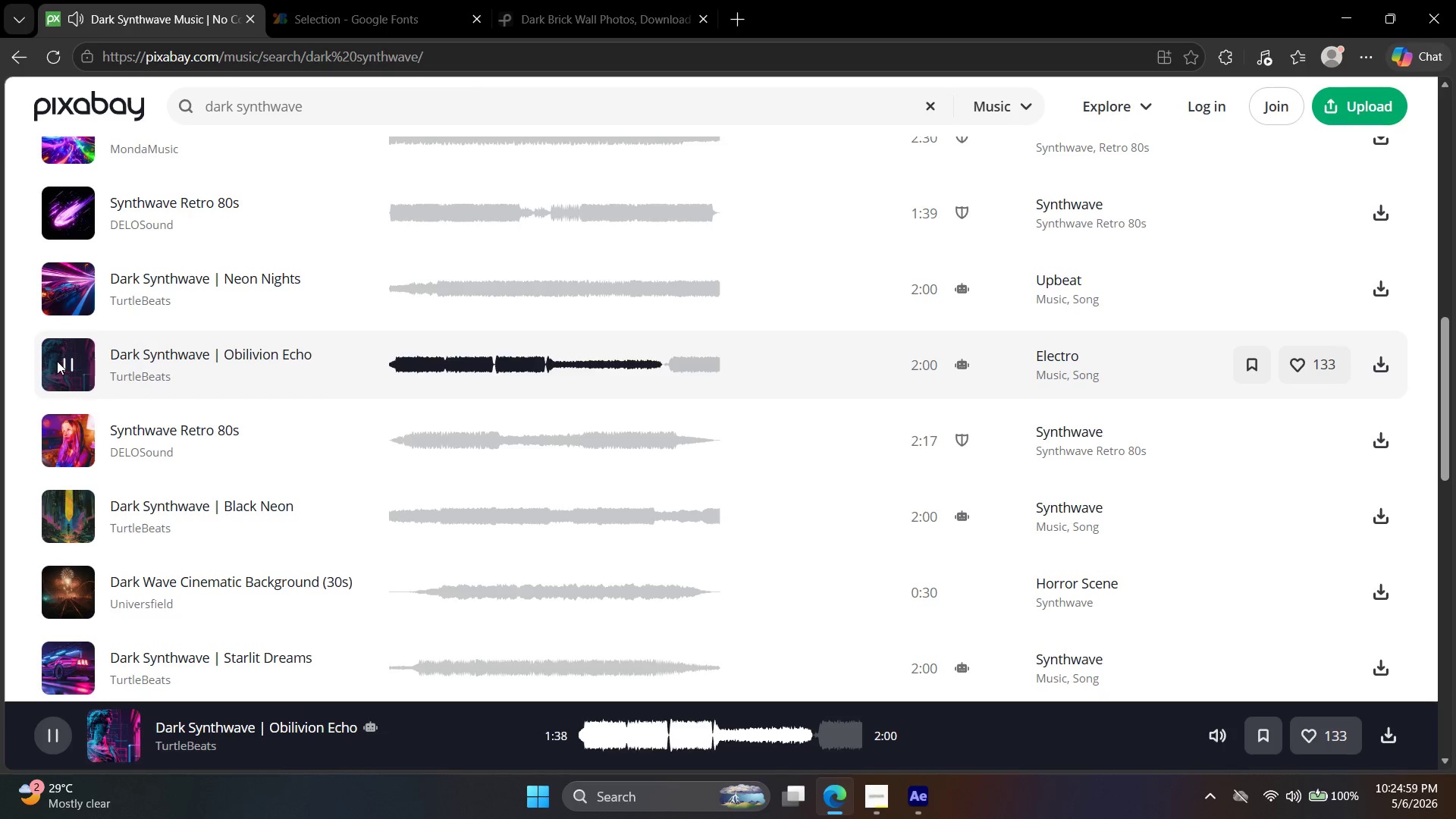 
left_click([74, 440])
 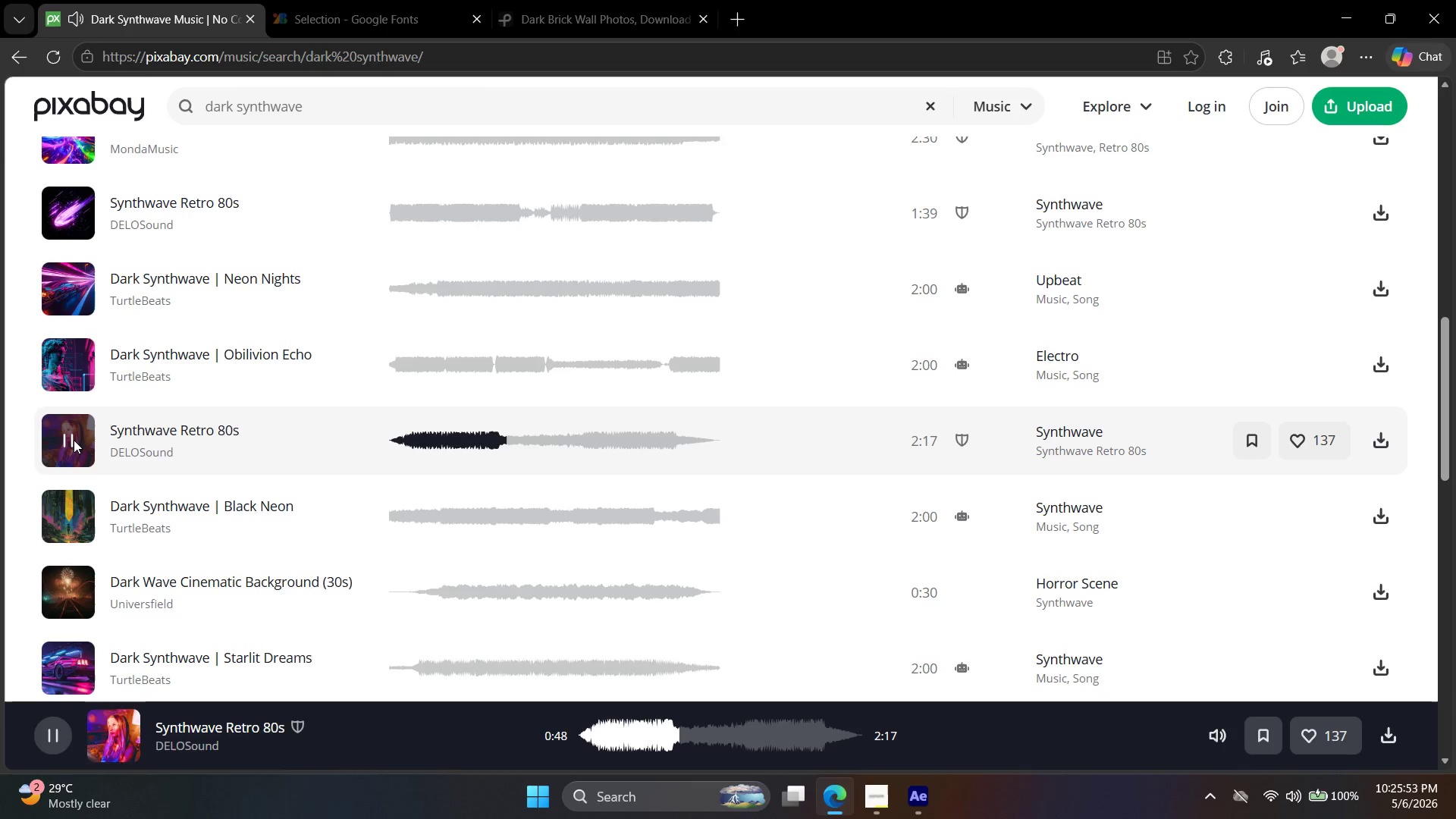 
wait(54.28)
 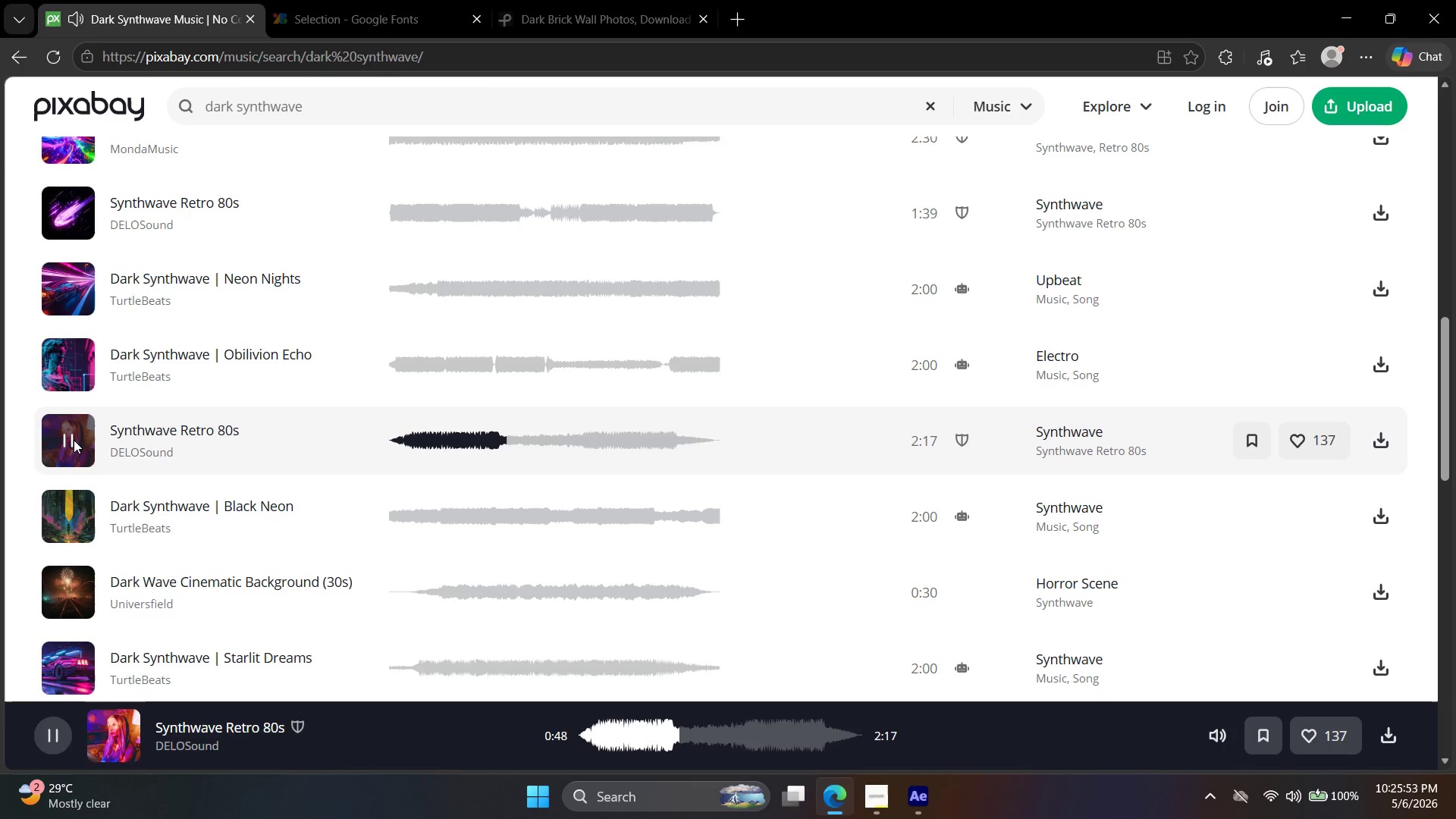 
left_click([64, 428])
 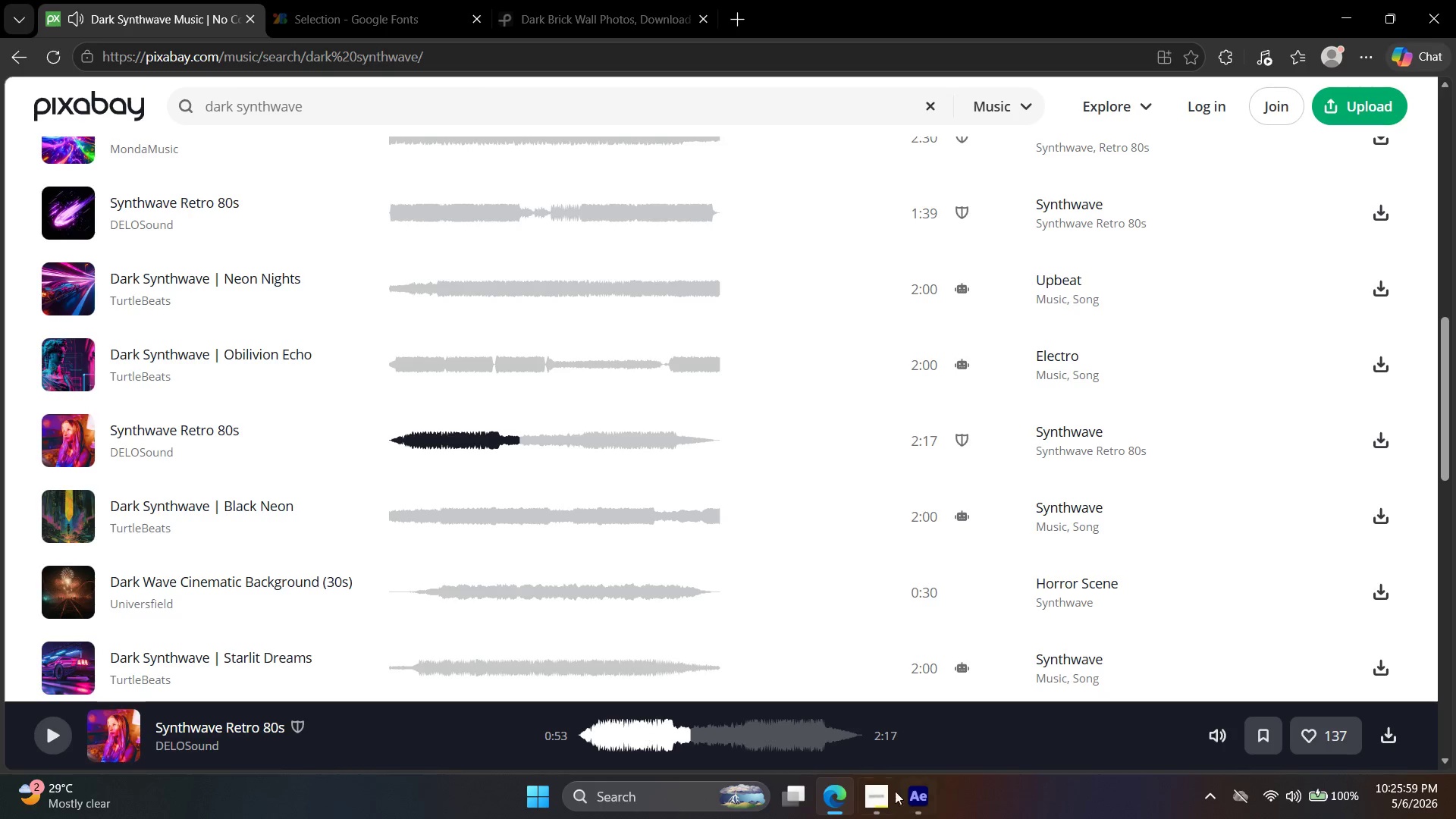 
left_click([922, 797])
 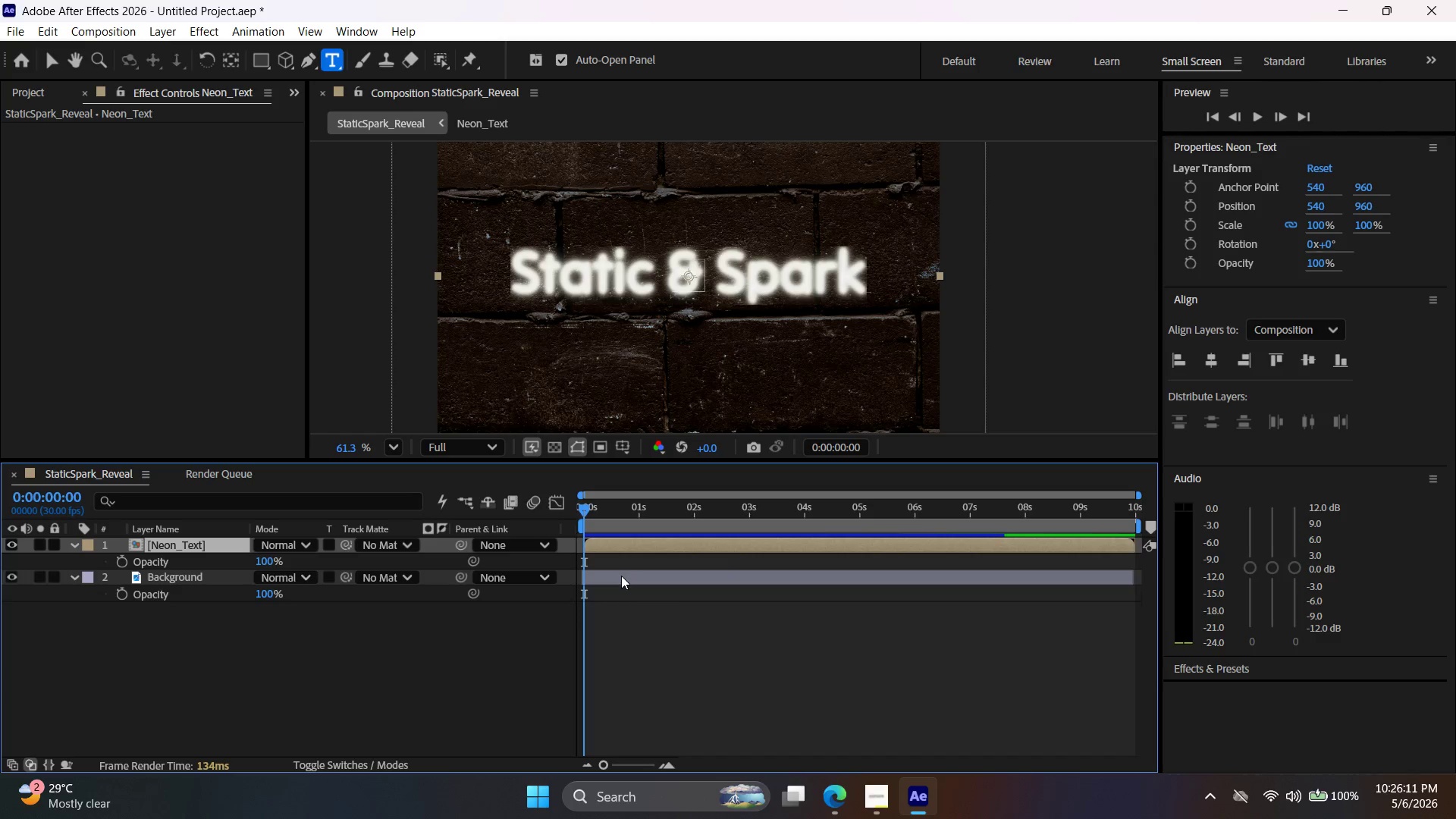 
wait(16.51)
 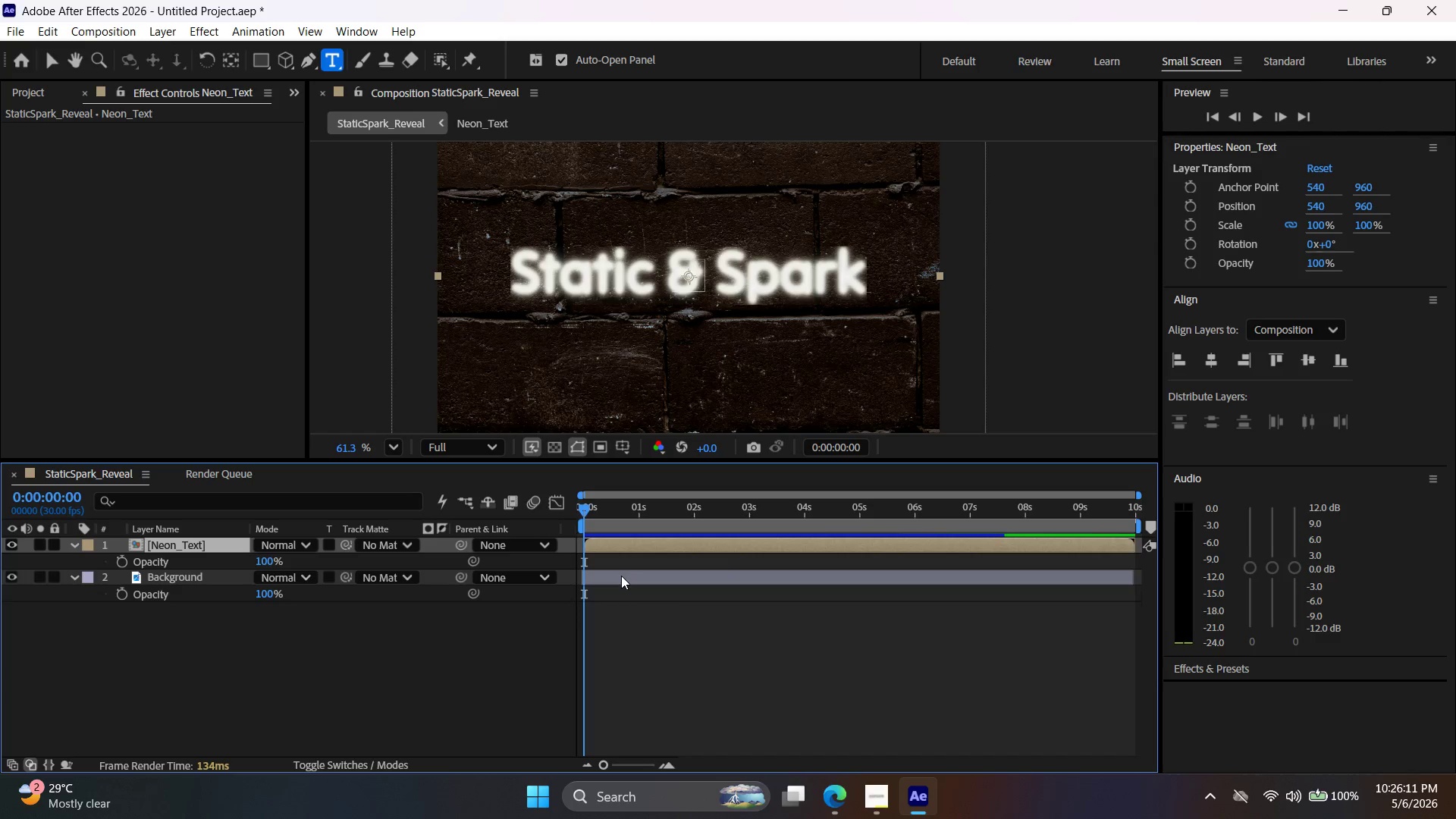 
left_click([121, 563])
 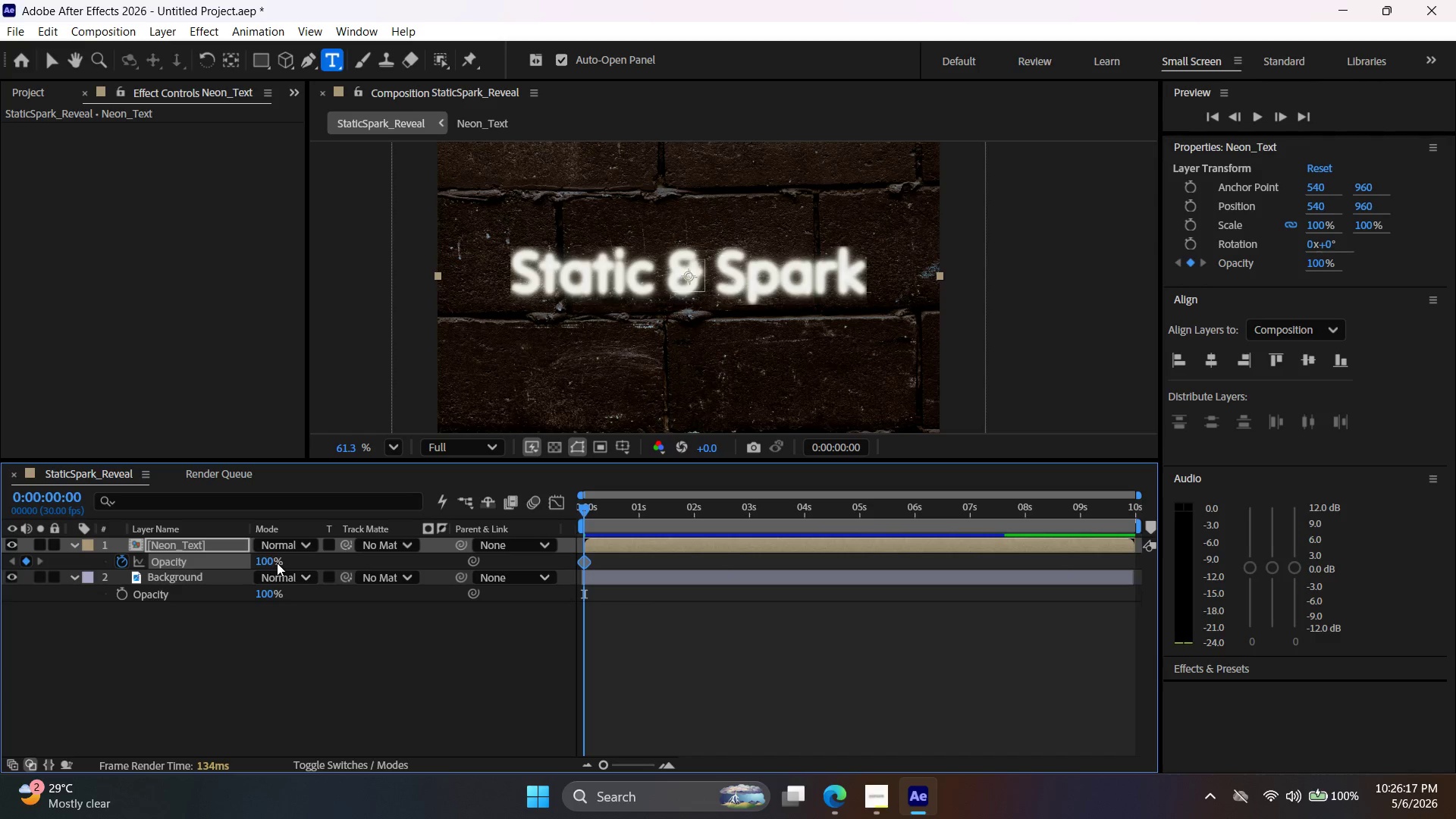 
double_click([277, 563])
 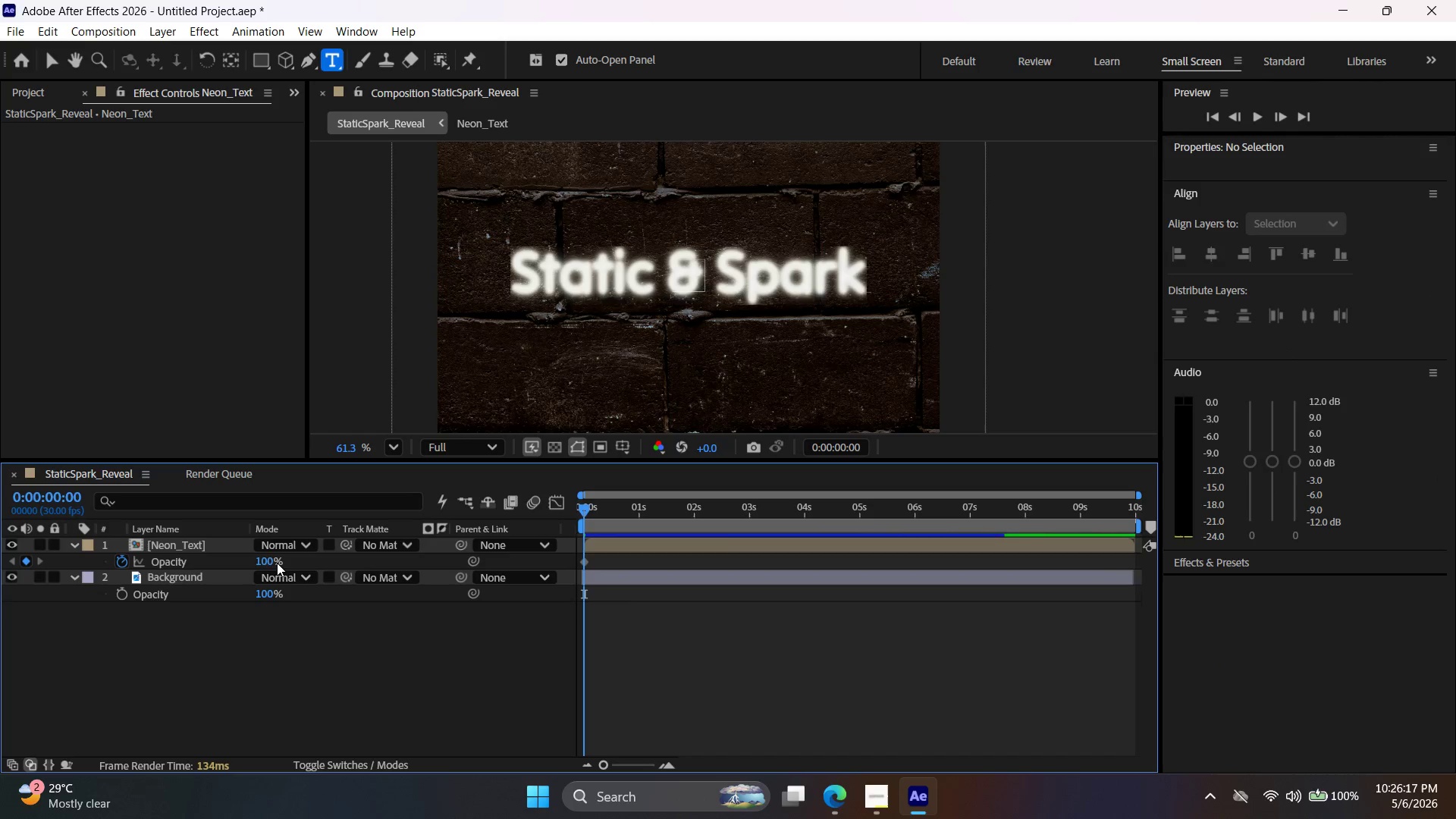 
triple_click([277, 563])
 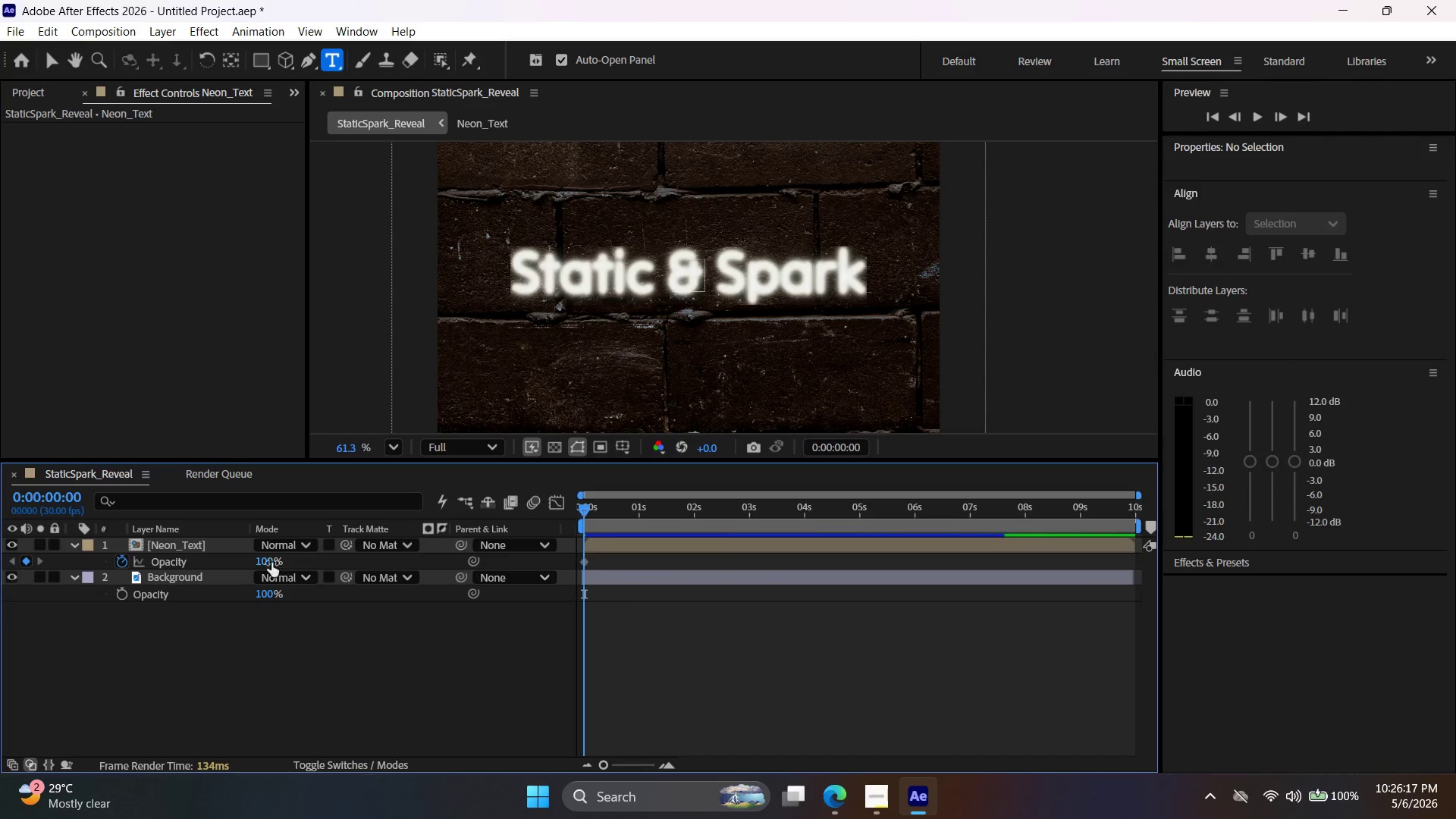 
triple_click([269, 563])
 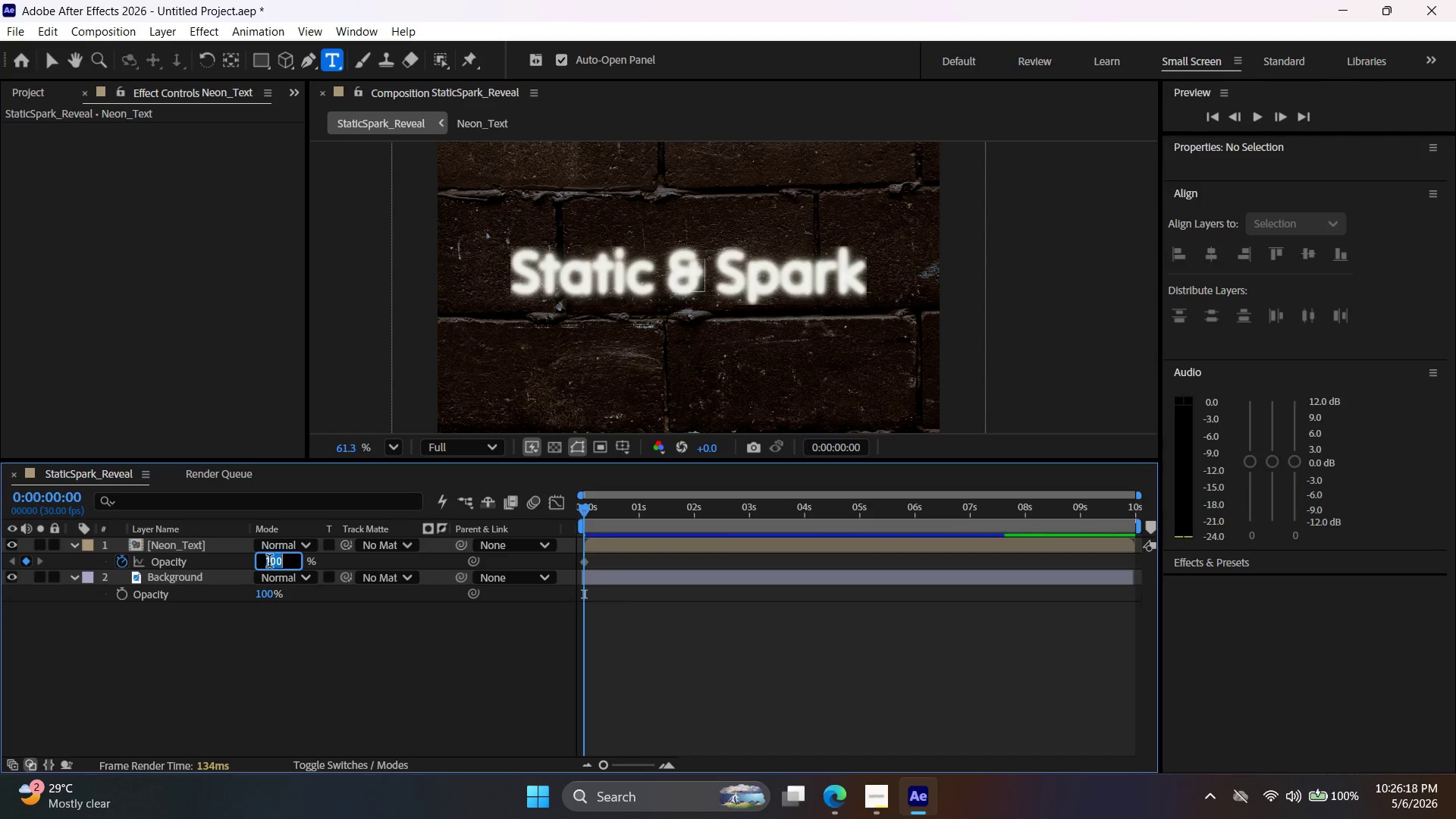 
triple_click([269, 563])
 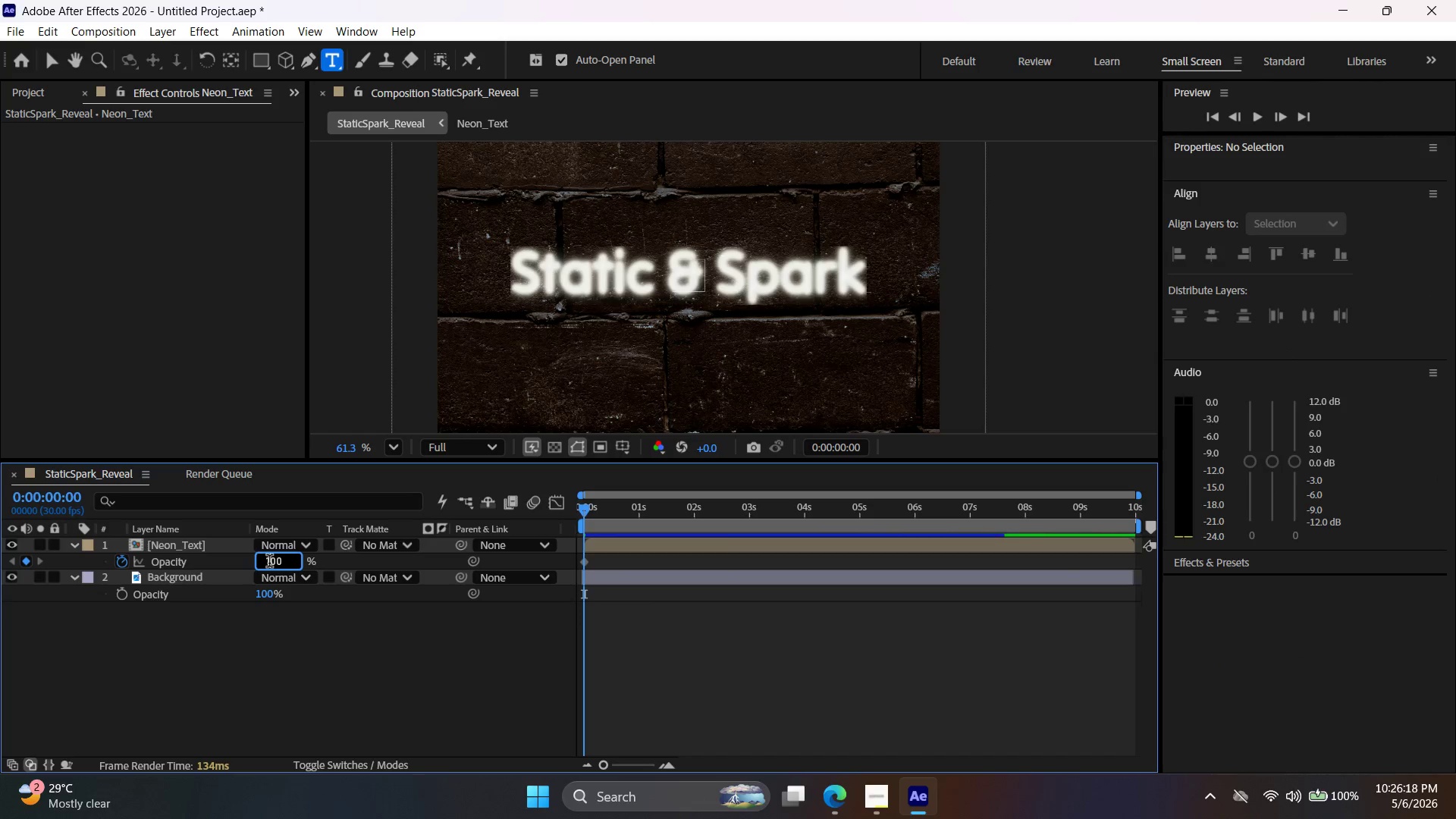 
triple_click([269, 563])
 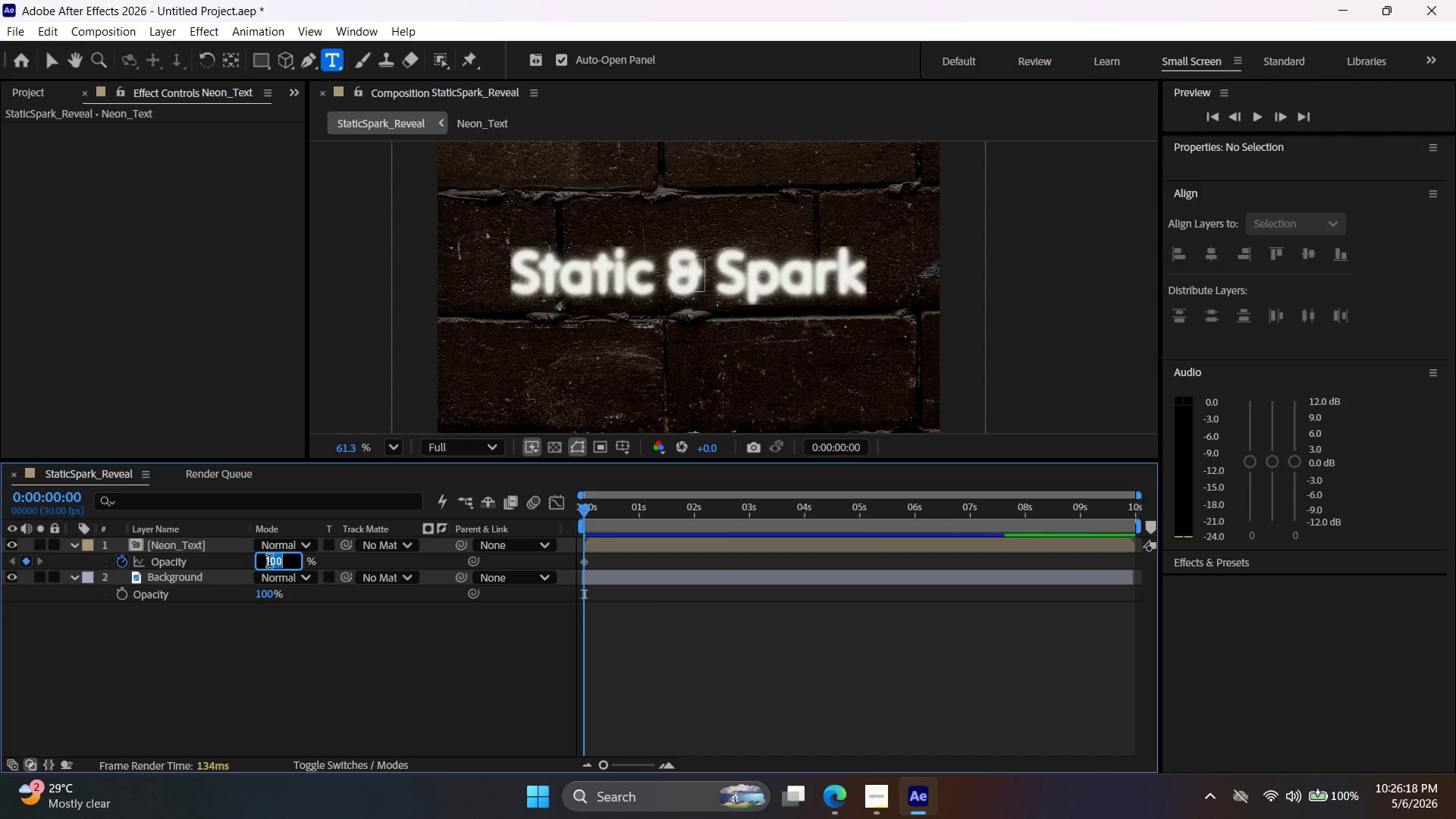 
triple_click([269, 563])
 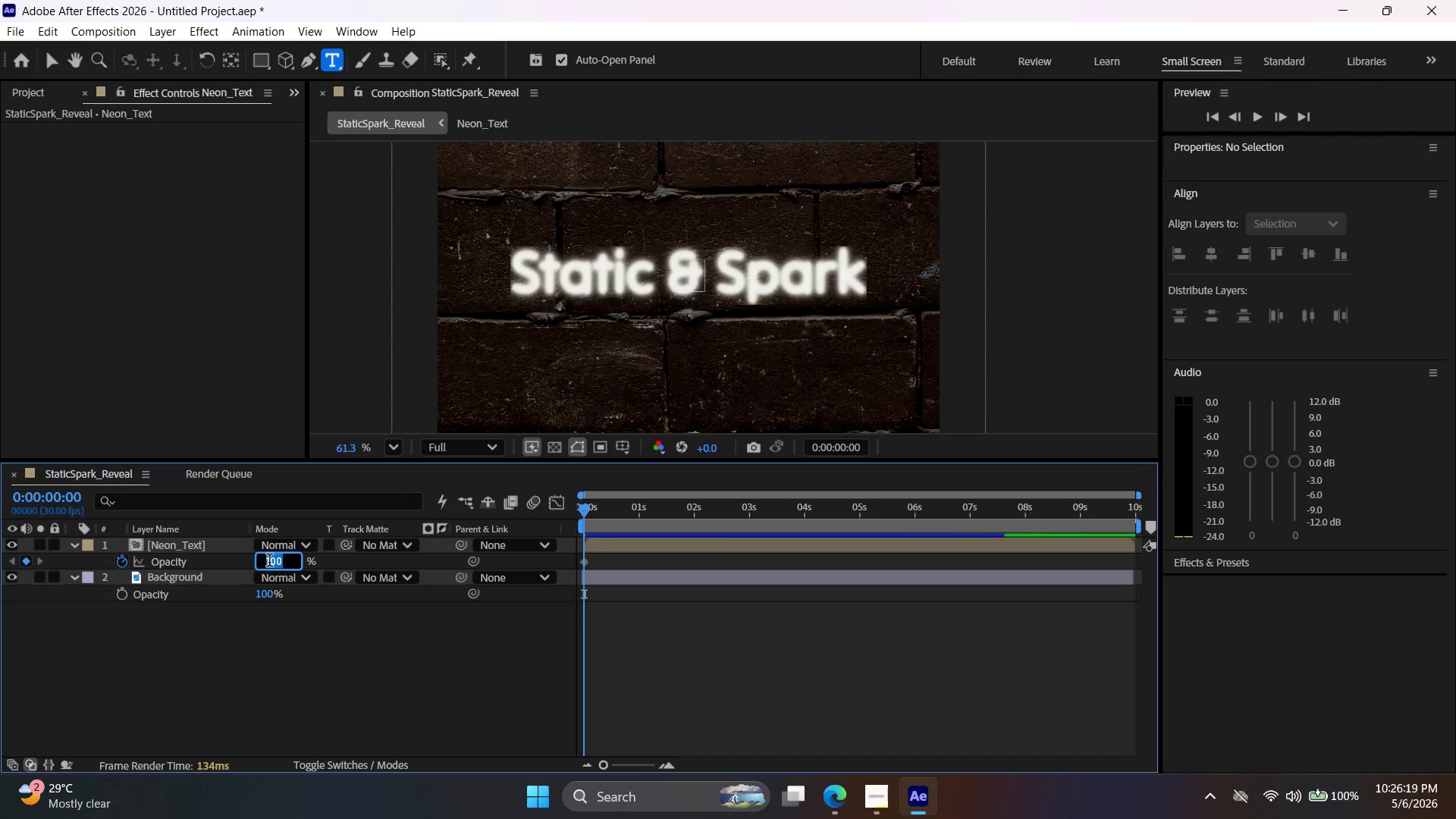 
key(0)
 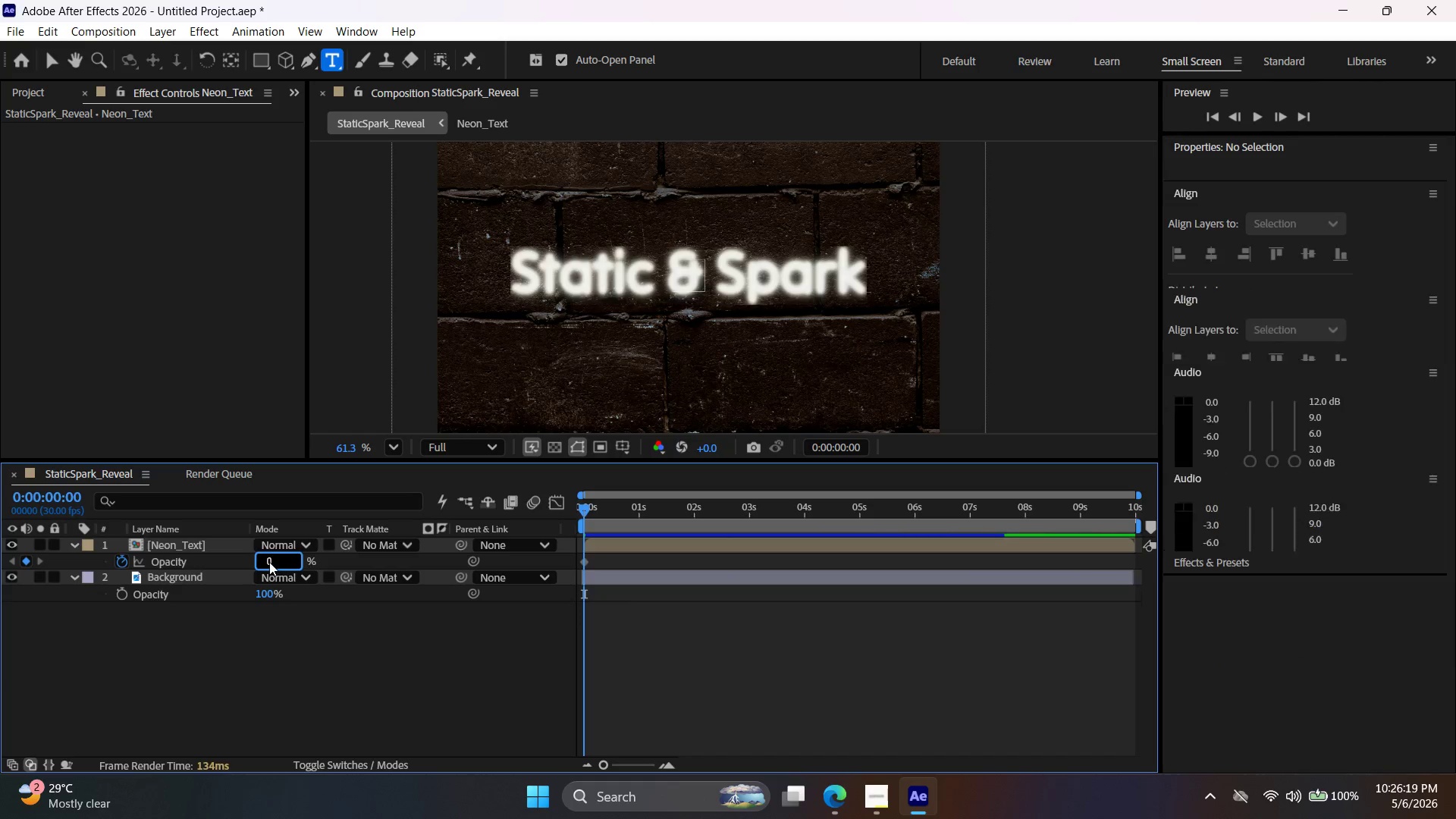 
key(Enter)
 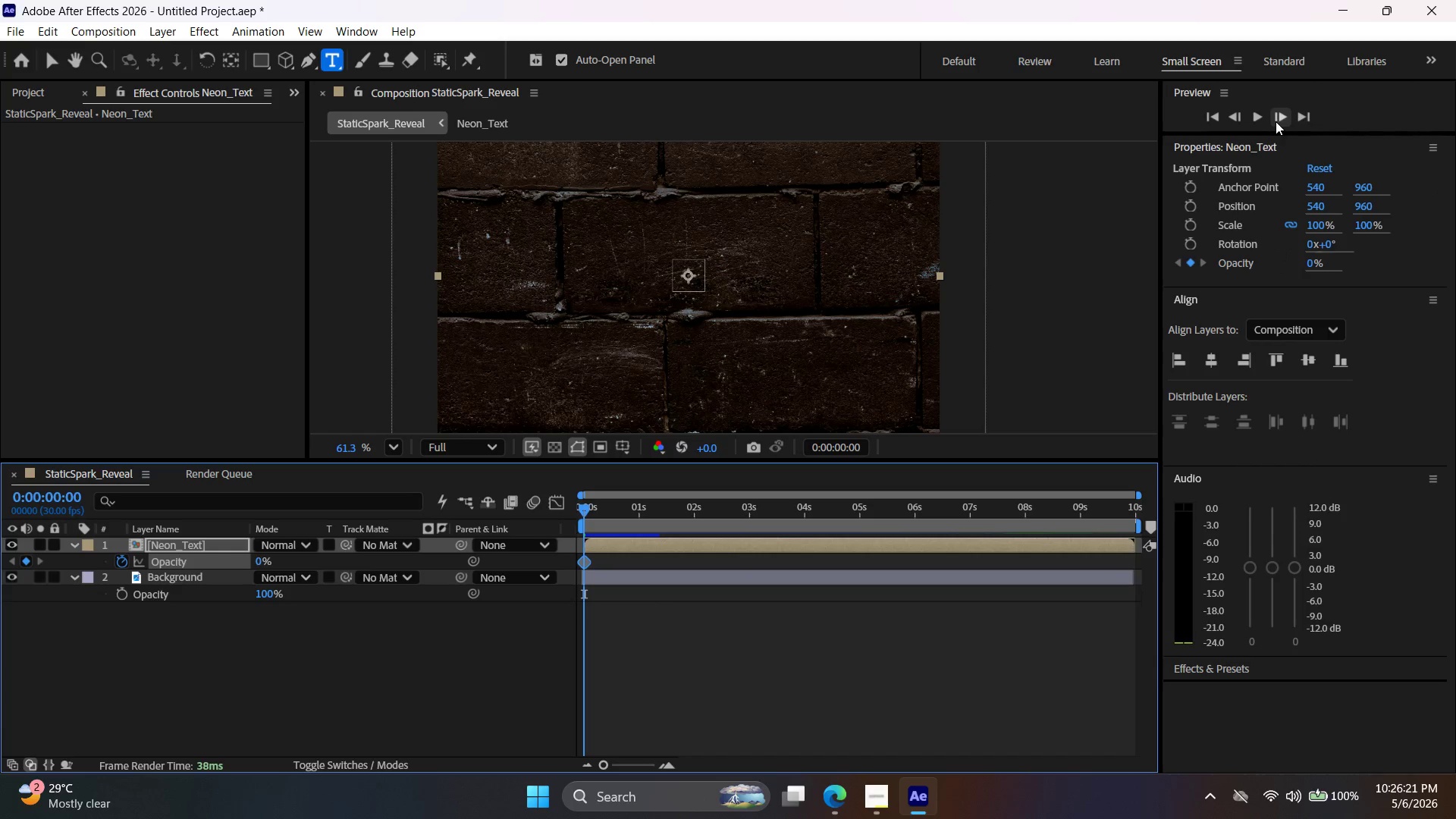 
double_click([1279, 120])
 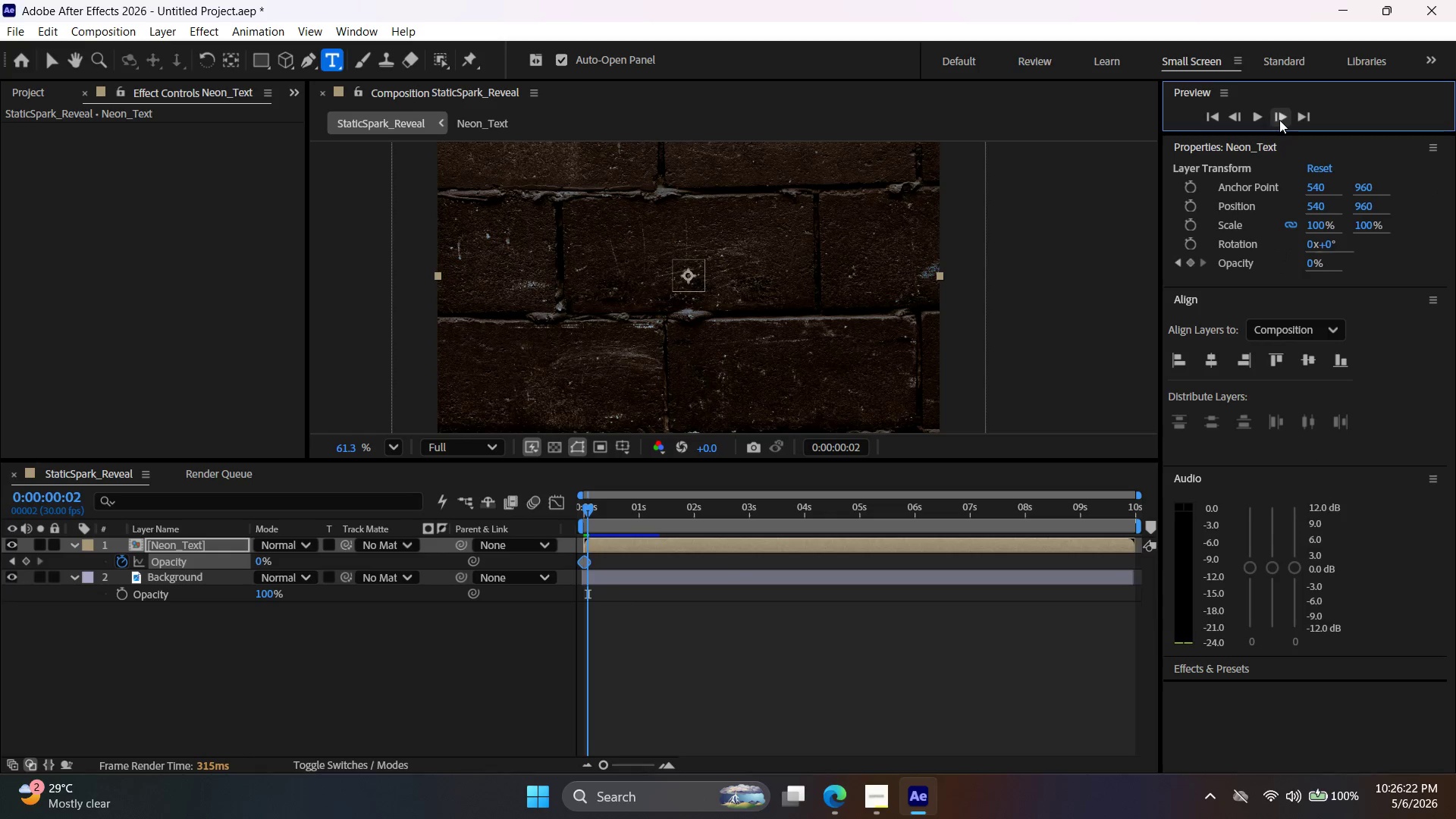 
triple_click([1279, 120])
 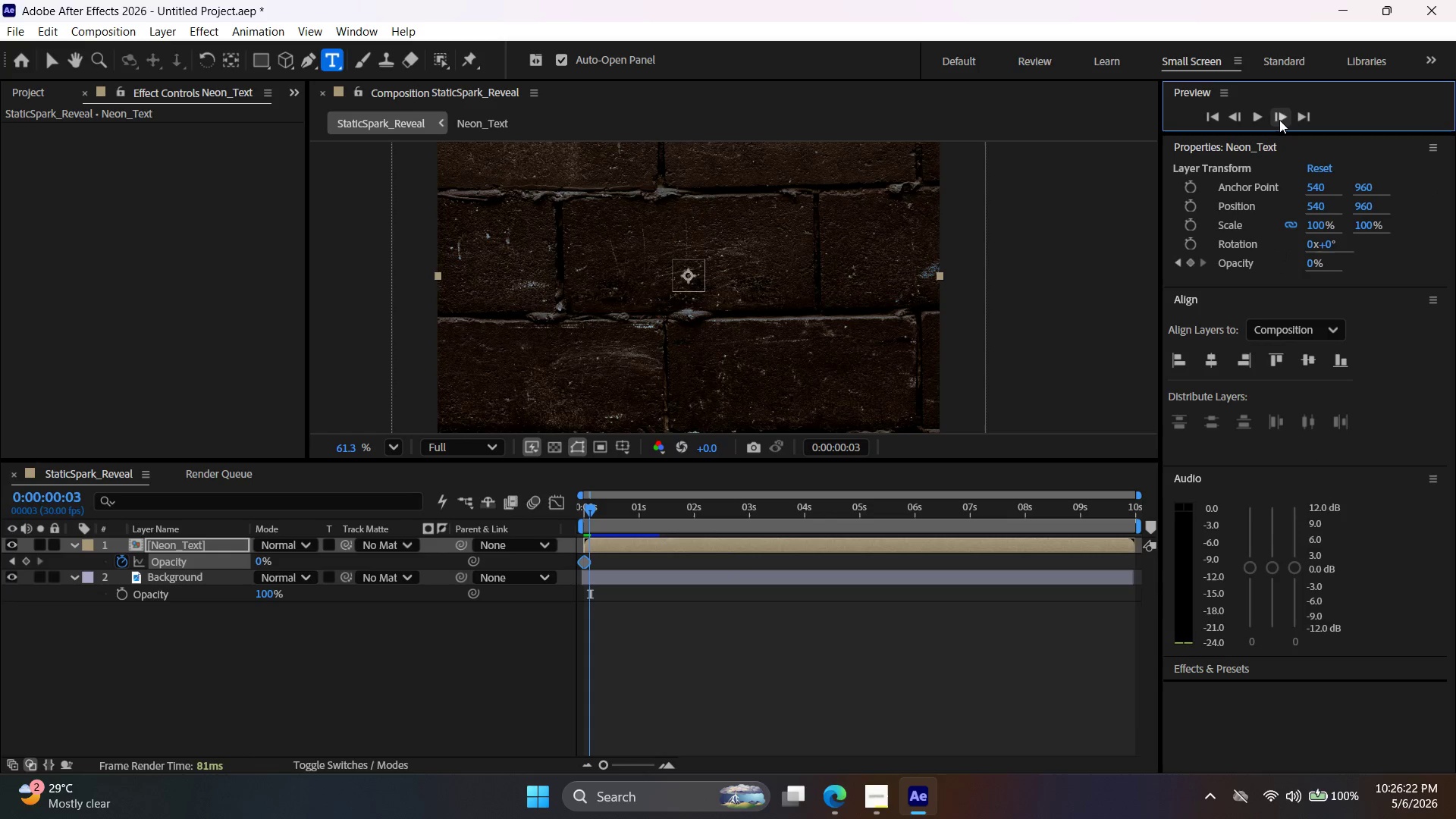 
left_click([1279, 120])
 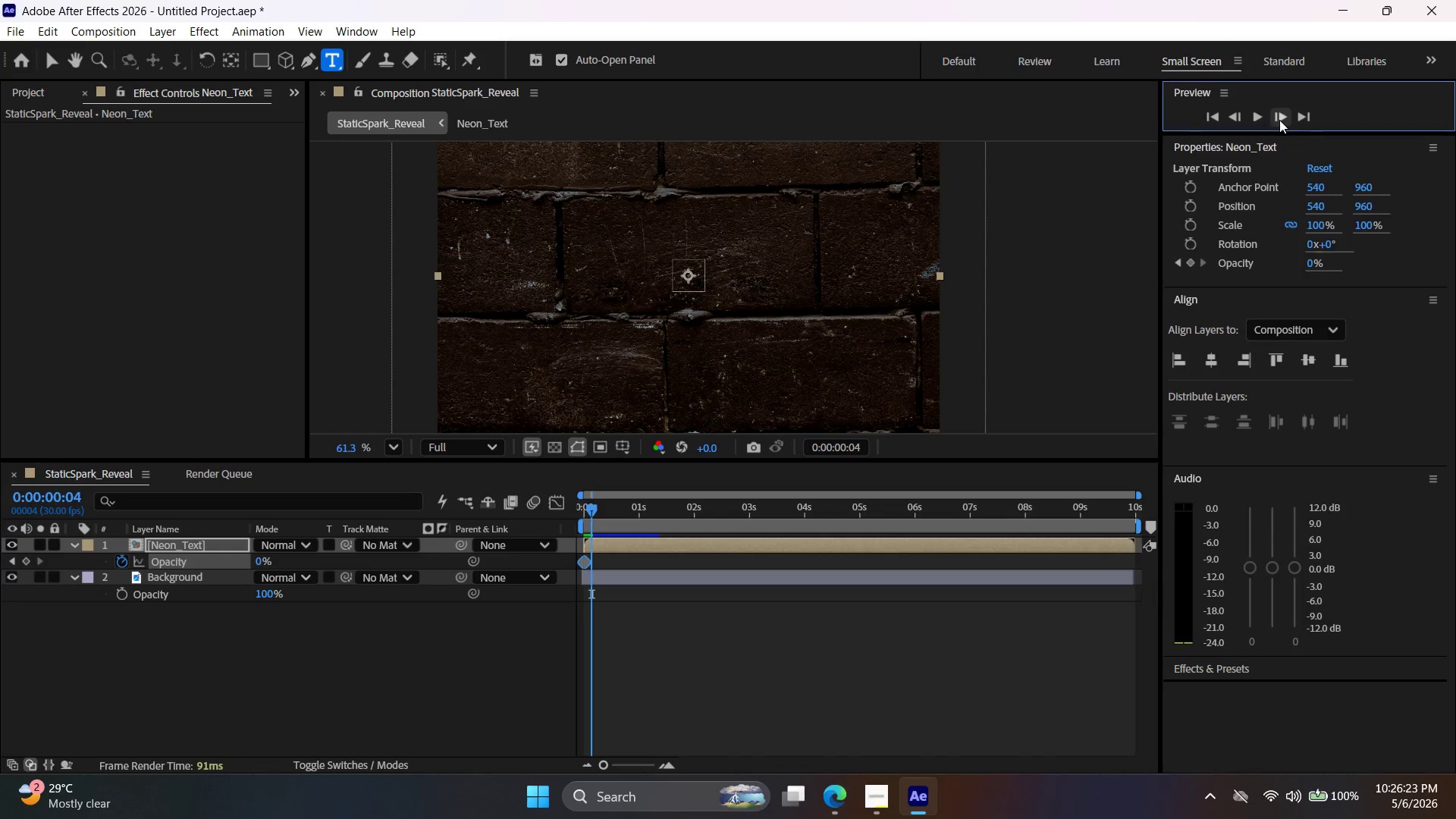 
left_click([1280, 118])
 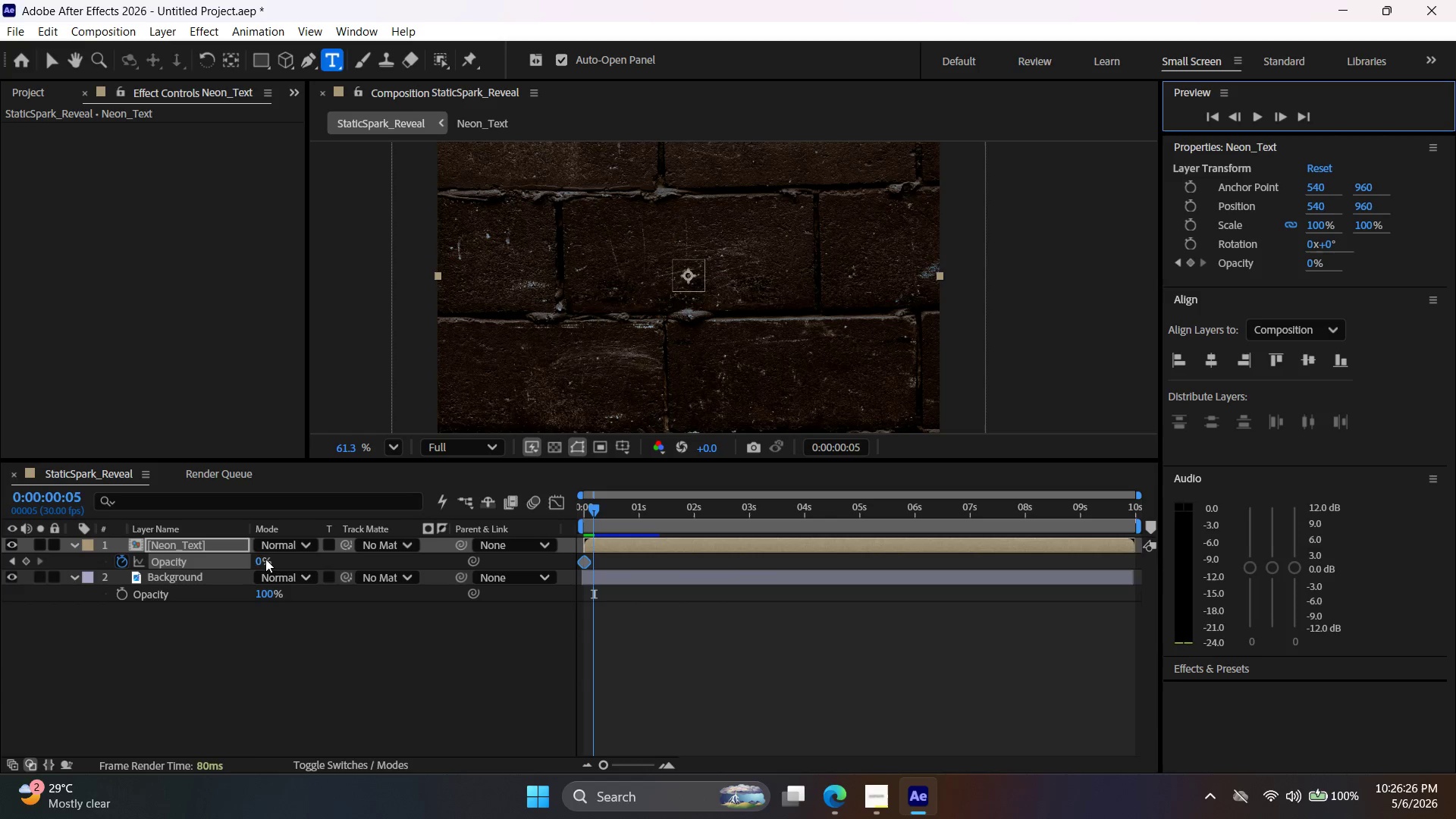 
left_click_drag(start_coordinate=[260, 562], to_coordinate=[517, 570])
 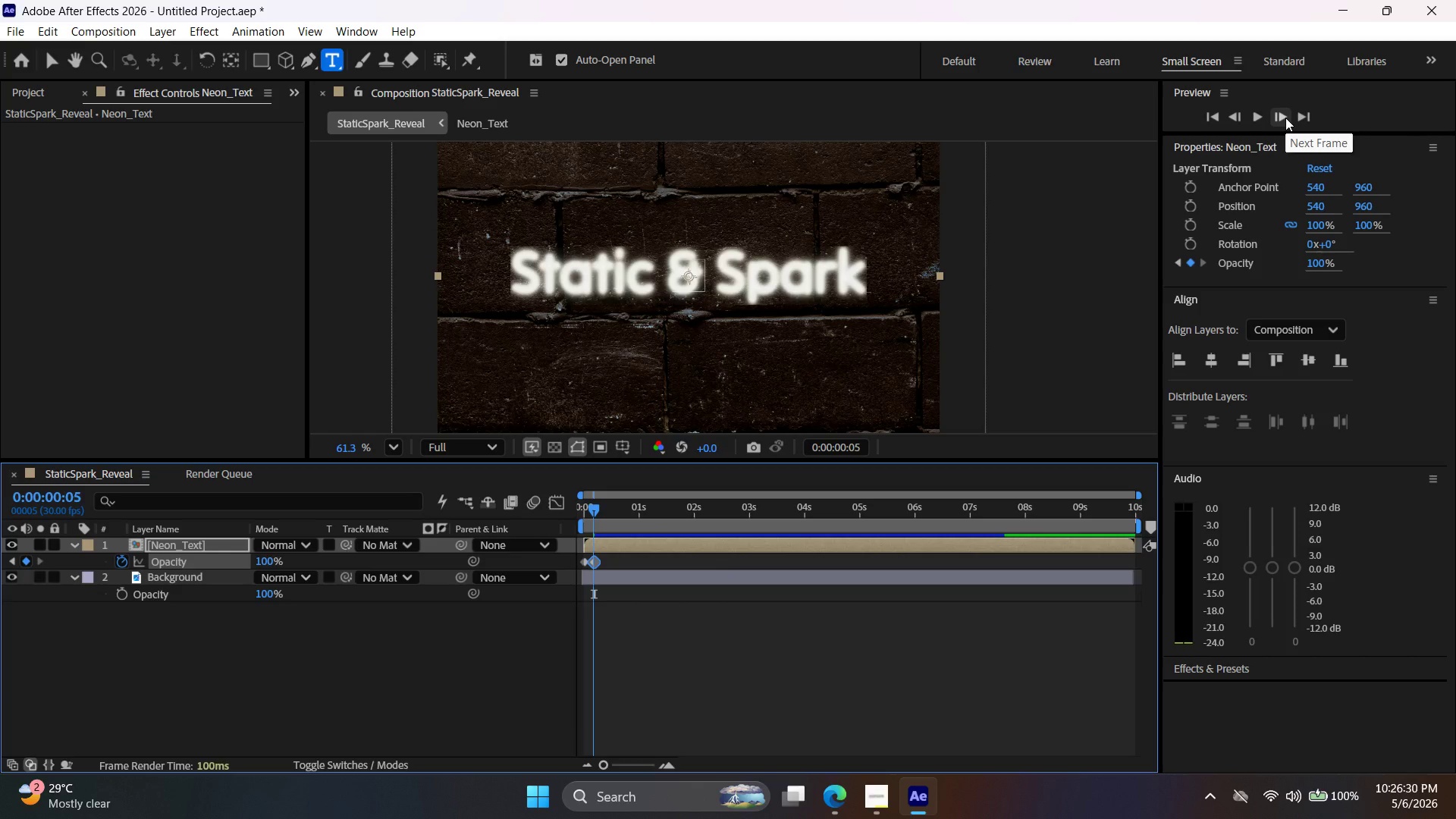 
left_click([1285, 118])
 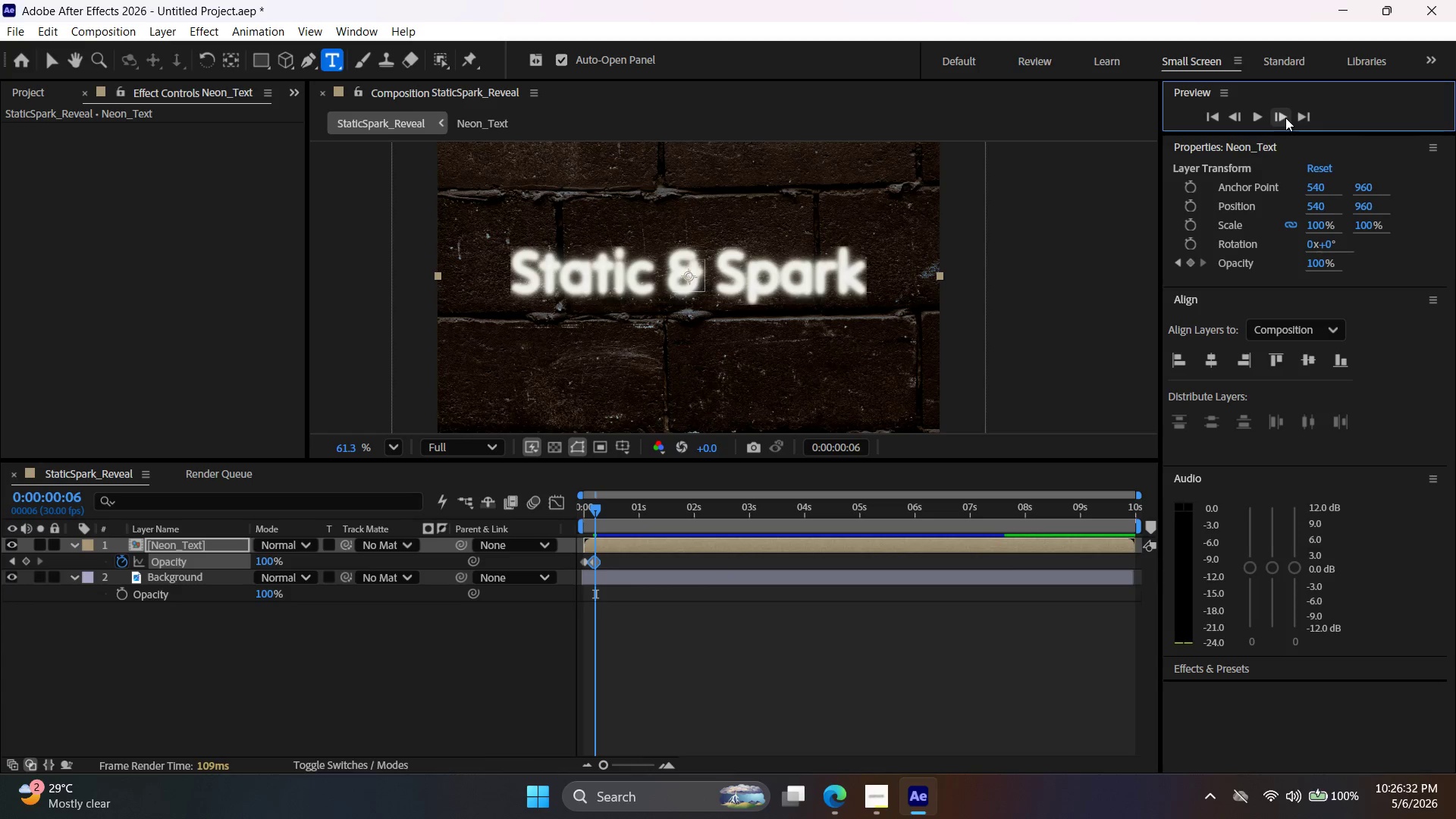 
left_click([1285, 118])
 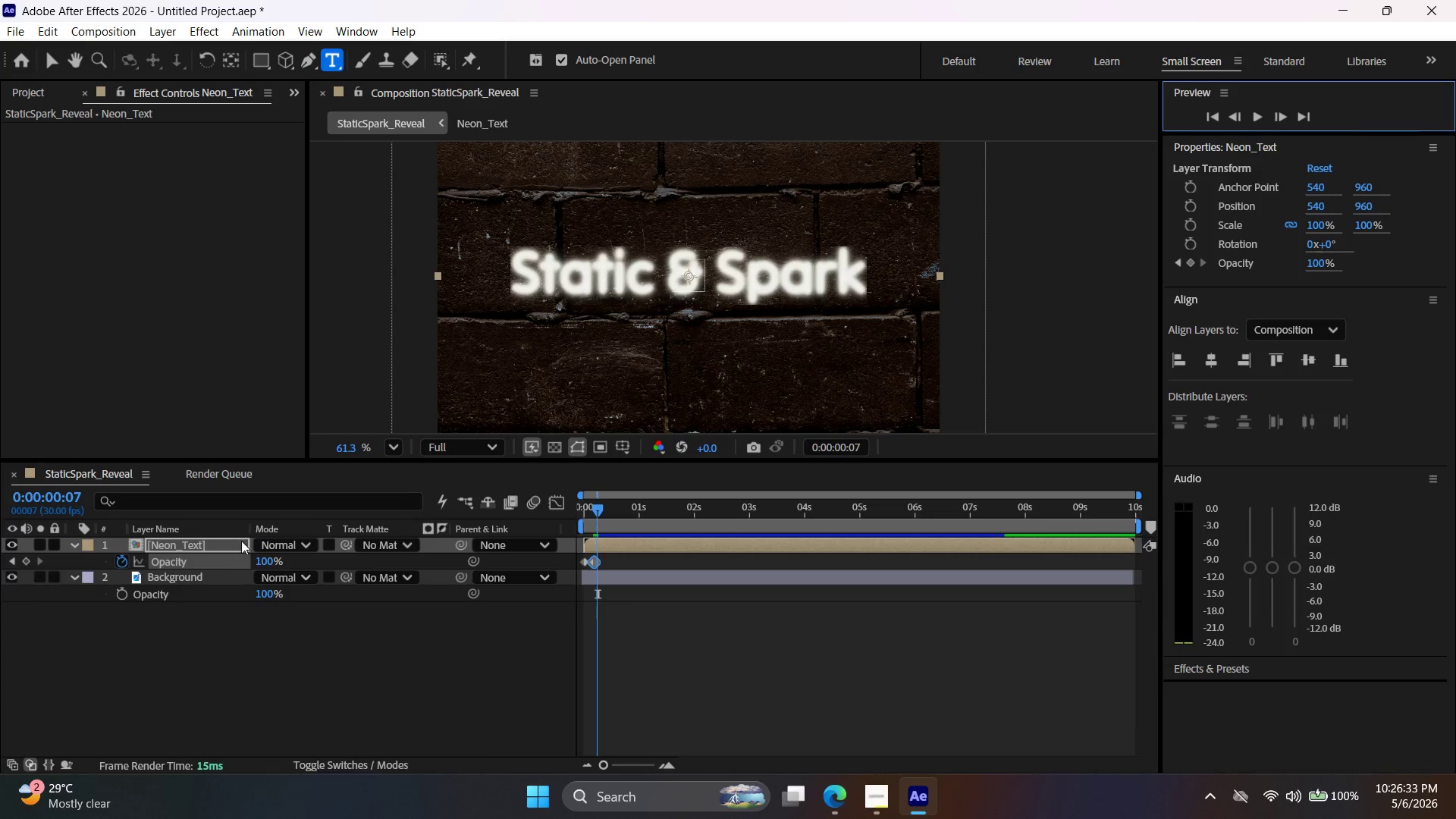 
left_click_drag(start_coordinate=[265, 561], to_coordinate=[198, 571])
 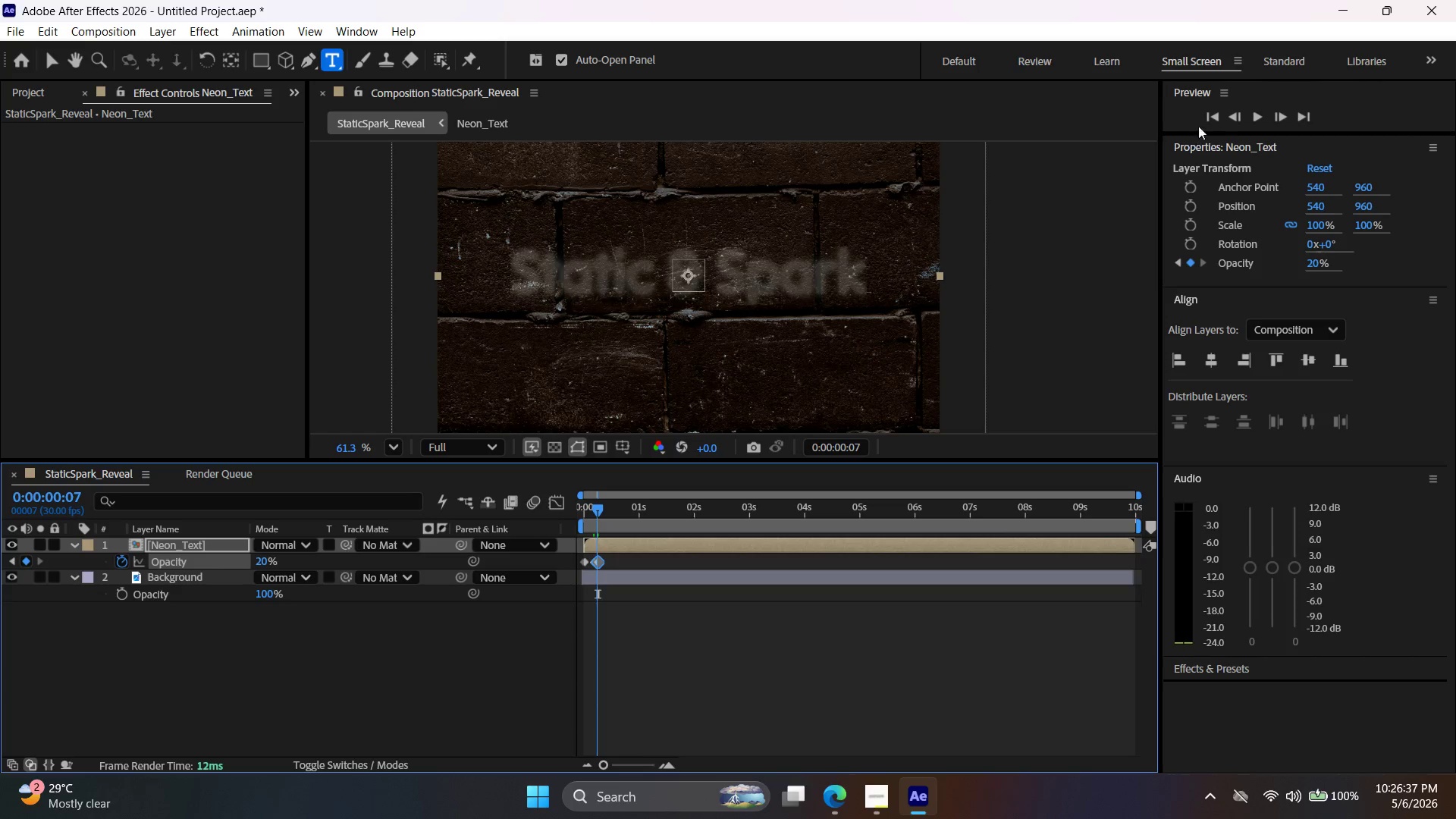 
mouse_move([1270, 123])
 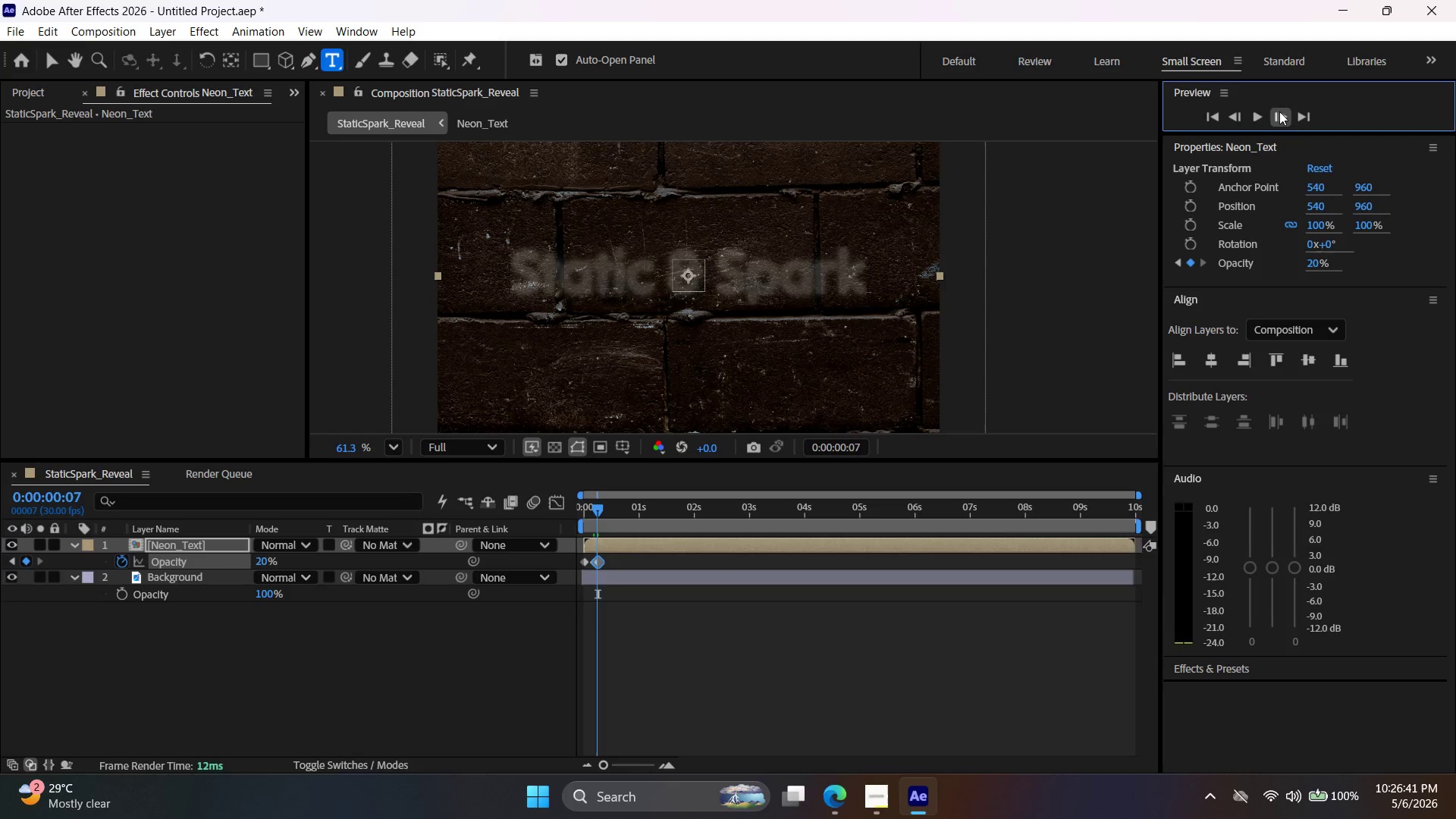 
left_click([1279, 111])
 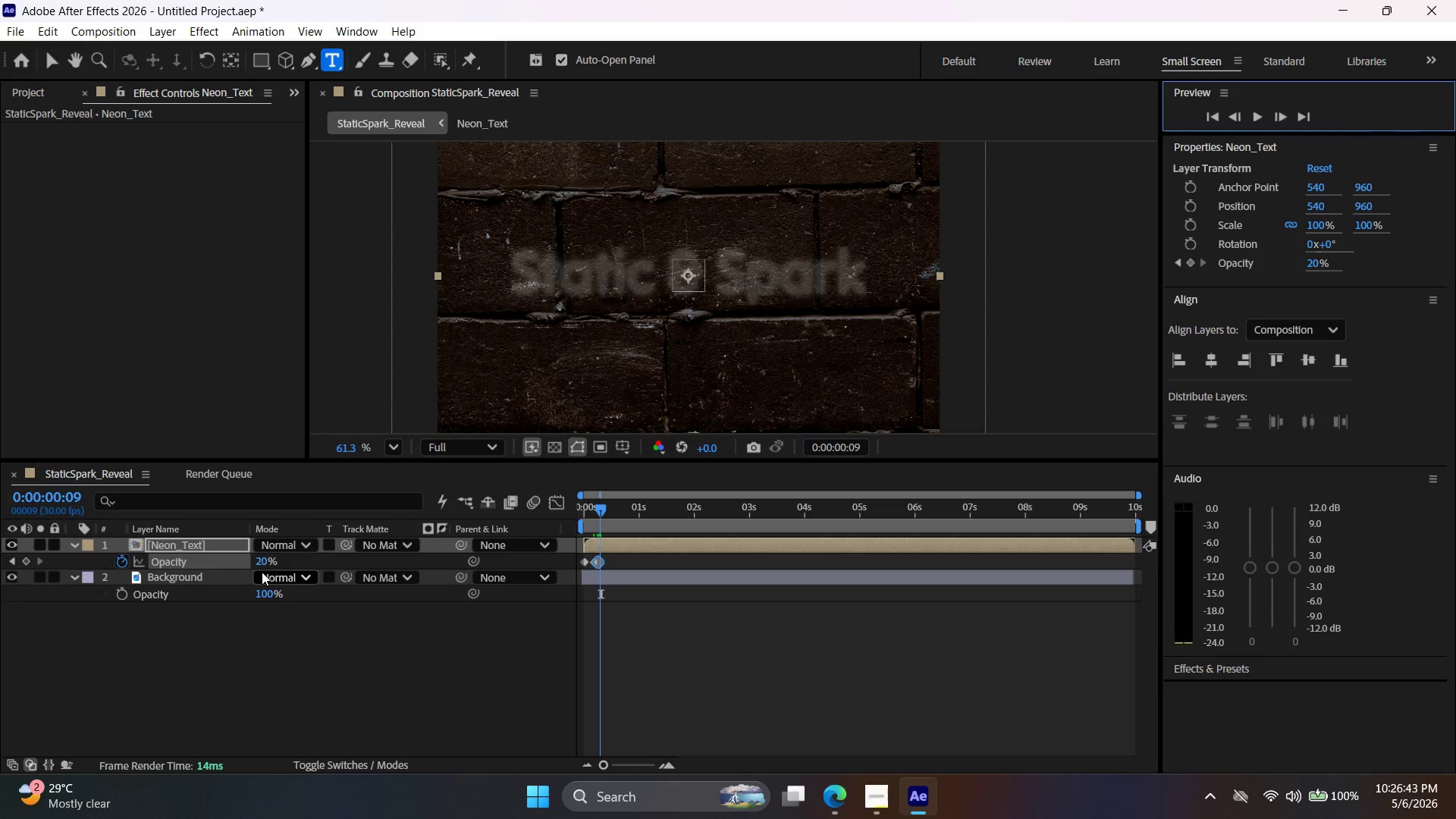 
left_click_drag(start_coordinate=[265, 558], to_coordinate=[666, 577])
 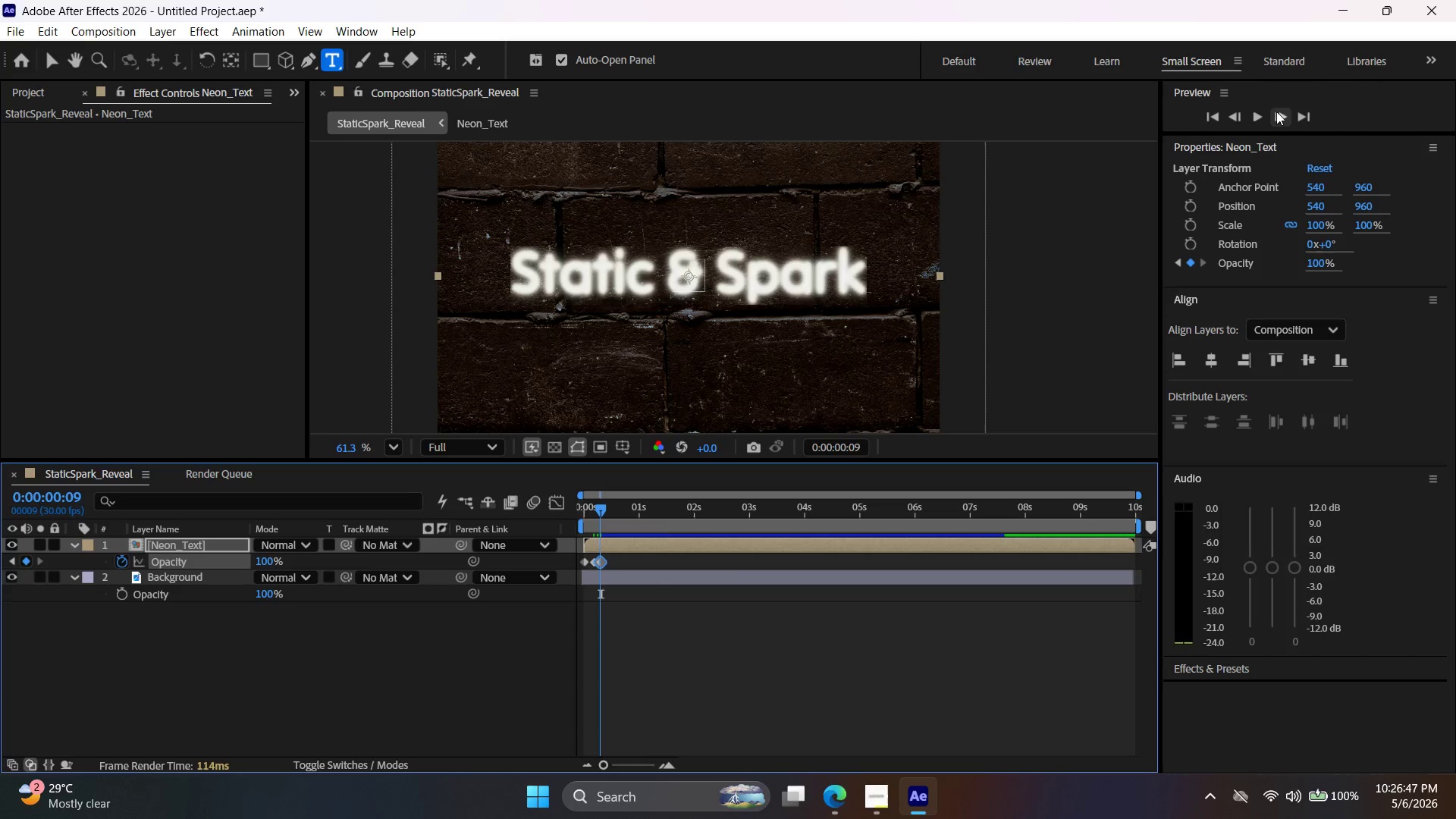 
double_click([1282, 114])
 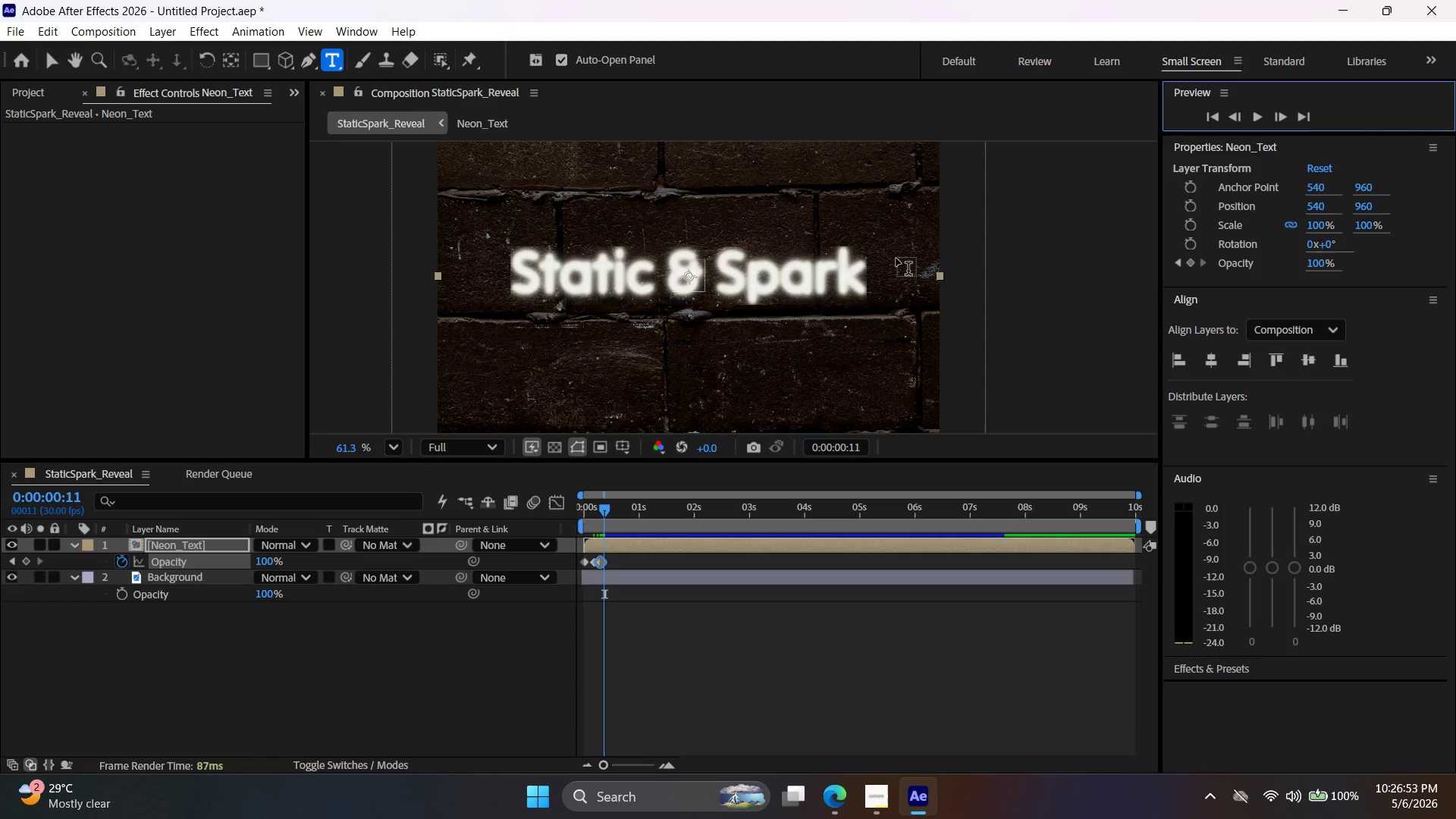 
wait(10.01)
 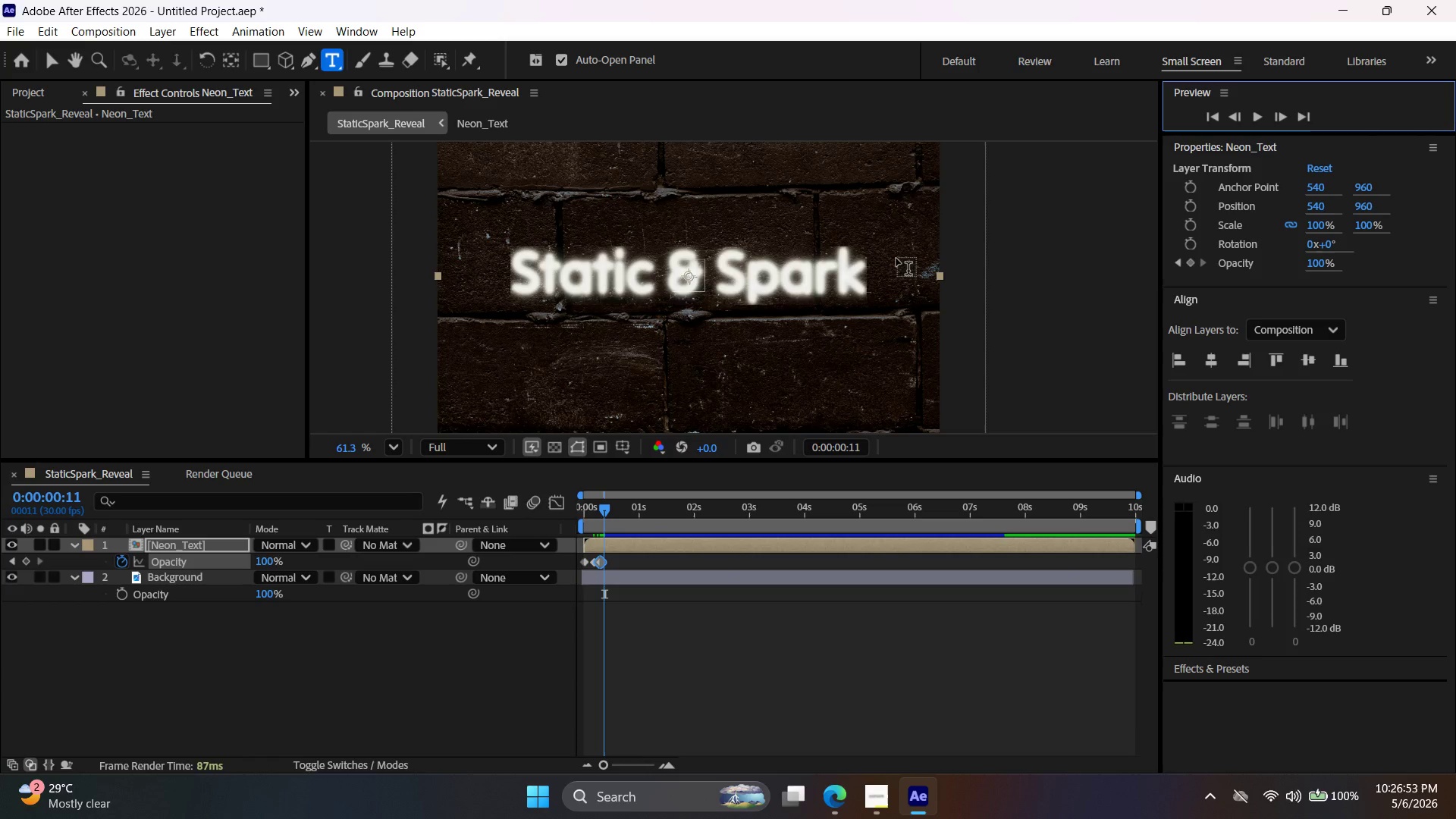 
left_click_drag(start_coordinate=[268, 563], to_coordinate=[224, 575])
 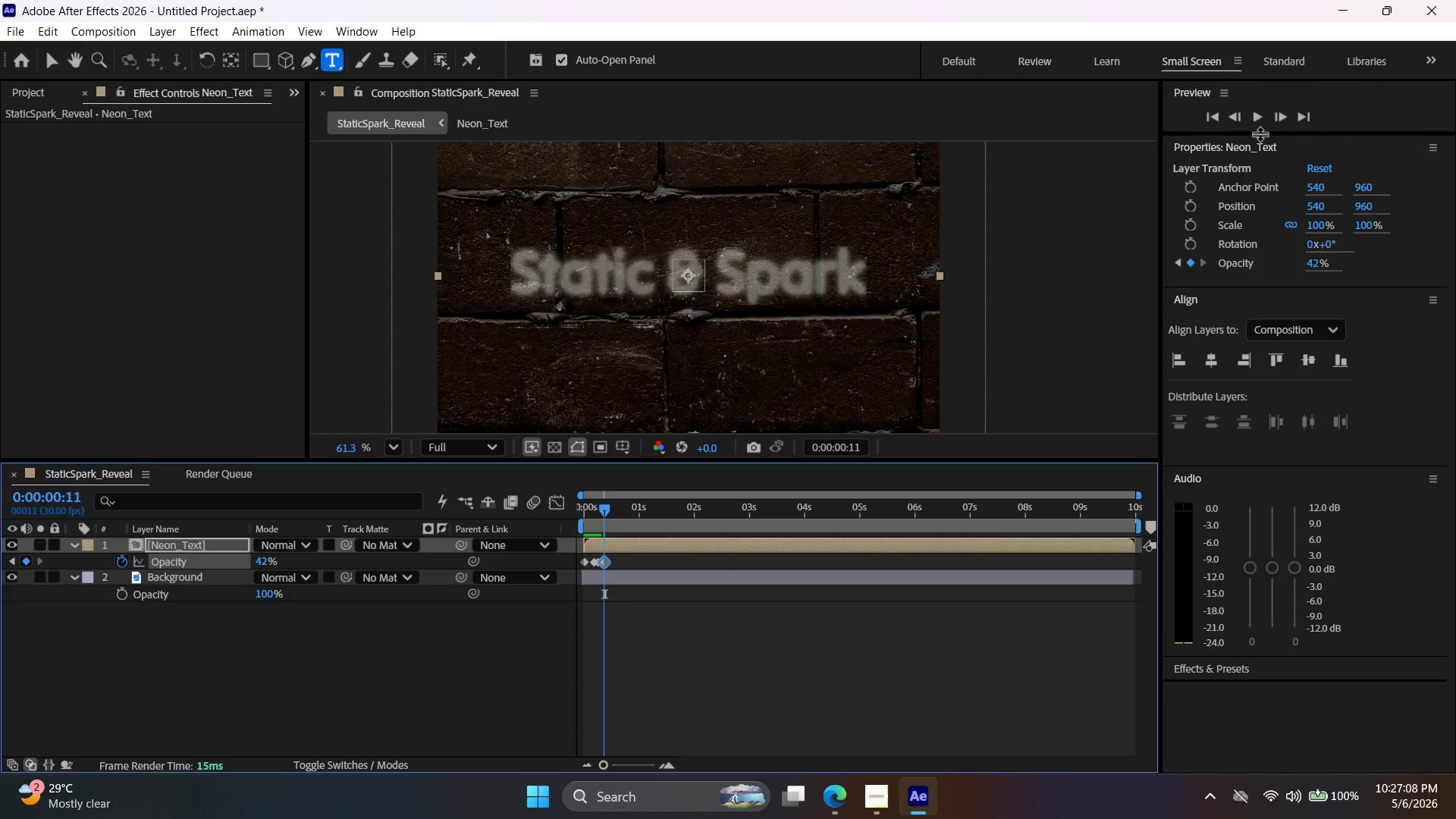 
double_click([1282, 121])
 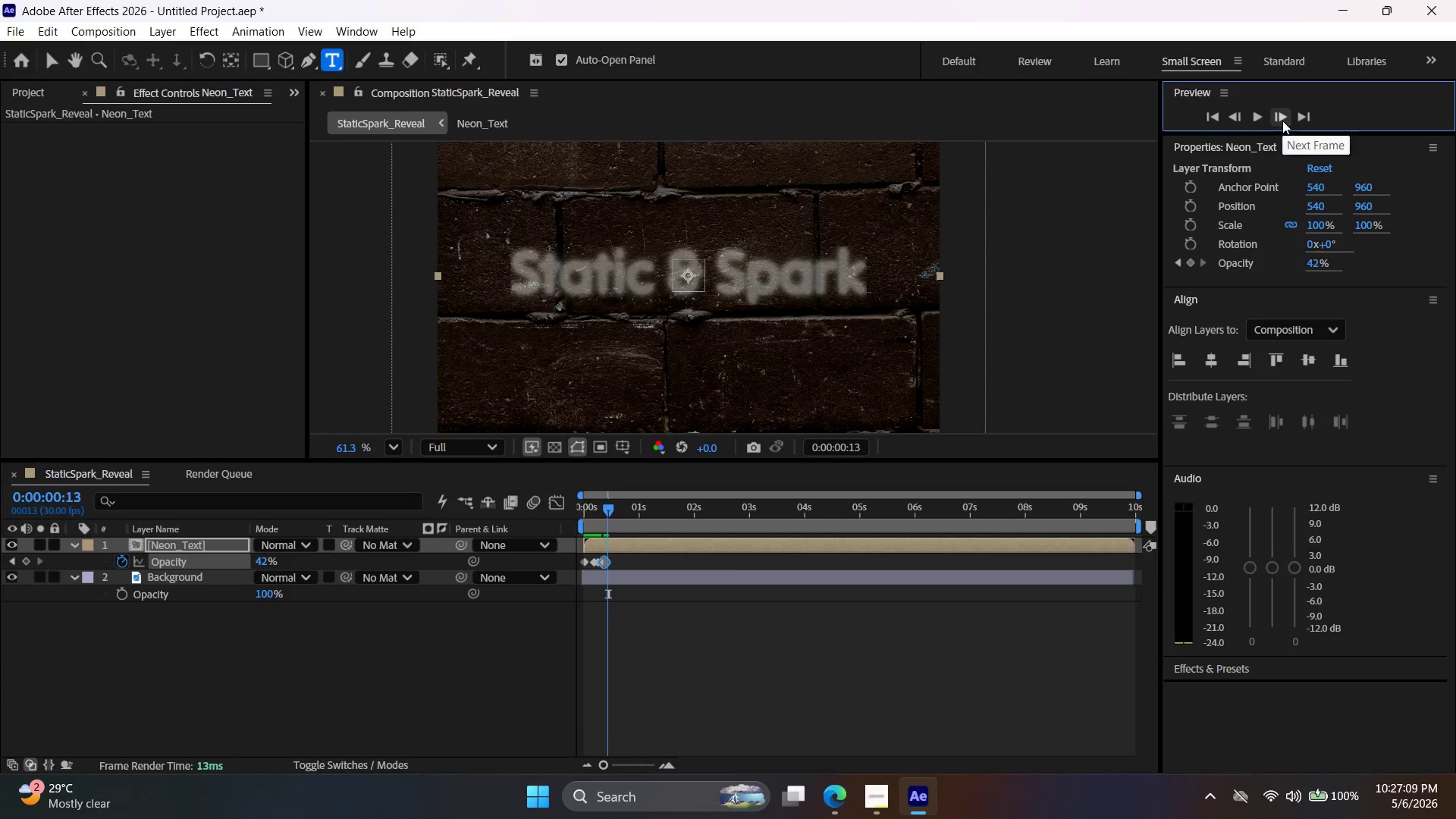 
triple_click([1282, 121])
 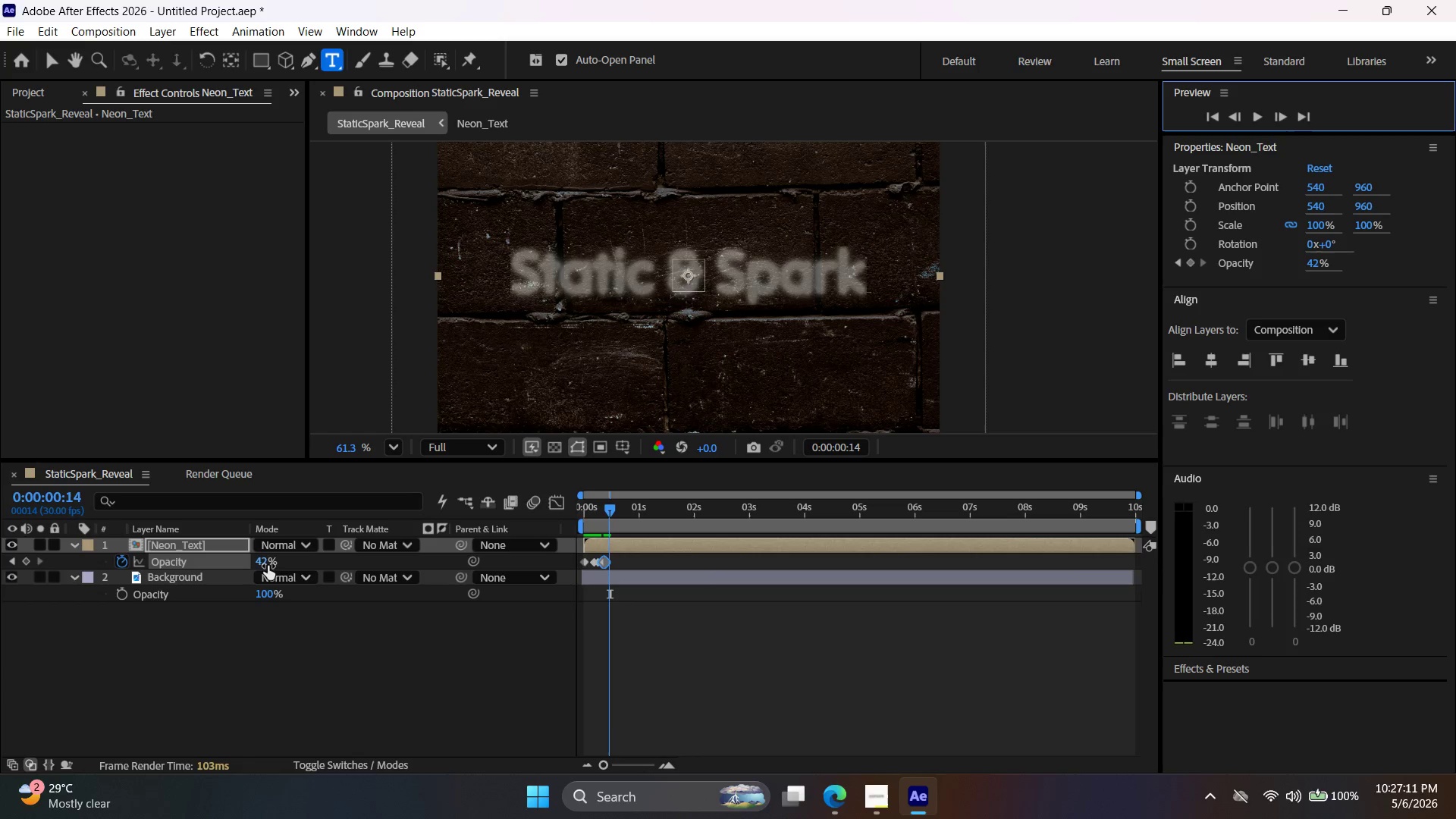 
left_click_drag(start_coordinate=[265, 563], to_coordinate=[585, 583])
 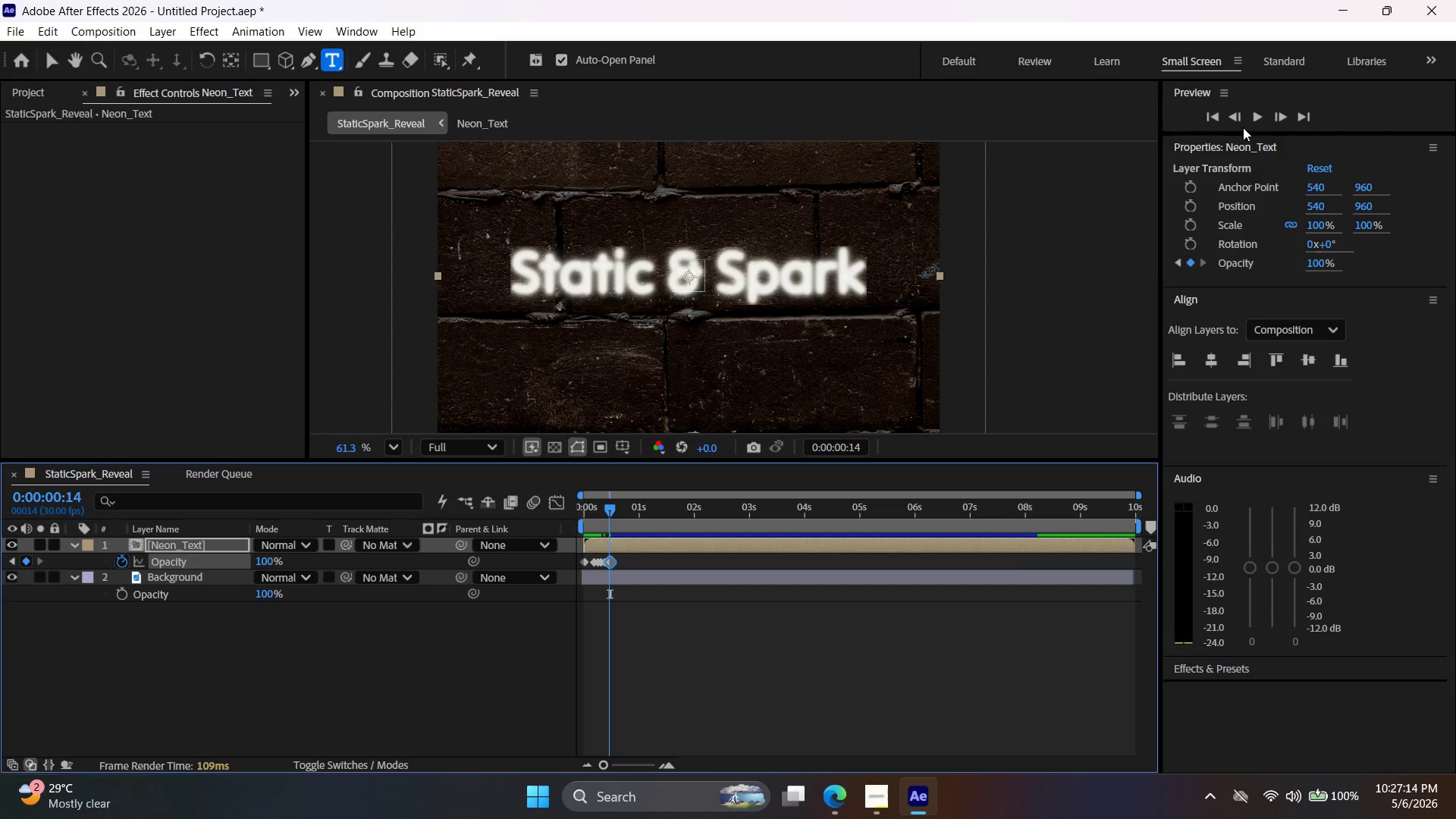 
double_click([1282, 120])
 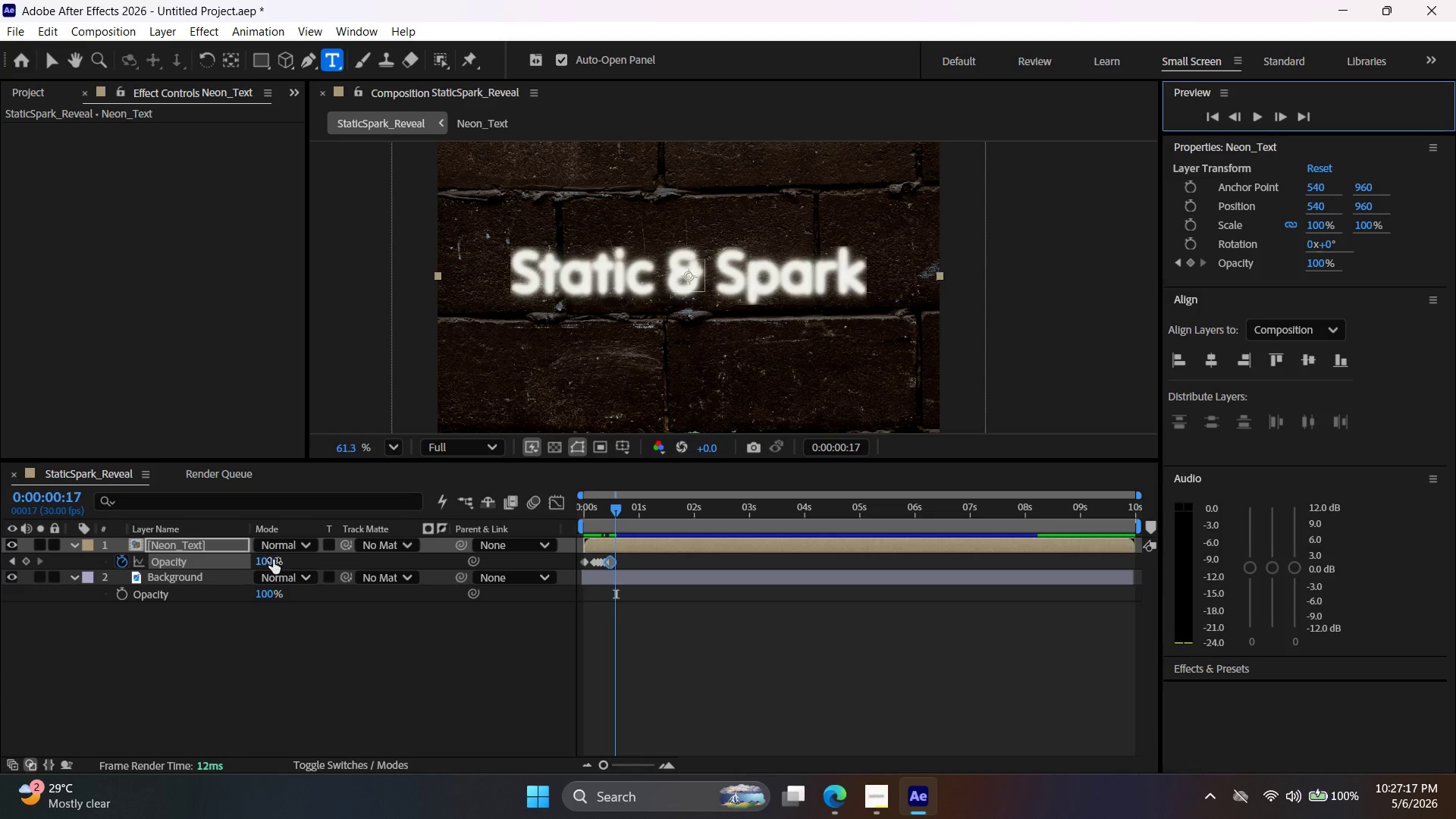 
left_click_drag(start_coordinate=[269, 560], to_coordinate=[0, 557])
 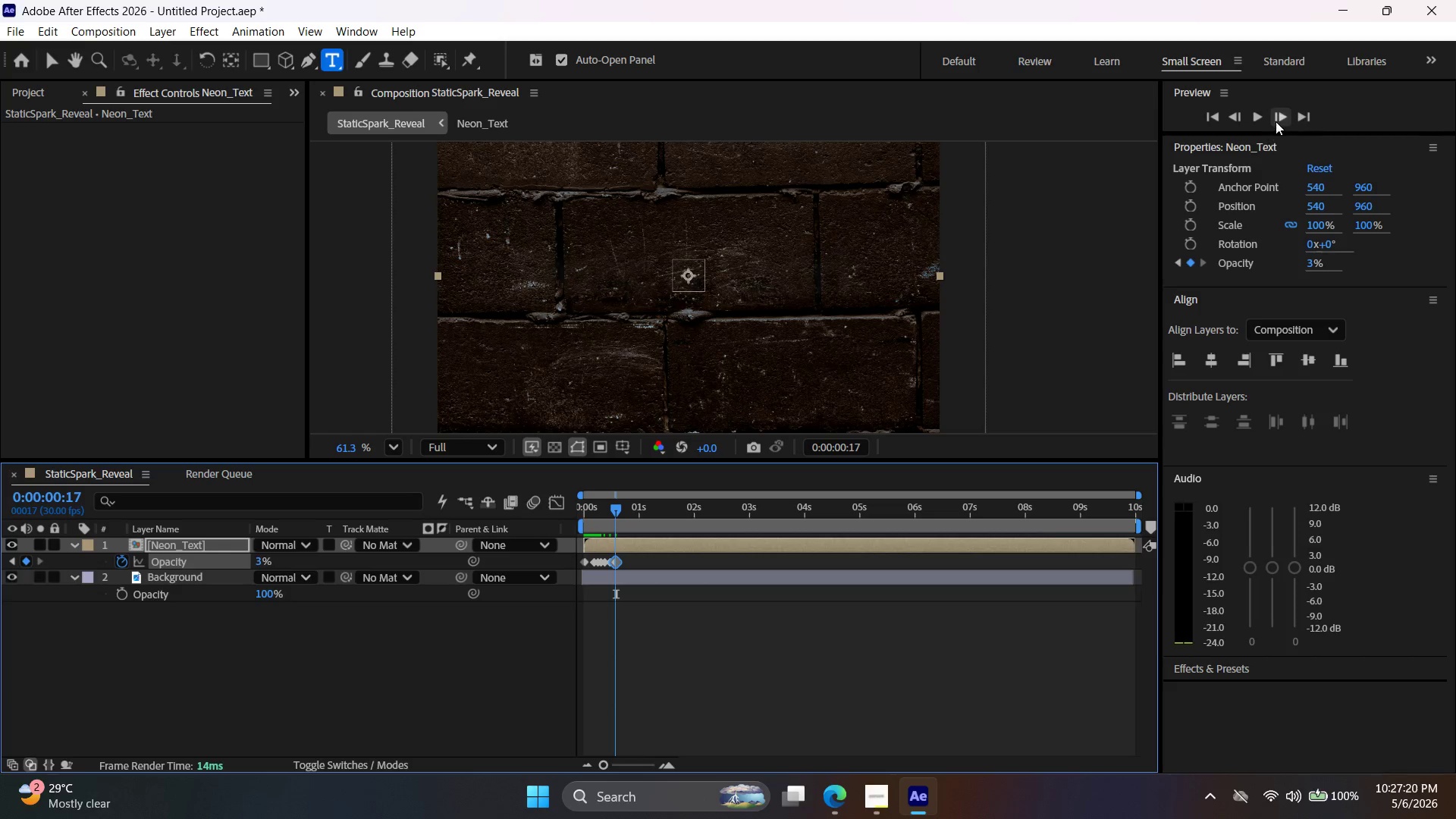 
left_click([1276, 121])
 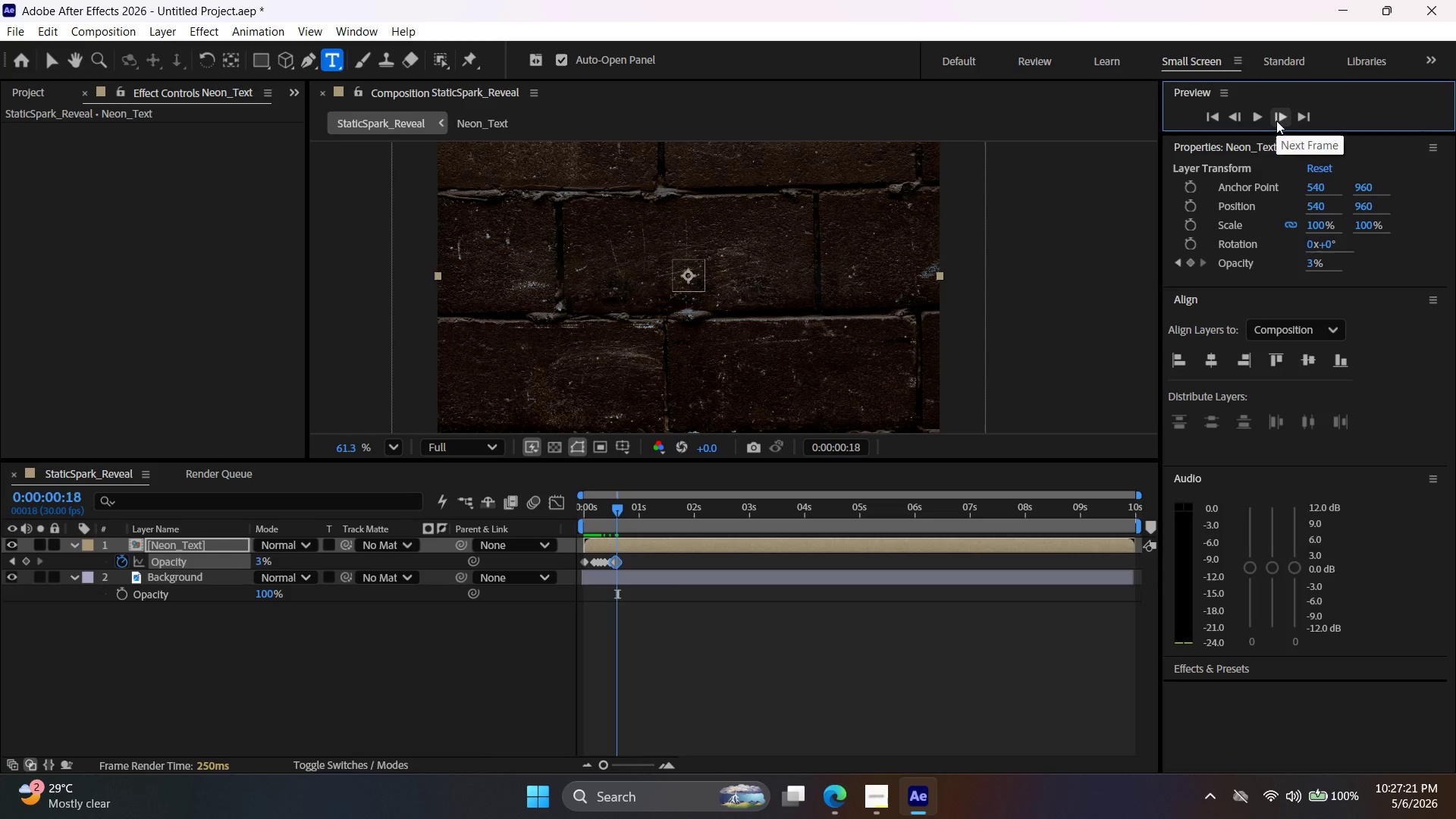 
left_click([1276, 121])
 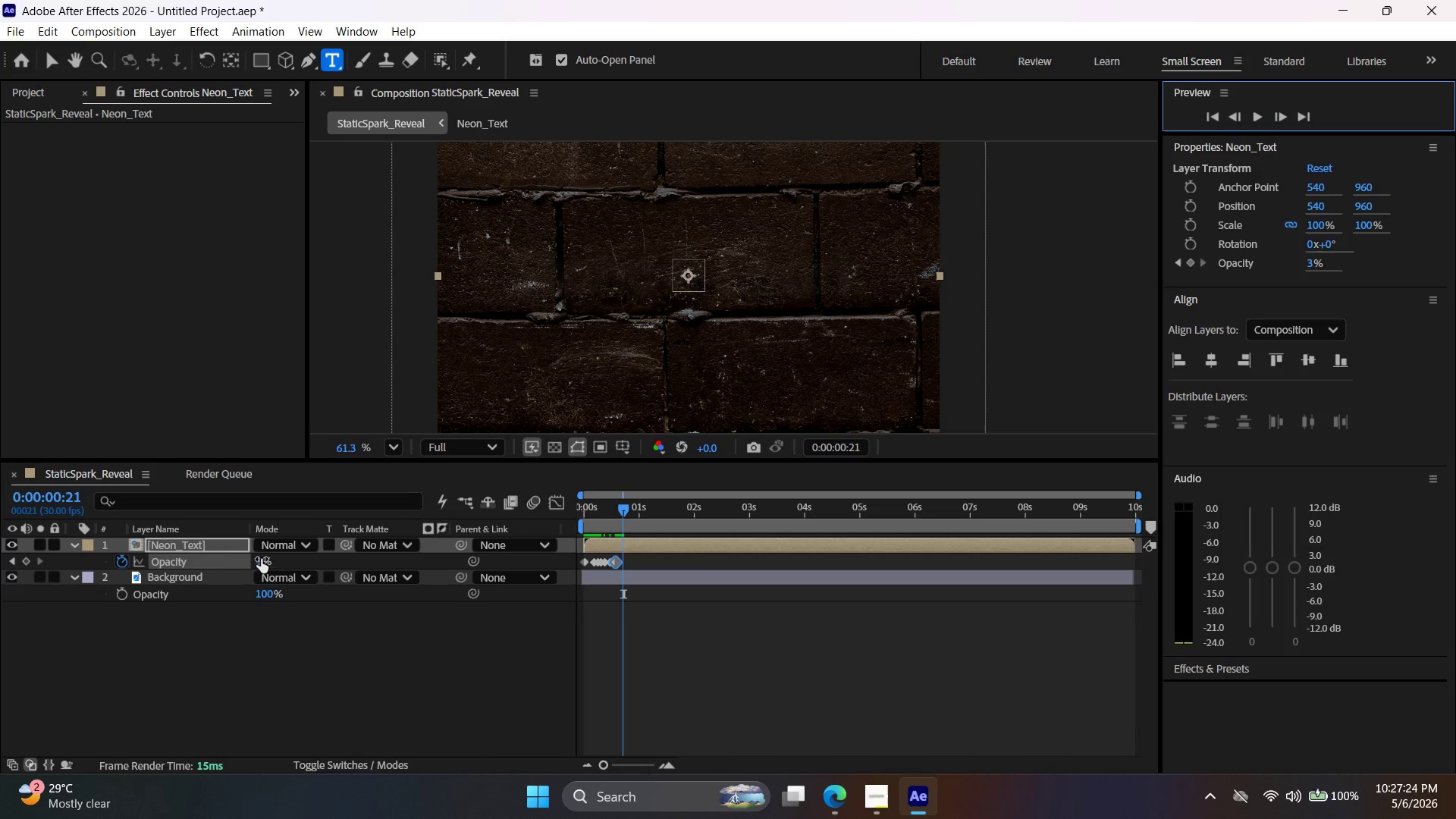 
left_click_drag(start_coordinate=[258, 557], to_coordinate=[871, 563])
 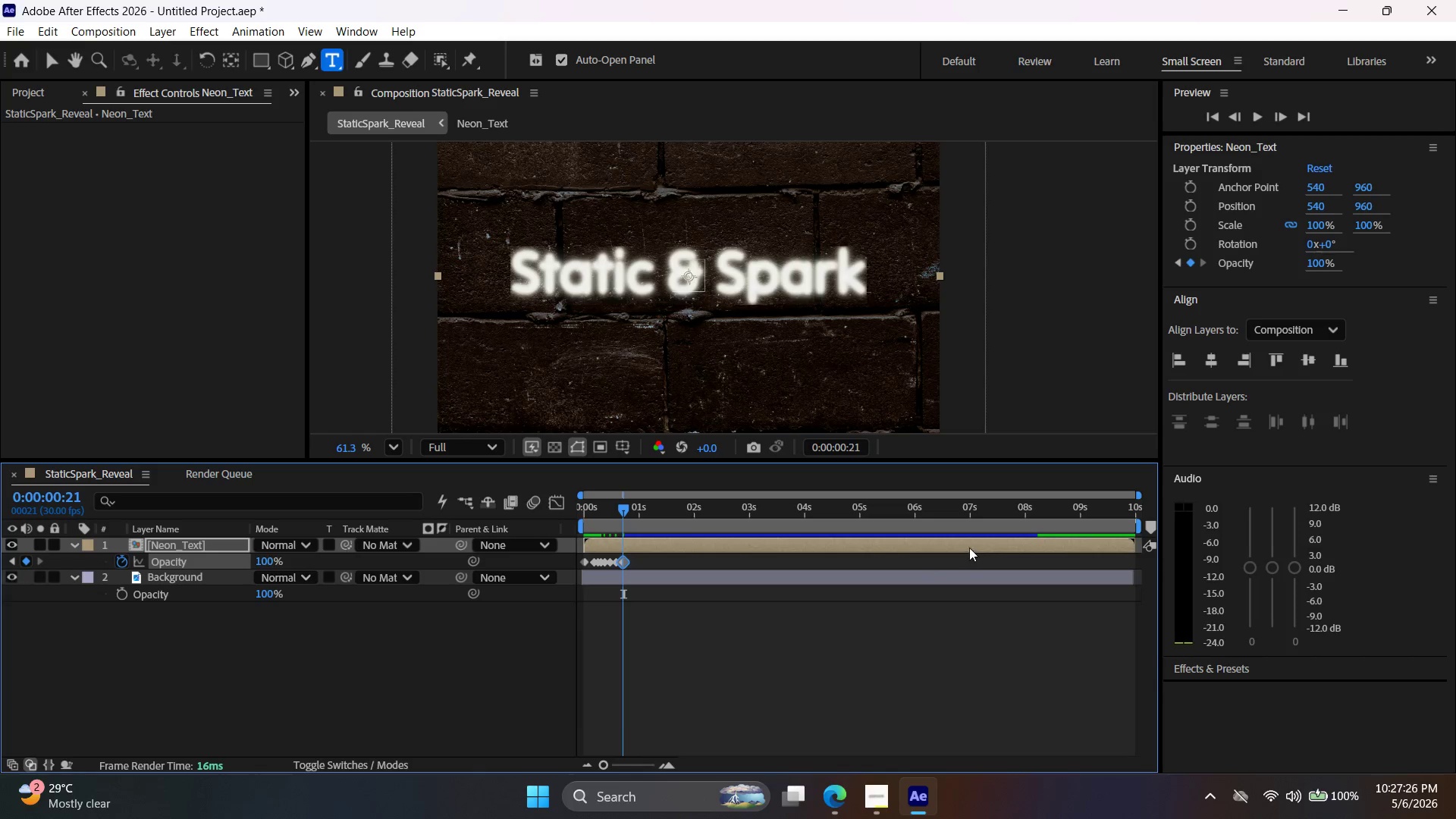 
mouse_move([1040, 526])
 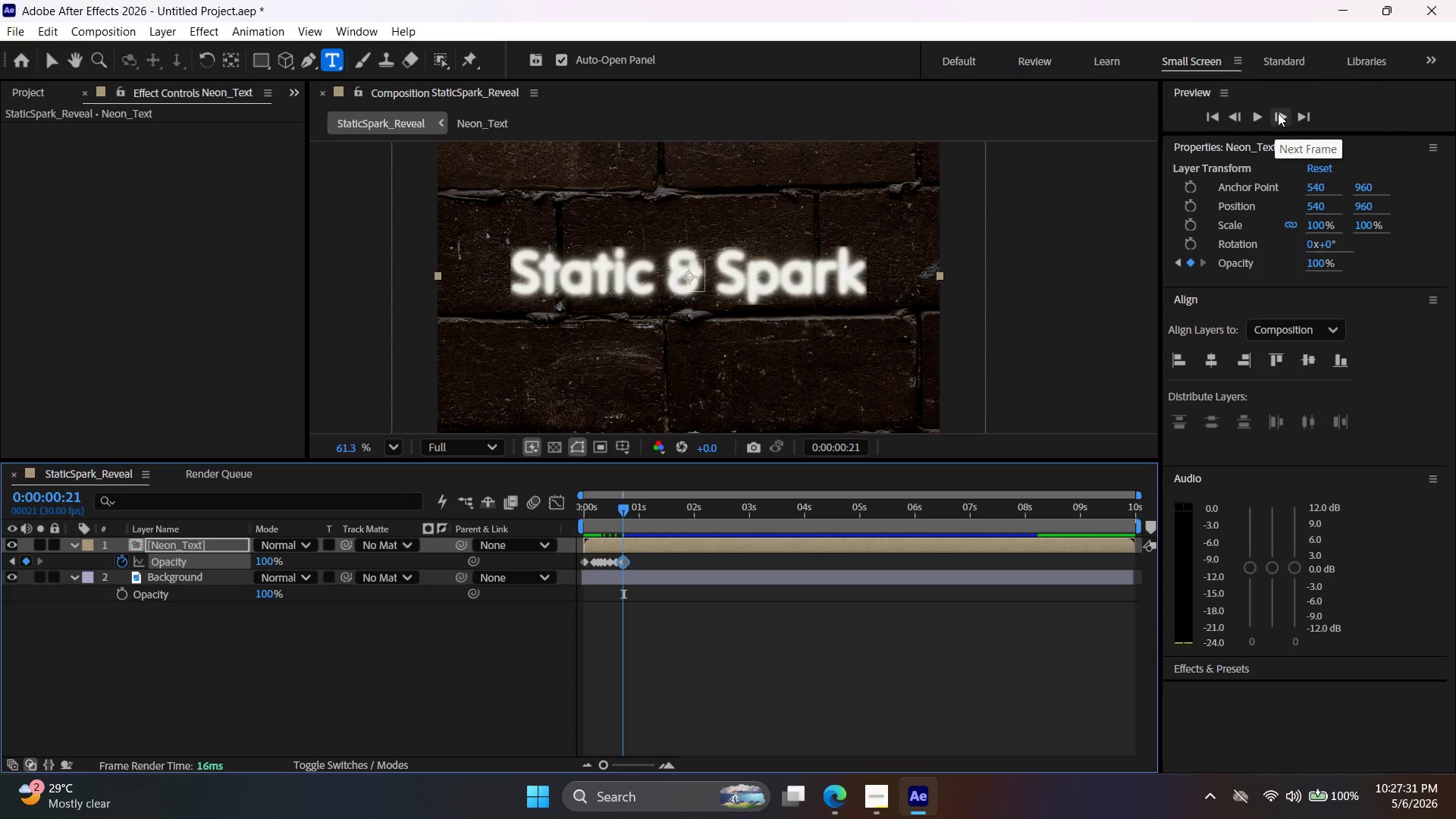 
left_click([1278, 113])
 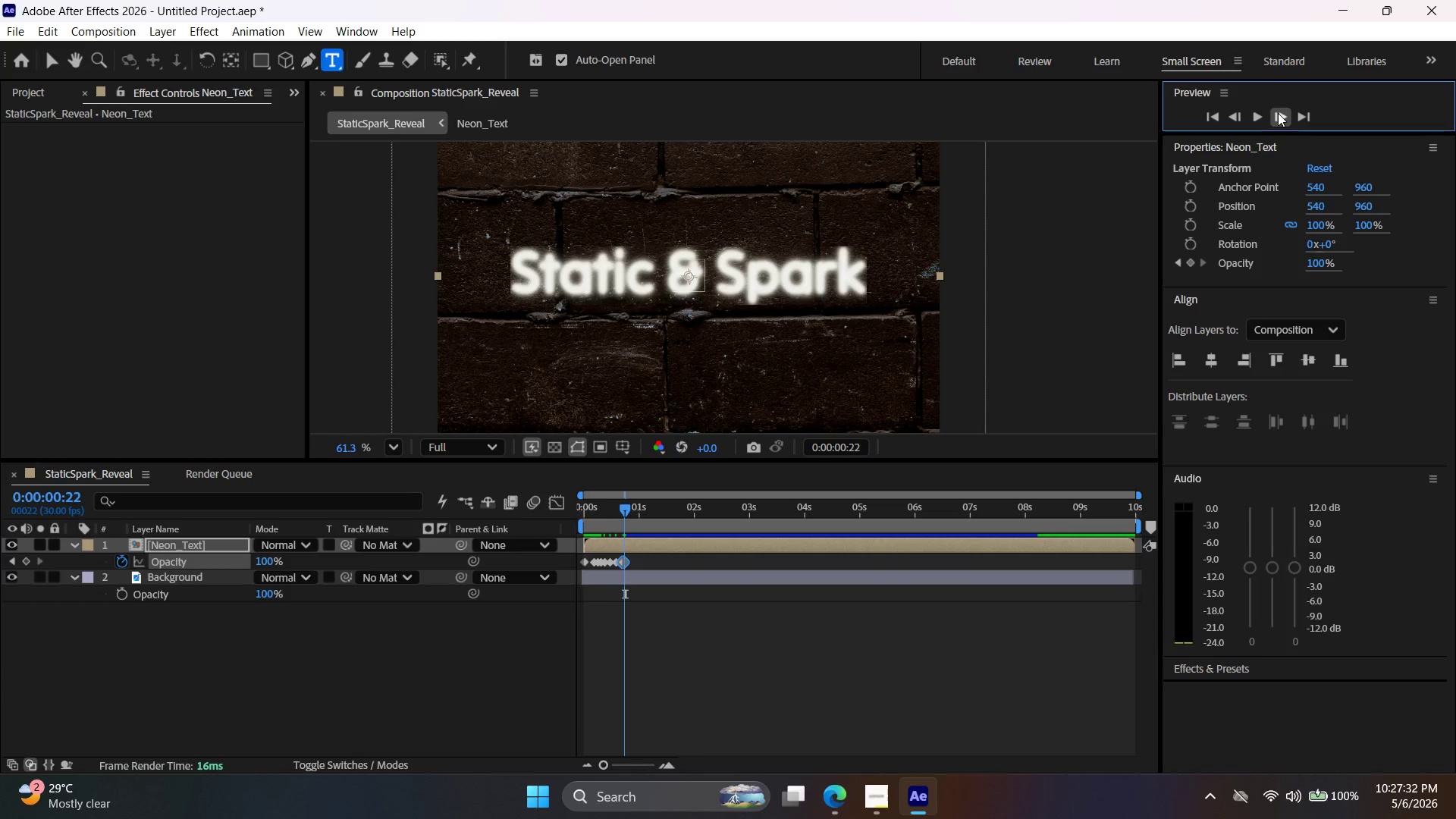 
double_click([1278, 113])
 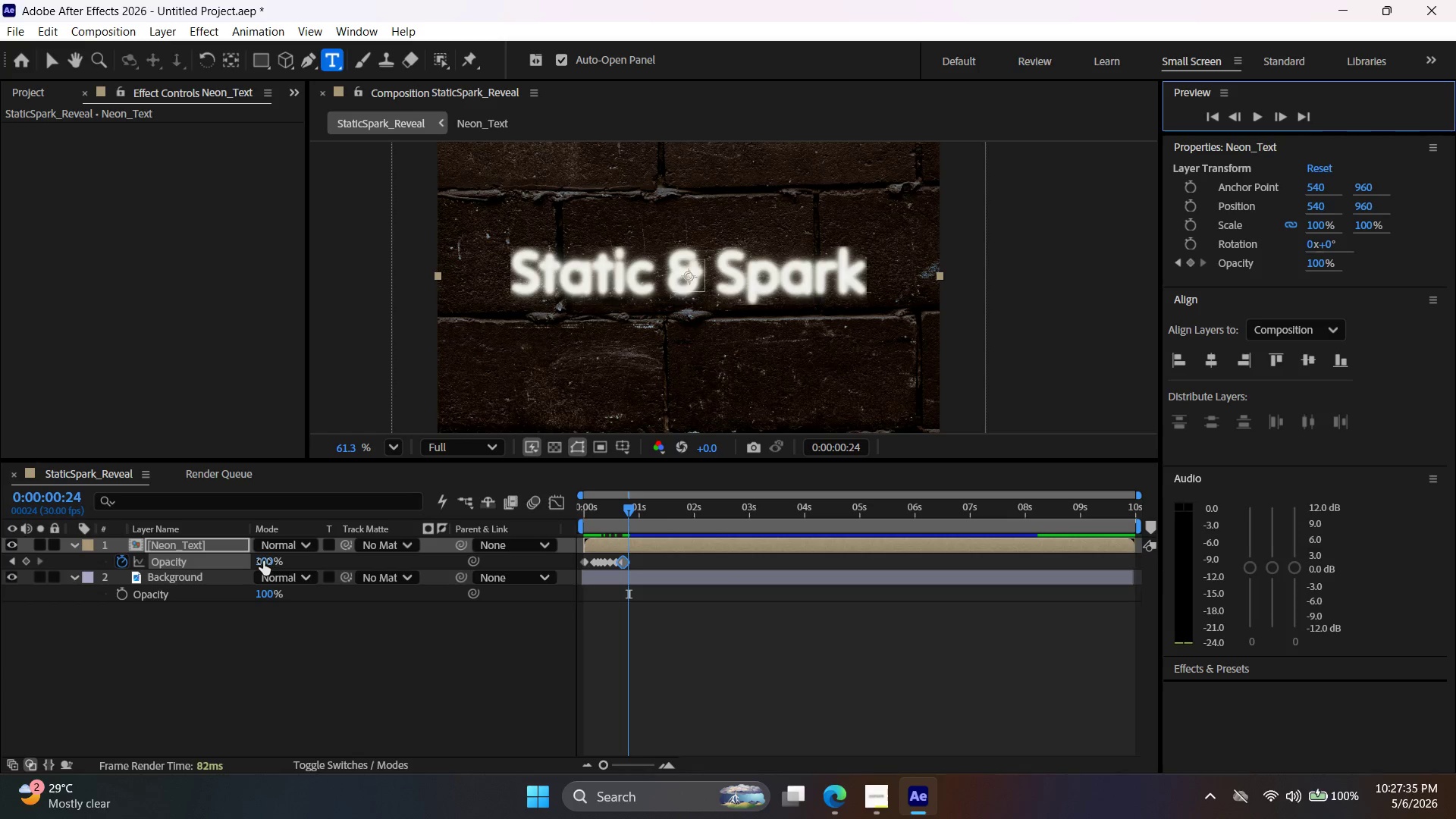 
left_click_drag(start_coordinate=[263, 561], to_coordinate=[227, 570])
 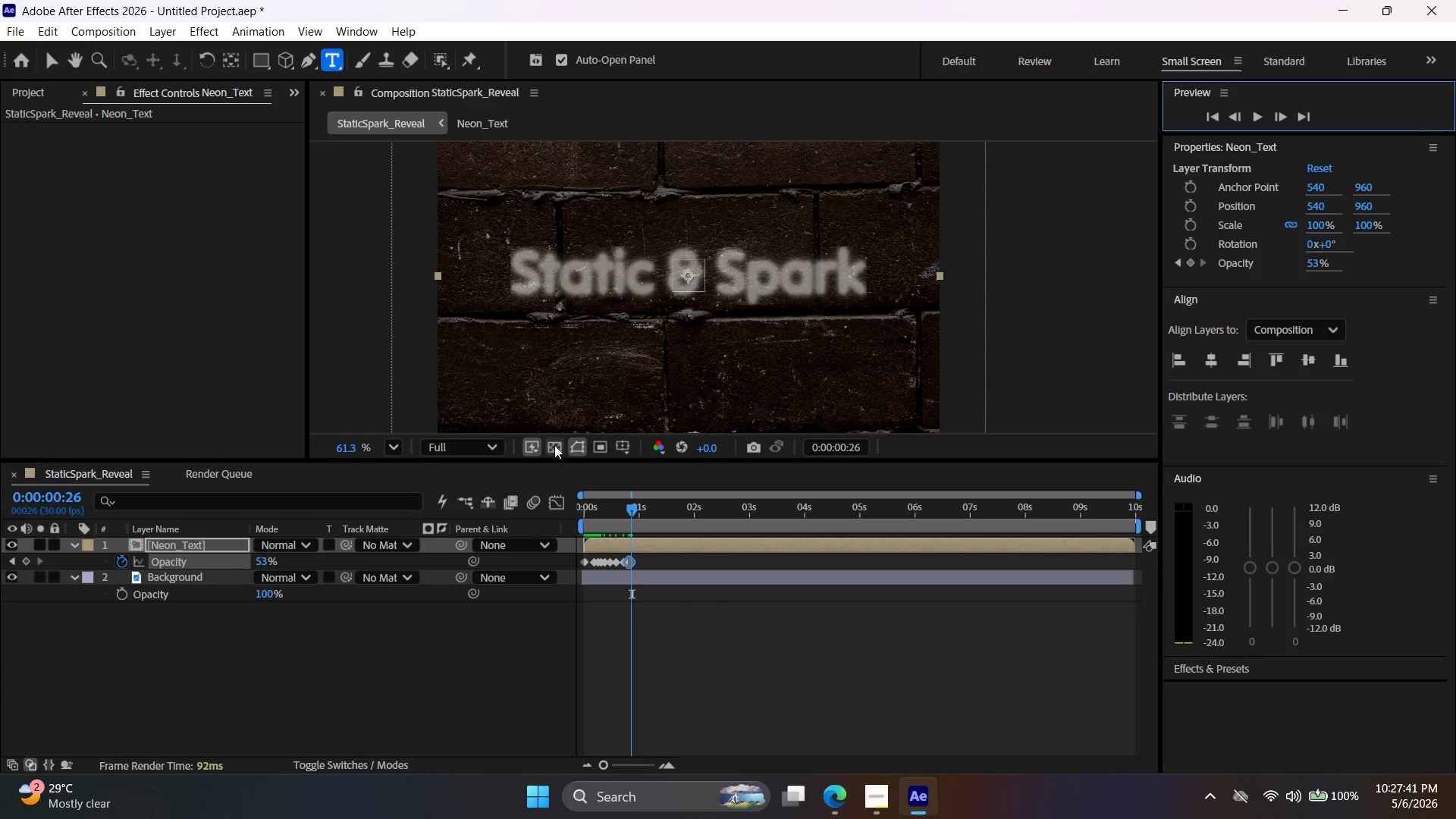 
left_click_drag(start_coordinate=[259, 560], to_coordinate=[916, 576])
 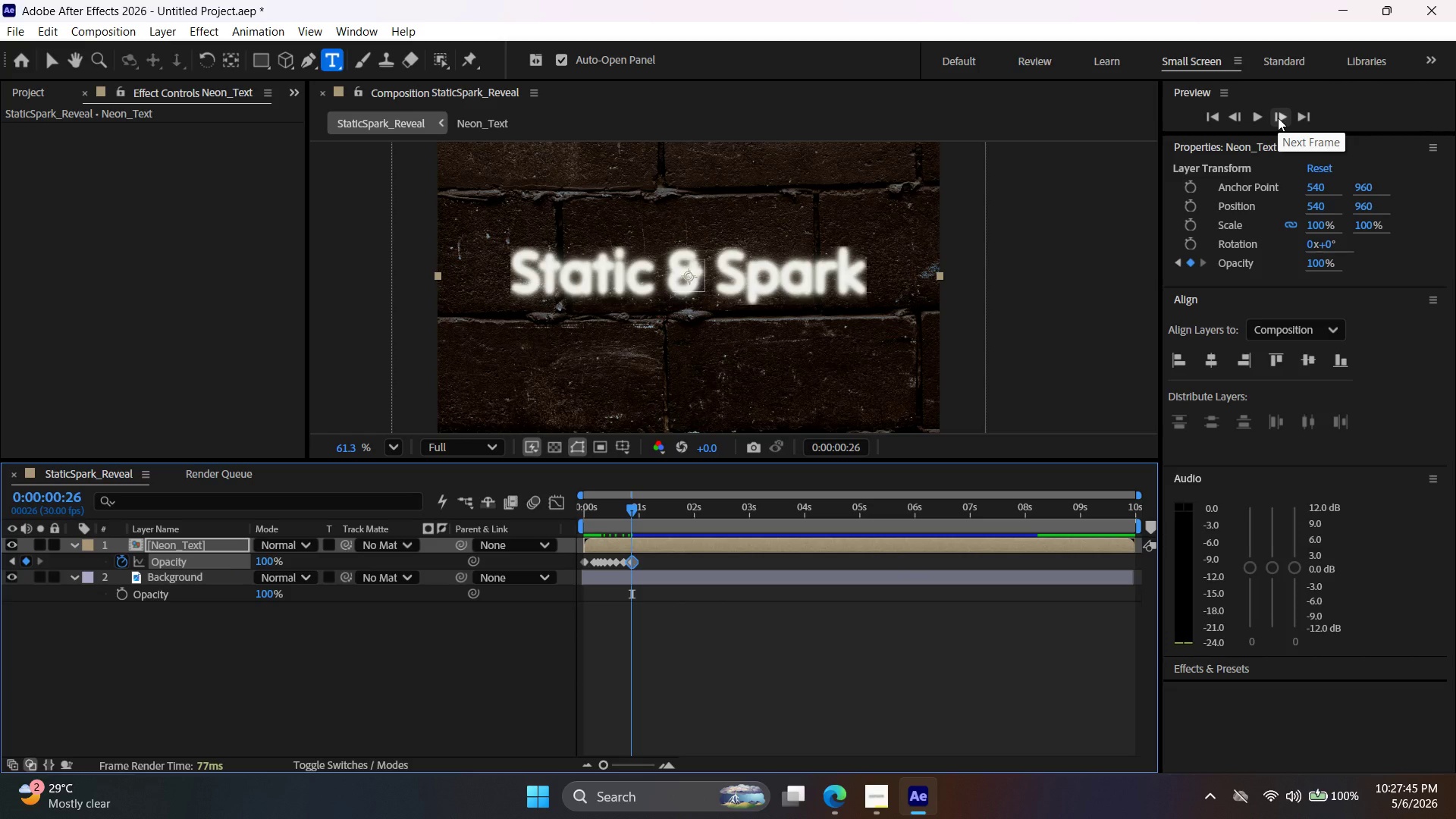 
double_click([1278, 115])
 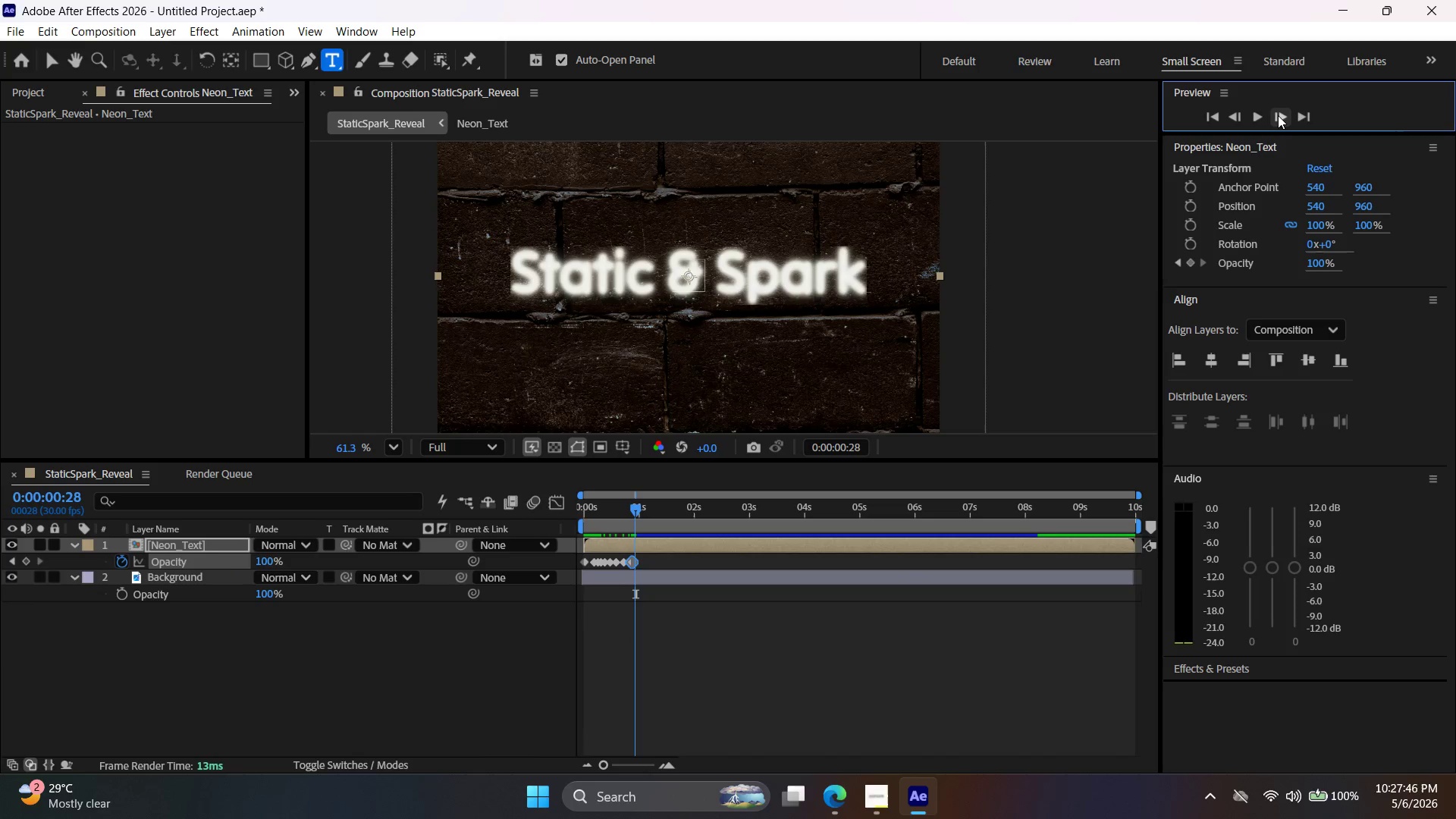 
triple_click([1278, 115])
 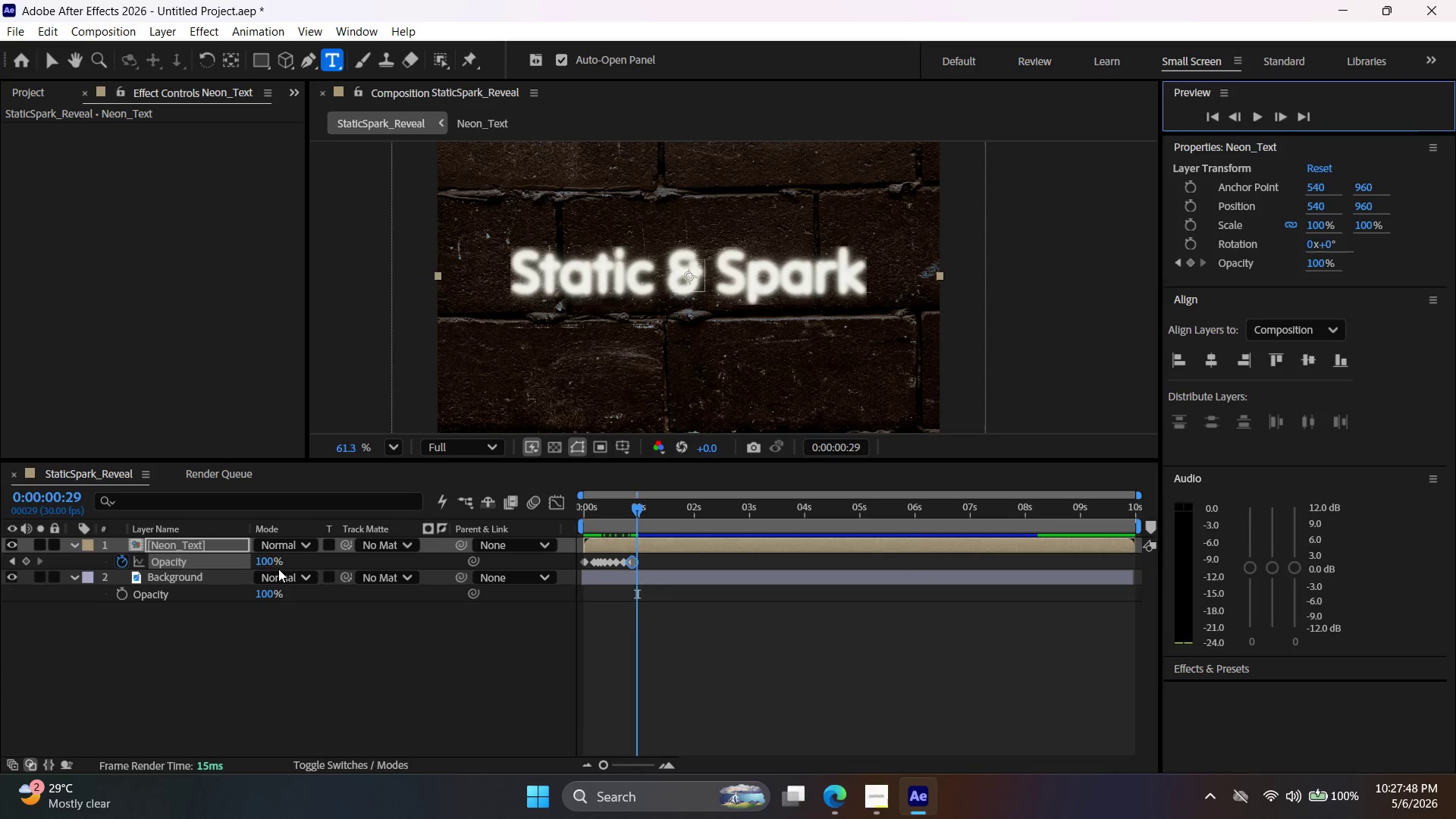 
left_click_drag(start_coordinate=[270, 562], to_coordinate=[245, 569])
 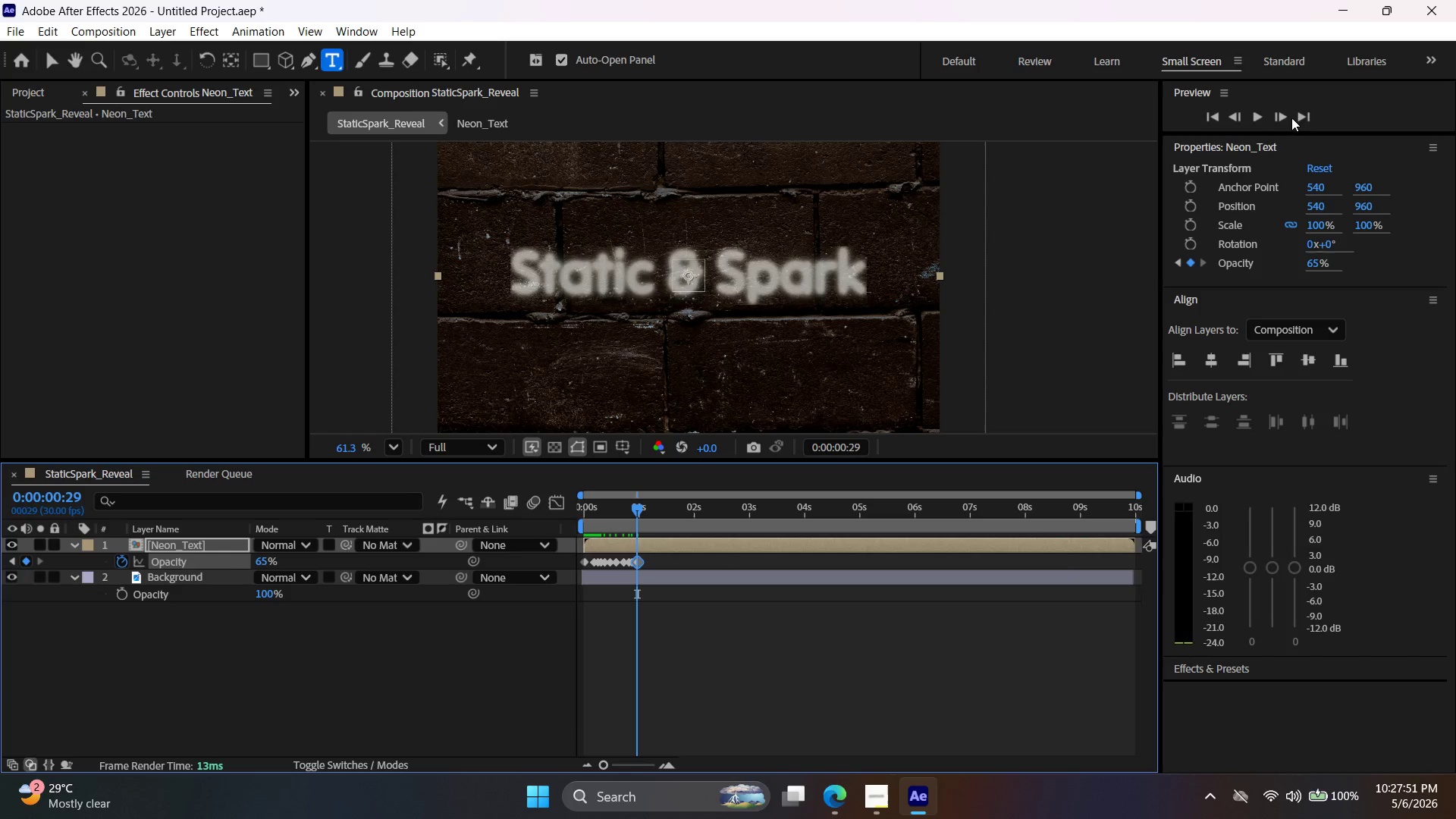 
left_click([1288, 115])
 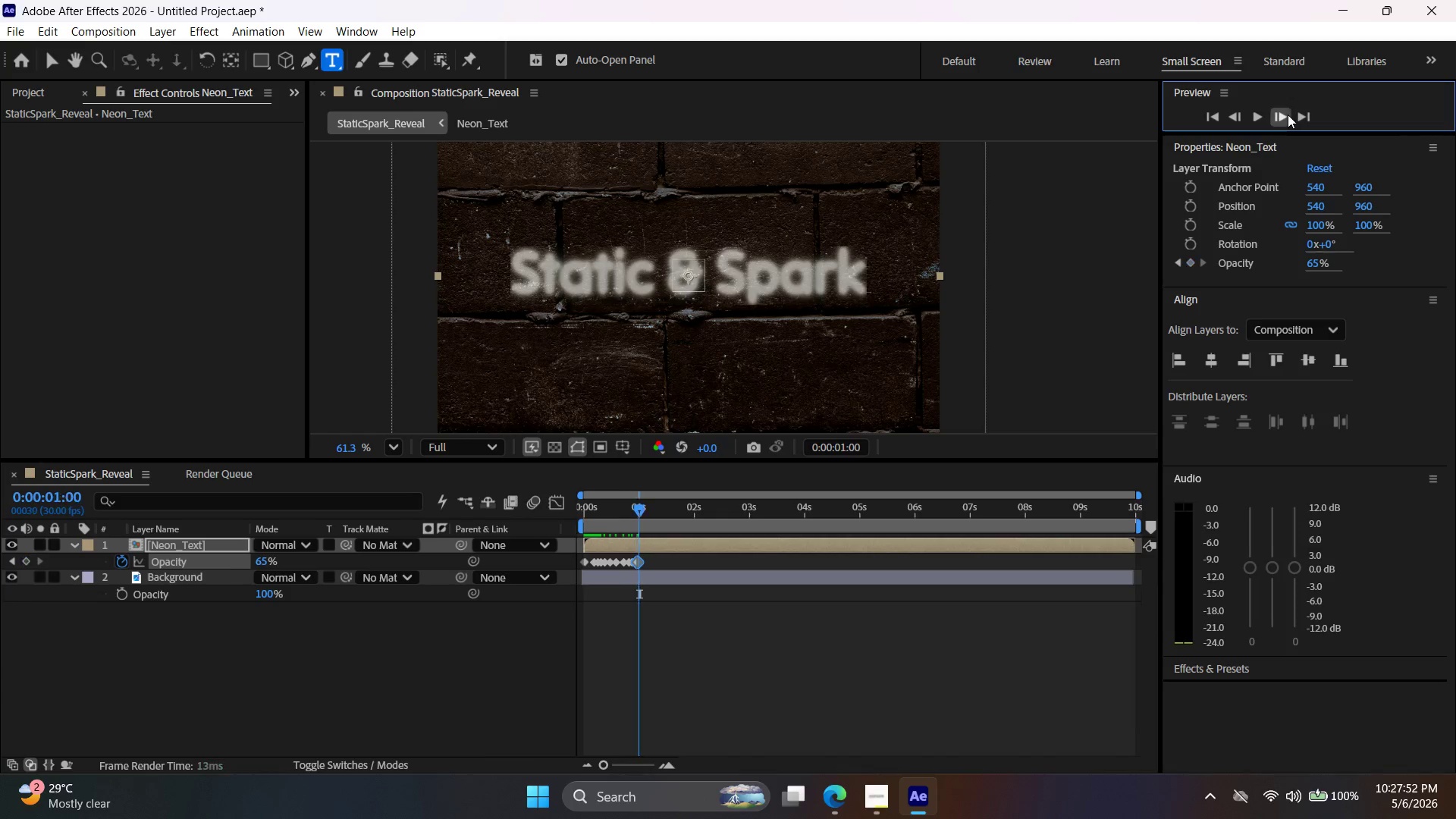 
triple_click([1288, 115])
 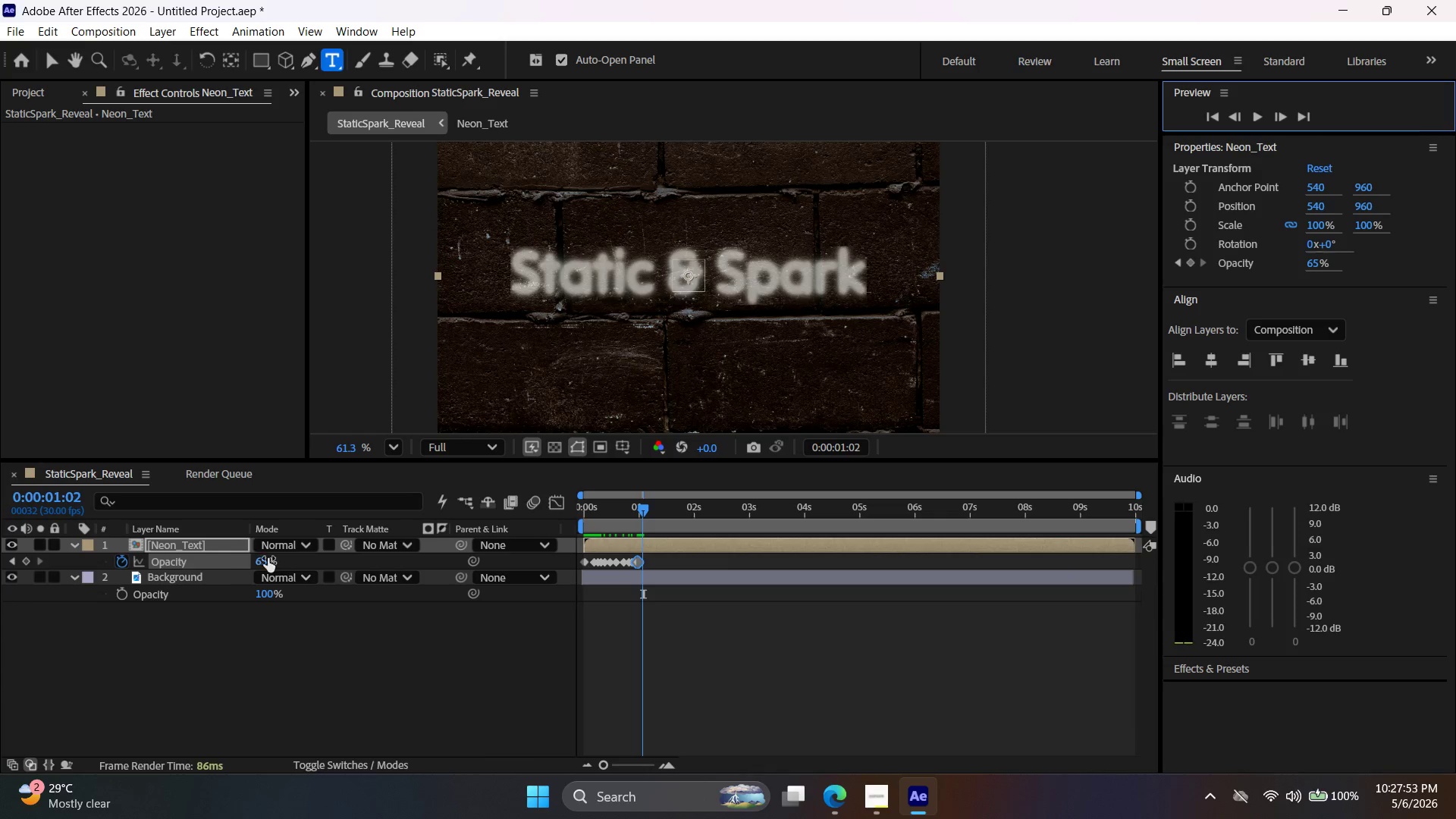 
left_click_drag(start_coordinate=[266, 560], to_coordinate=[1111, 589])
 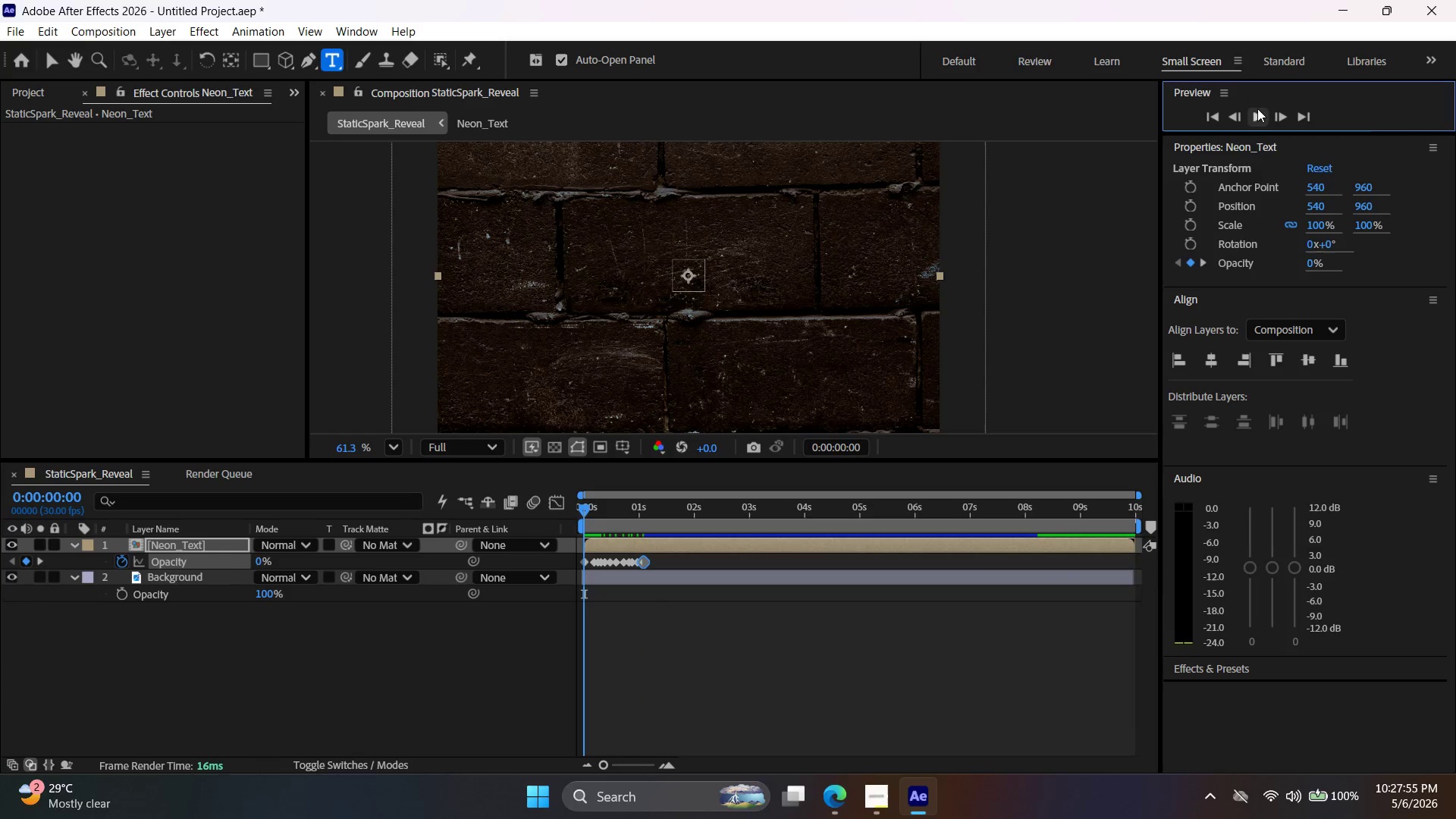 
left_click([1257, 120])
 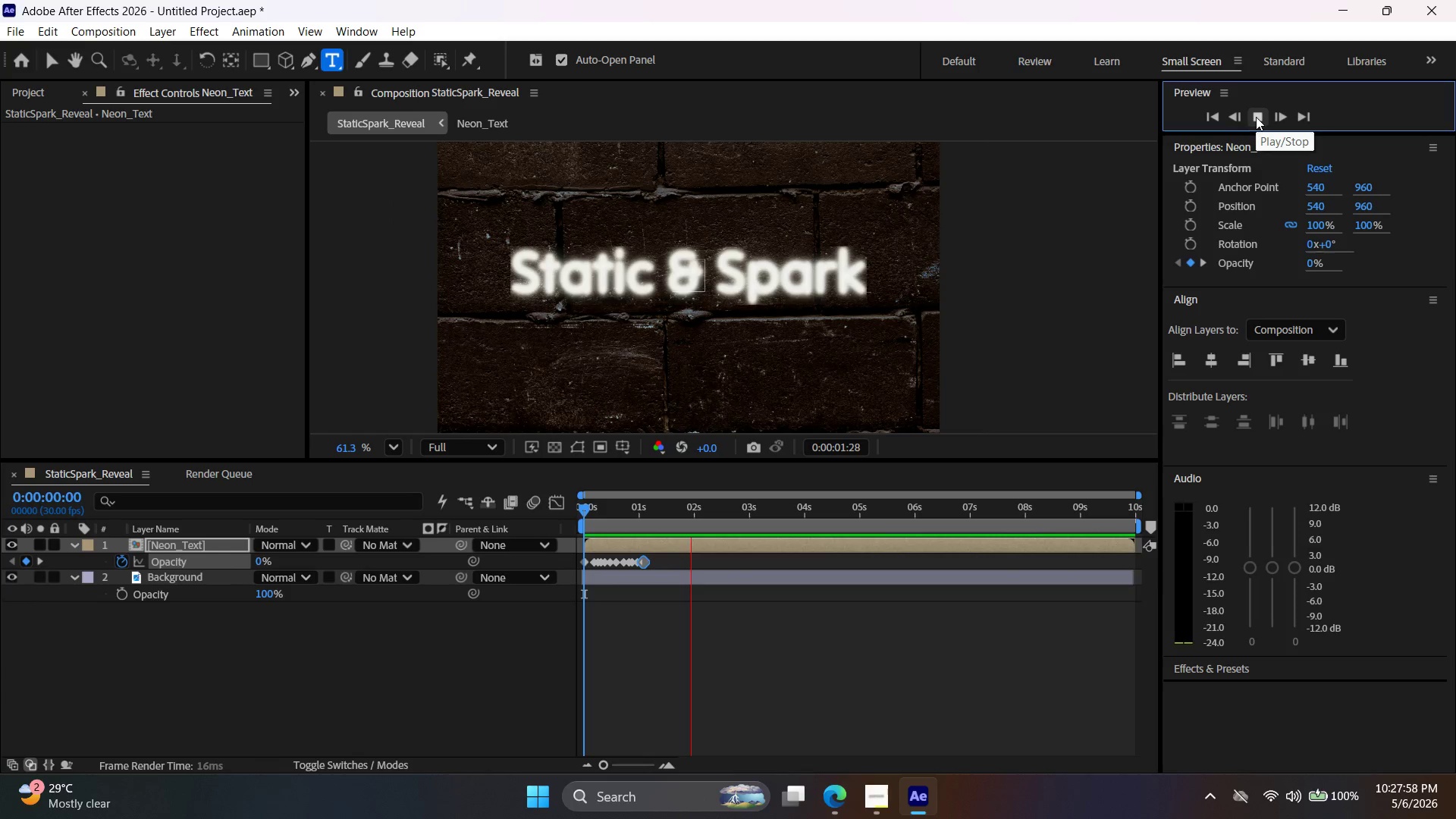 
left_click([1256, 117])
 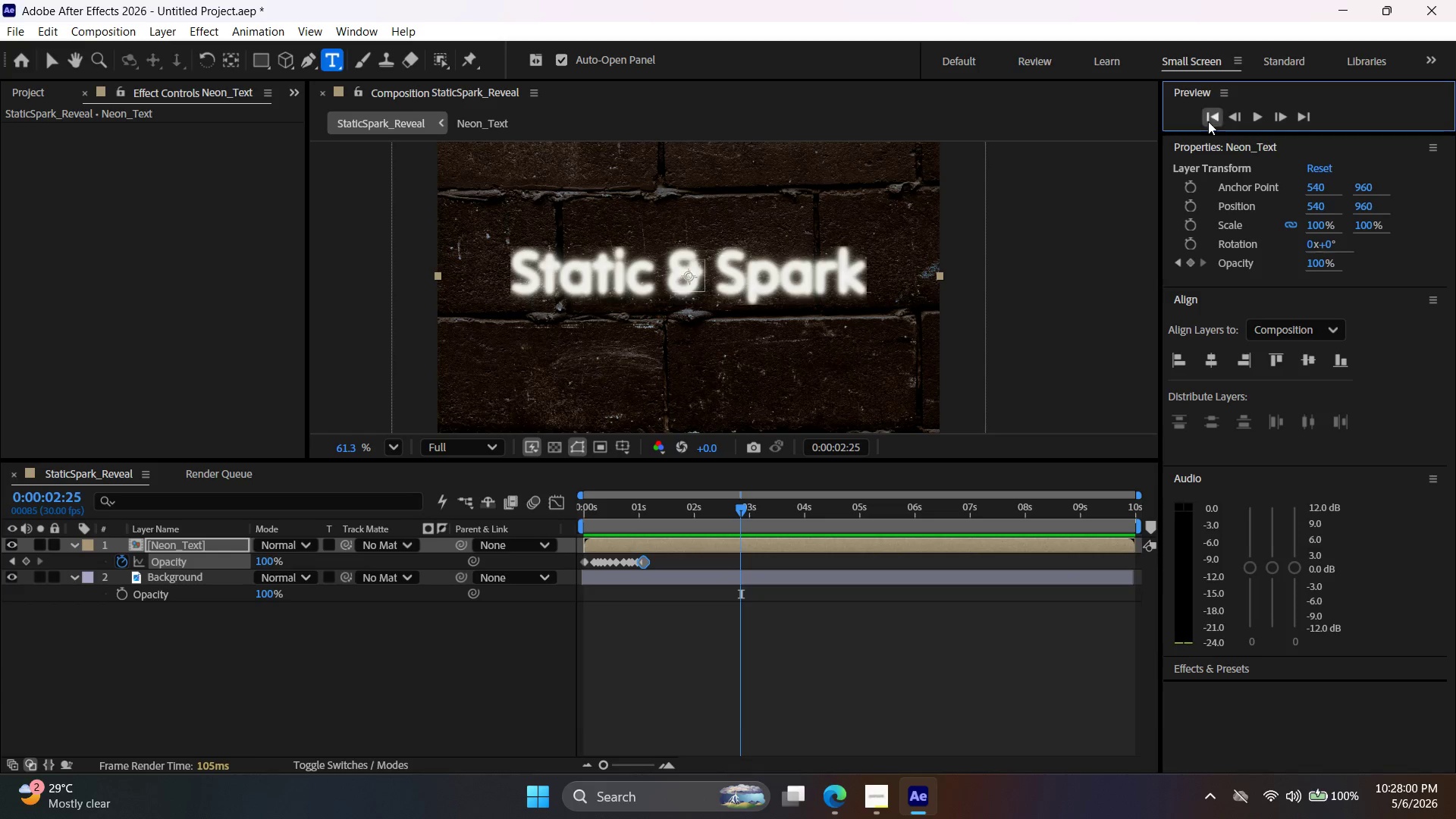 
double_click([1258, 111])
 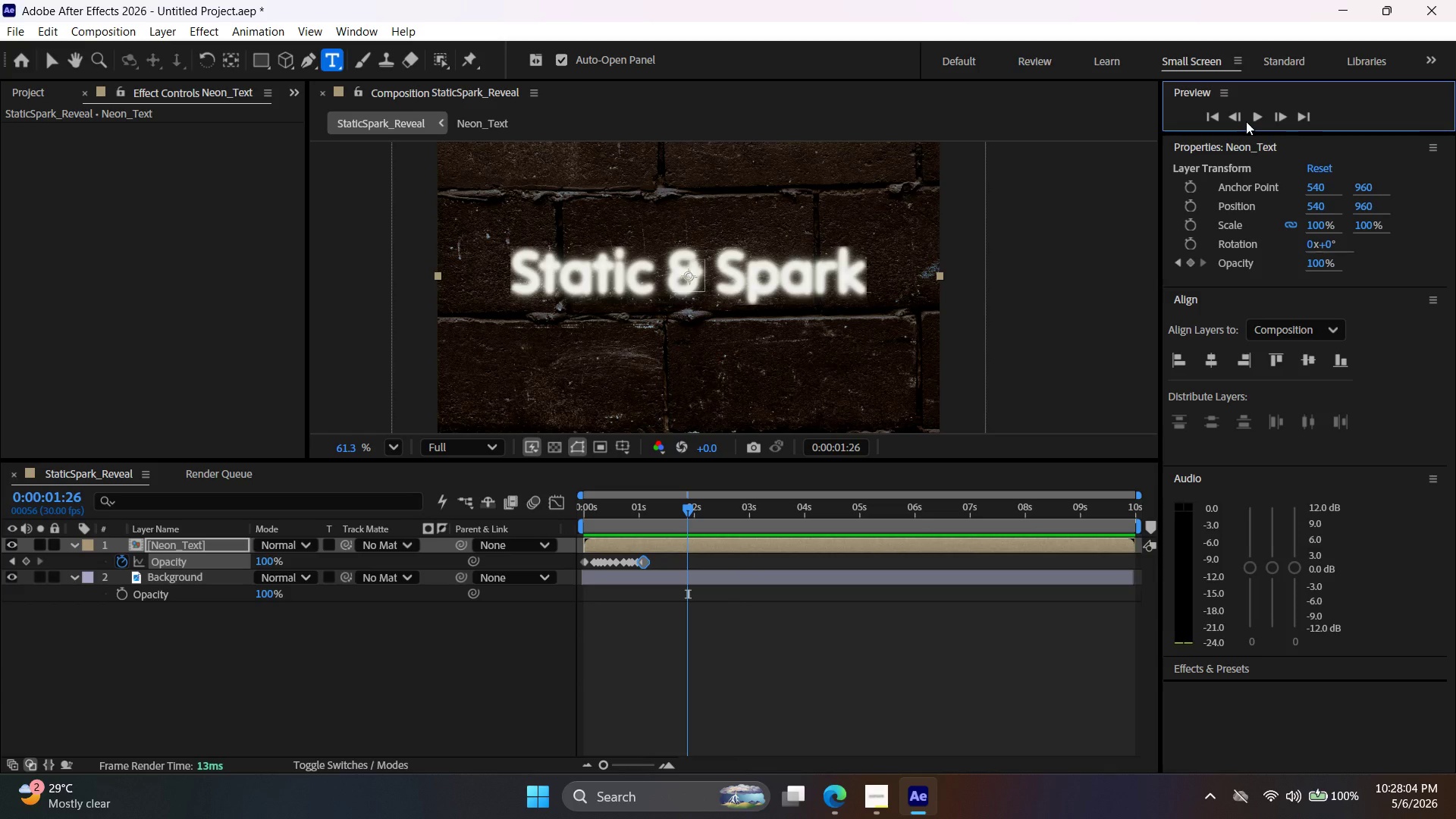 
left_click([1210, 120])
 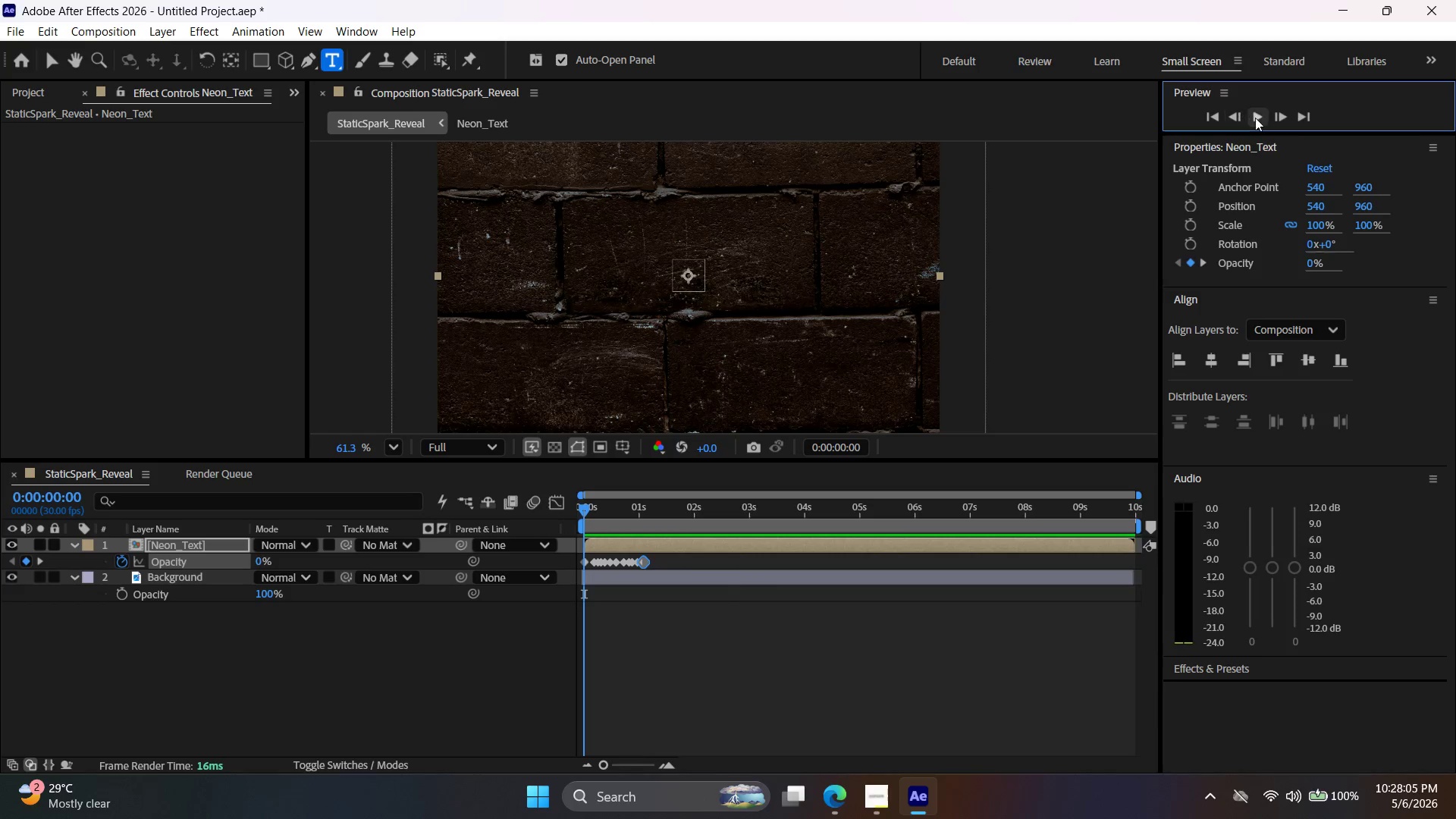 
left_click([1260, 118])
 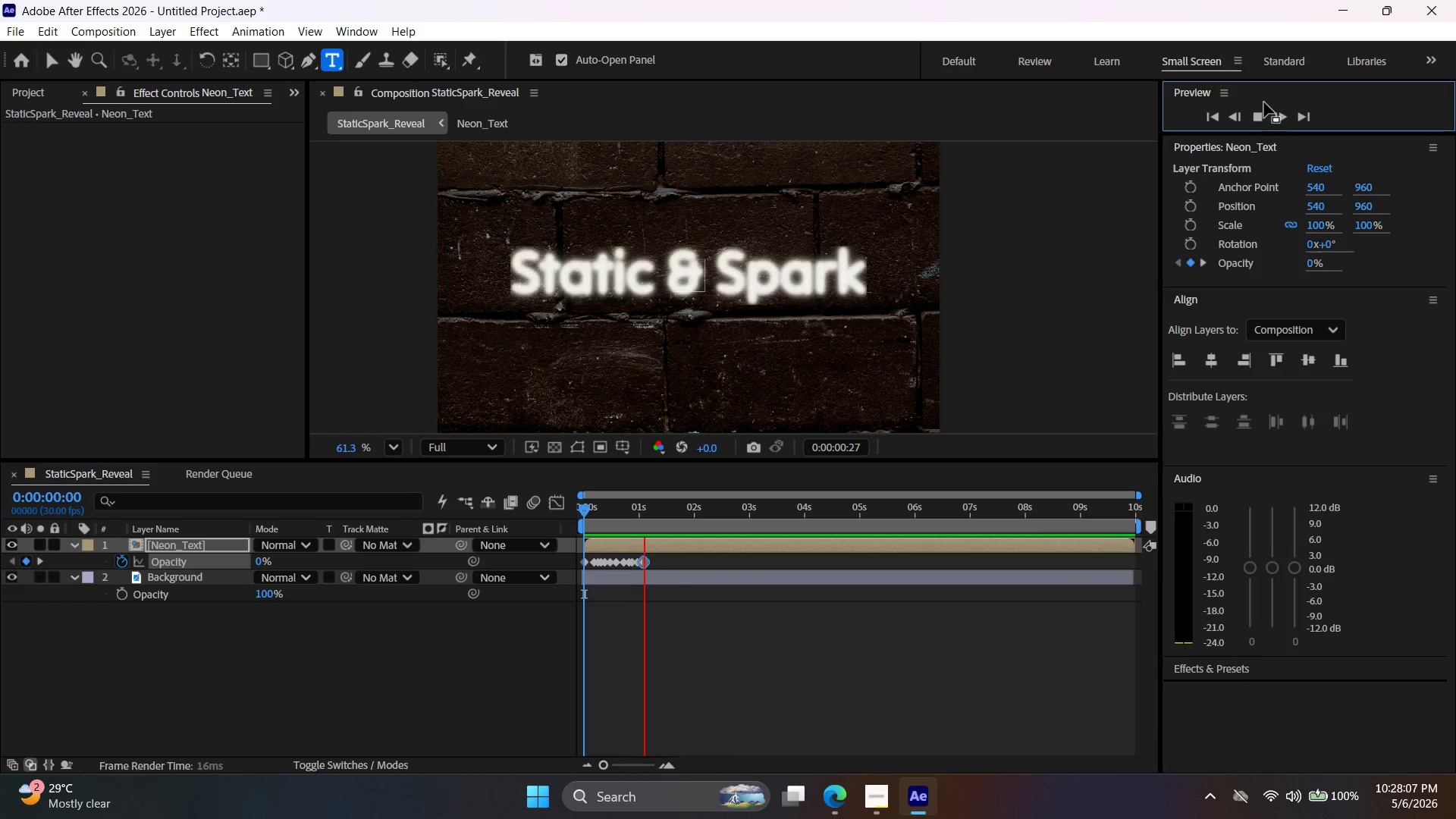 
left_click([1259, 104])
 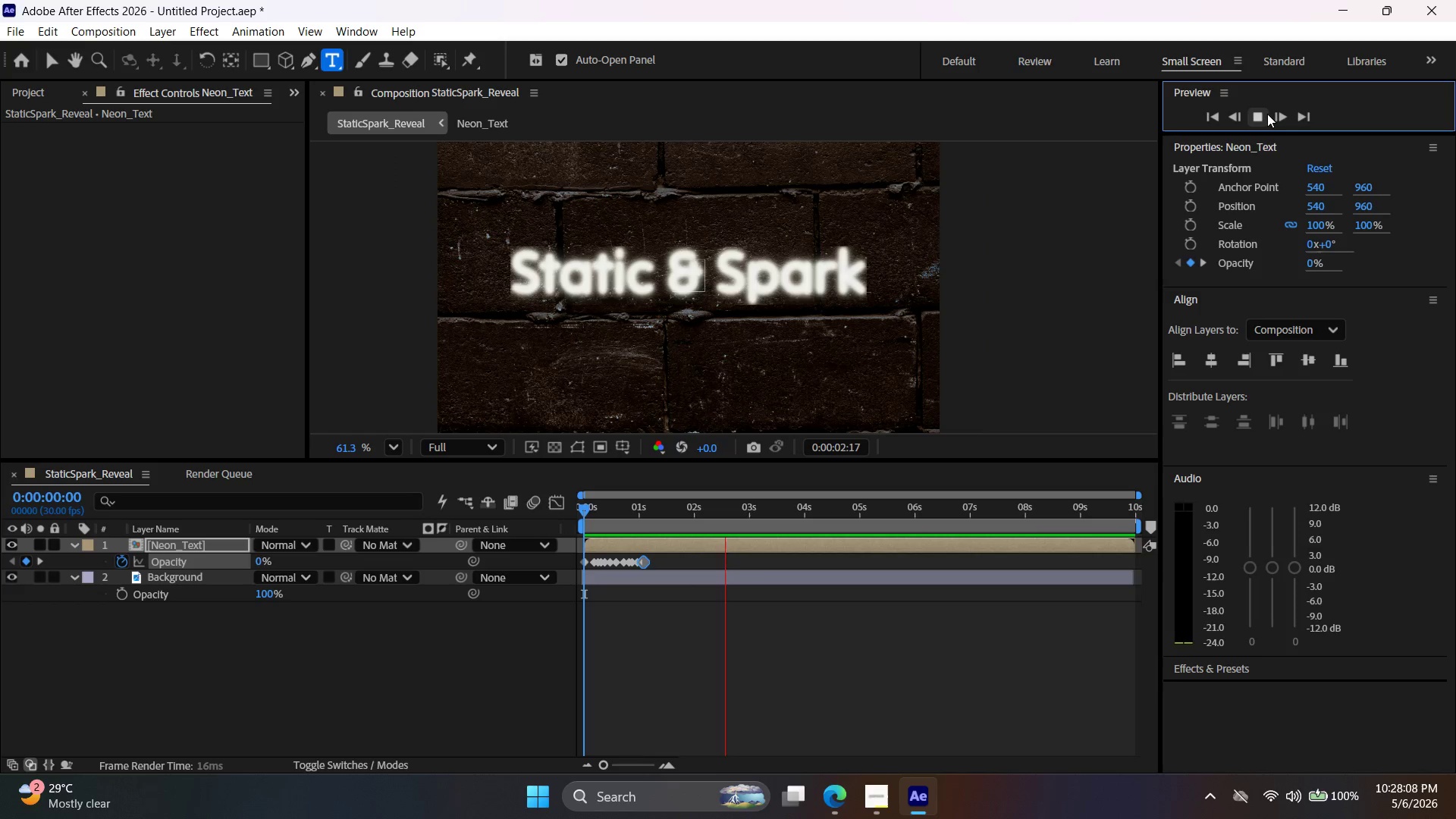 
left_click([1264, 118])
 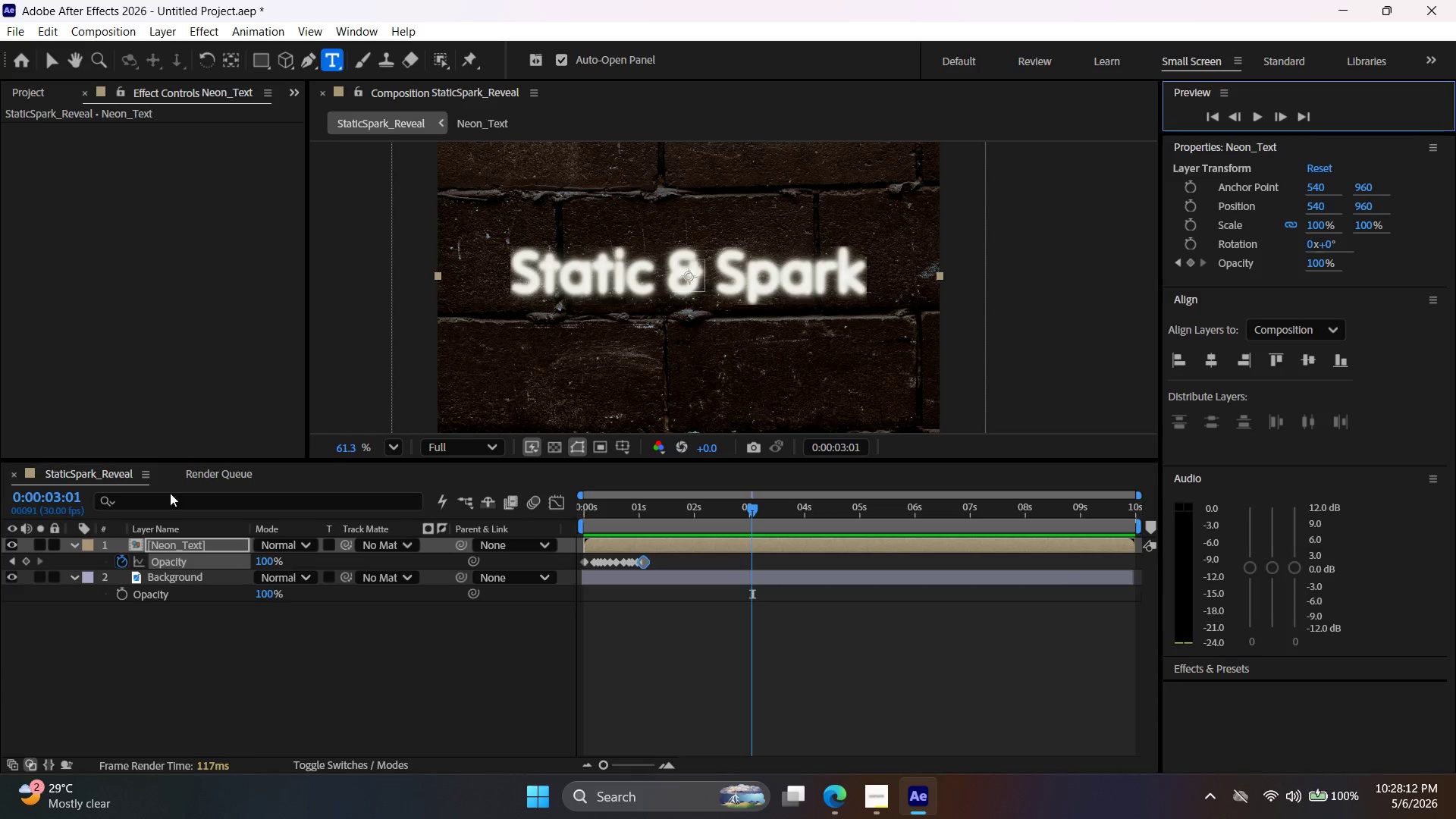 
left_click([53, 70])
 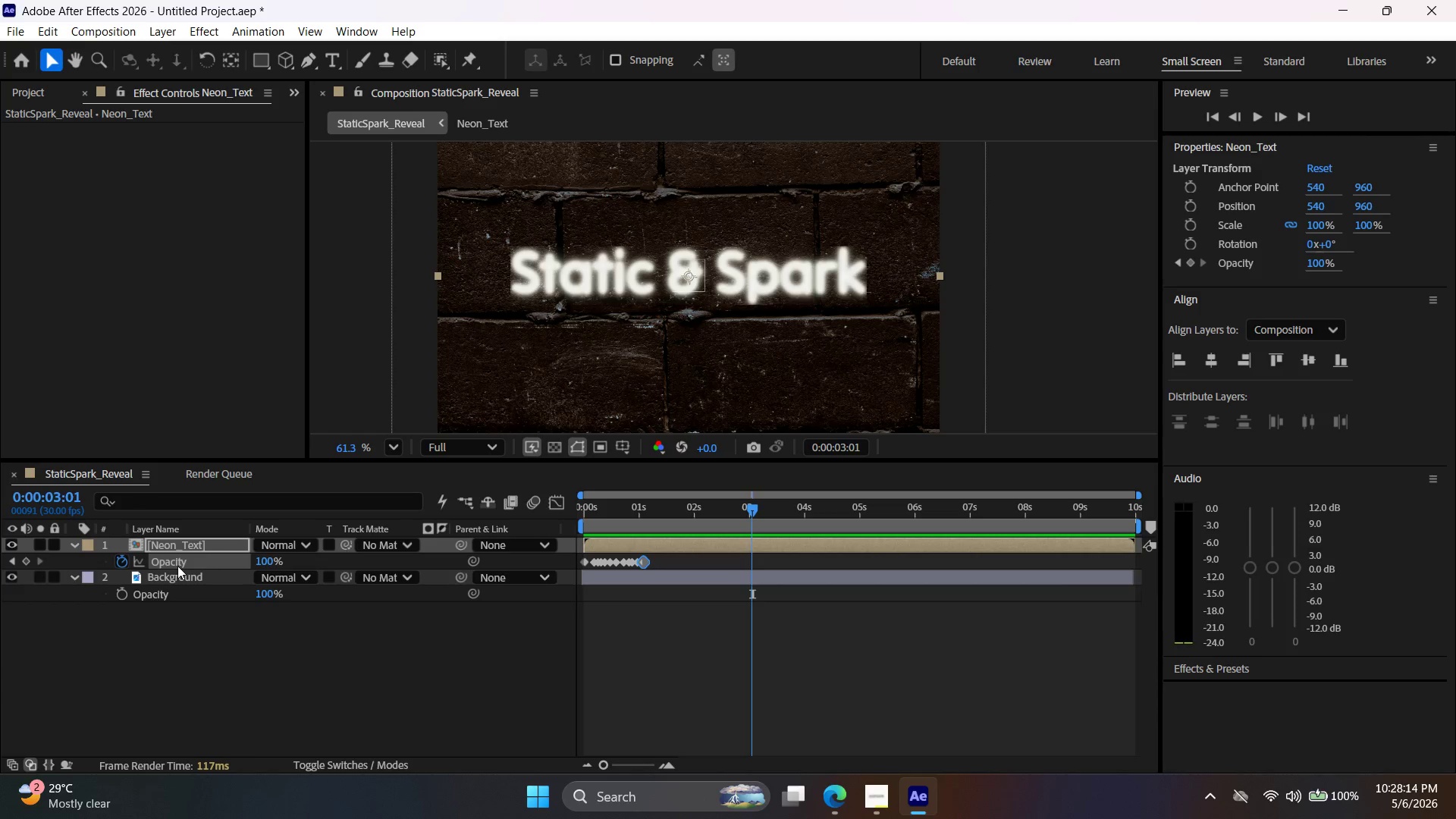 
left_click([177, 566])
 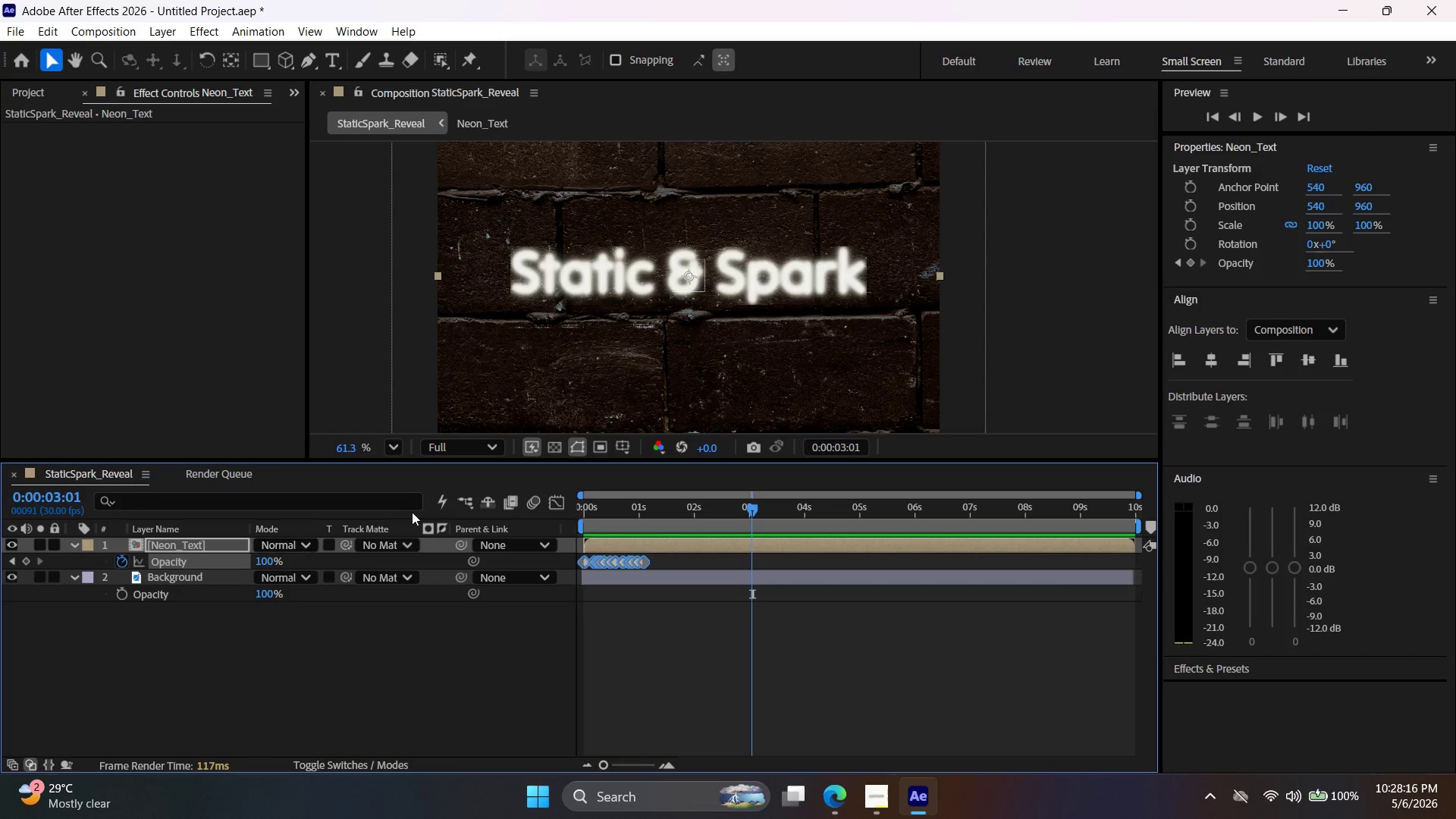 
mouse_move([582, 519])
 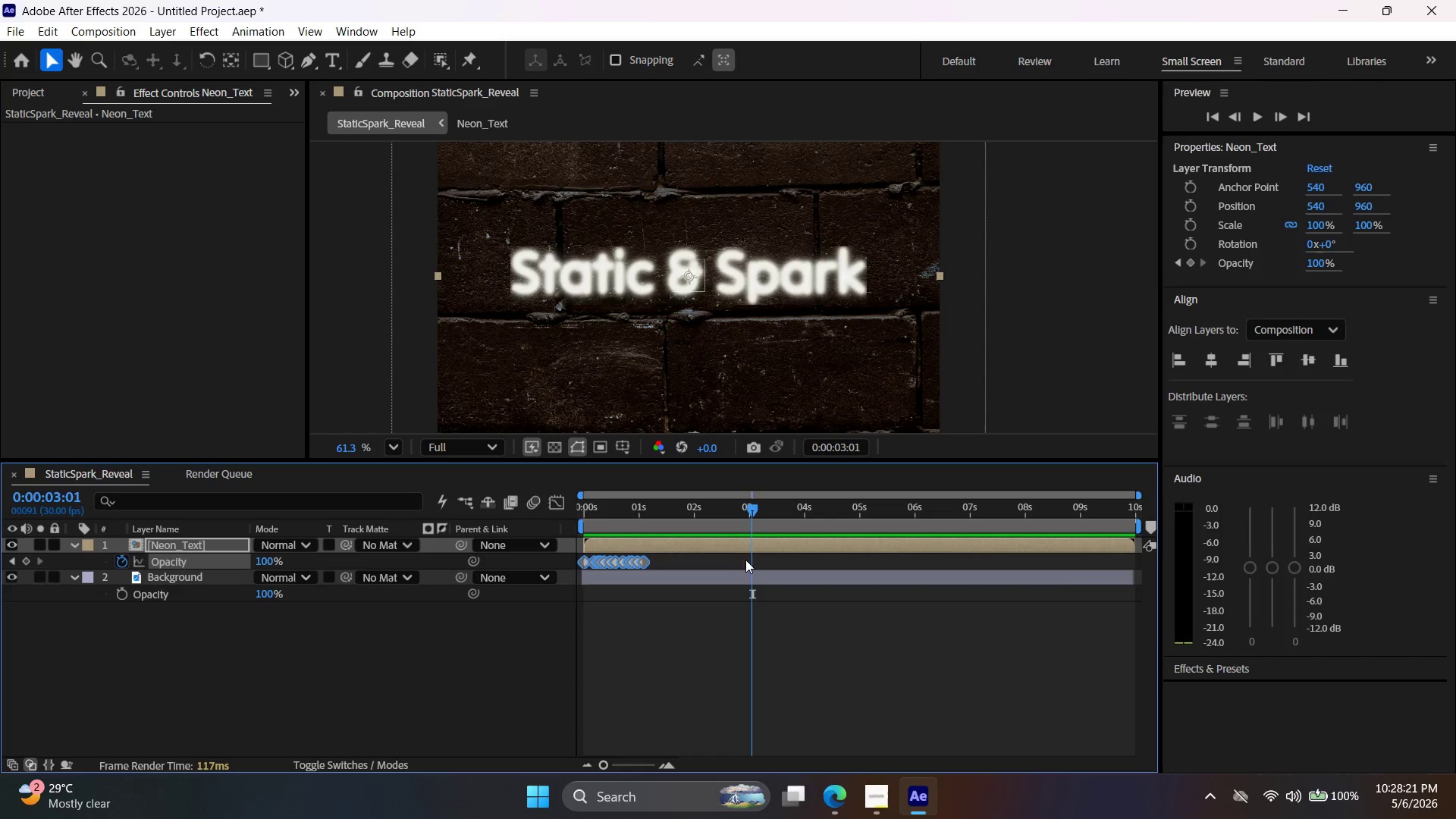 
double_click([729, 549])
 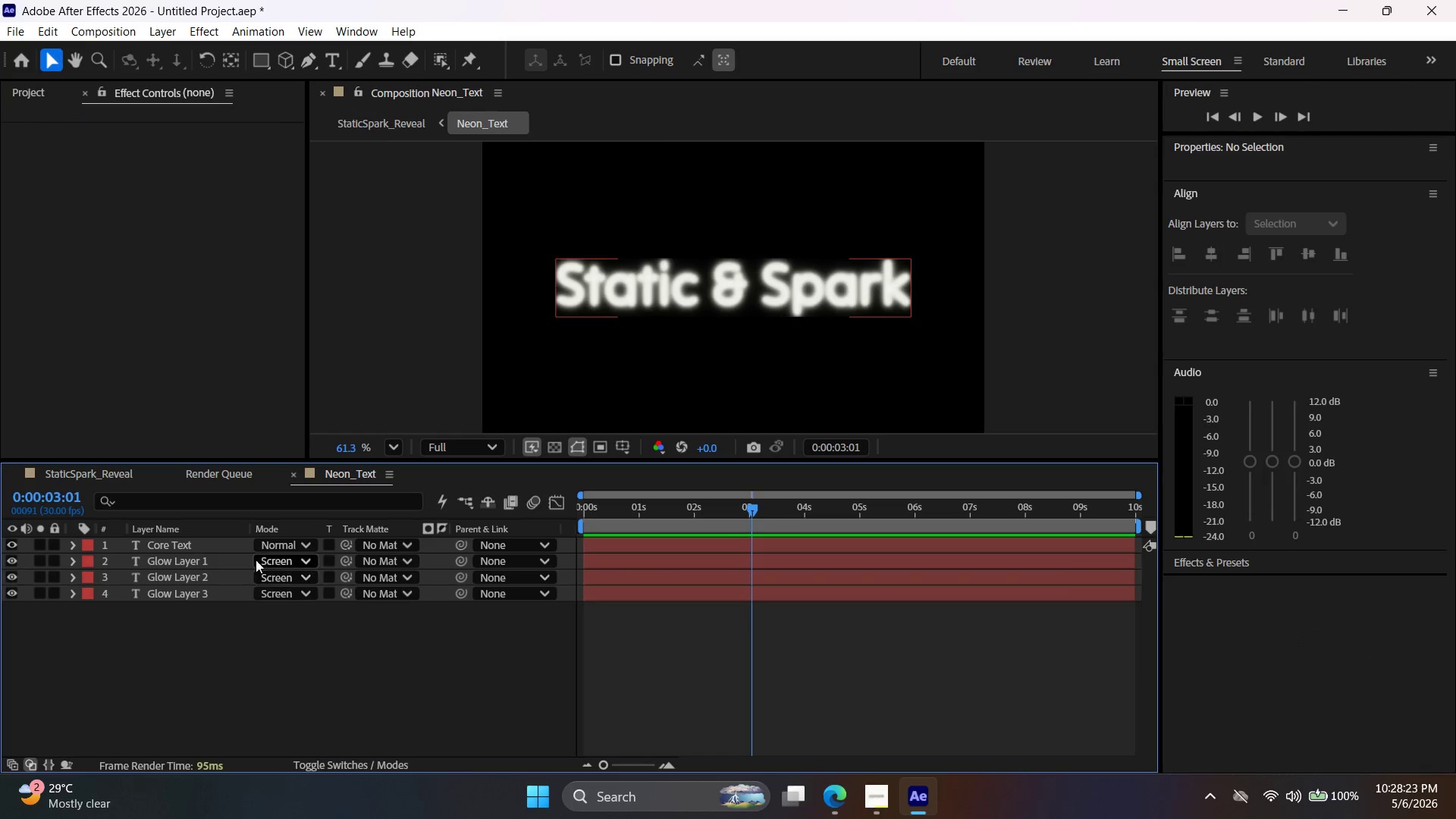 
left_click([192, 547])
 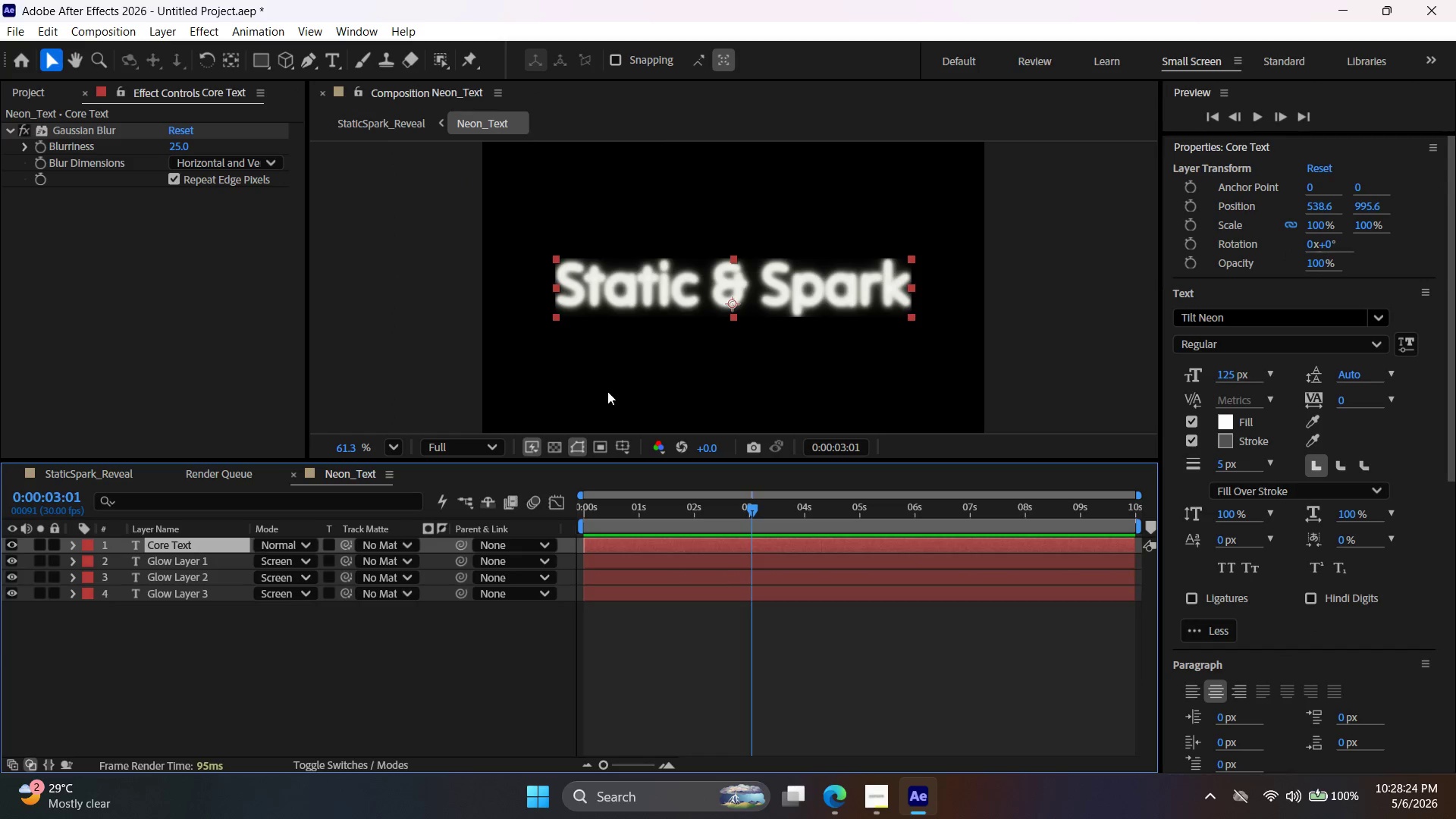 
left_click_drag(start_coordinate=[629, 292], to_coordinate=[631, 372])
 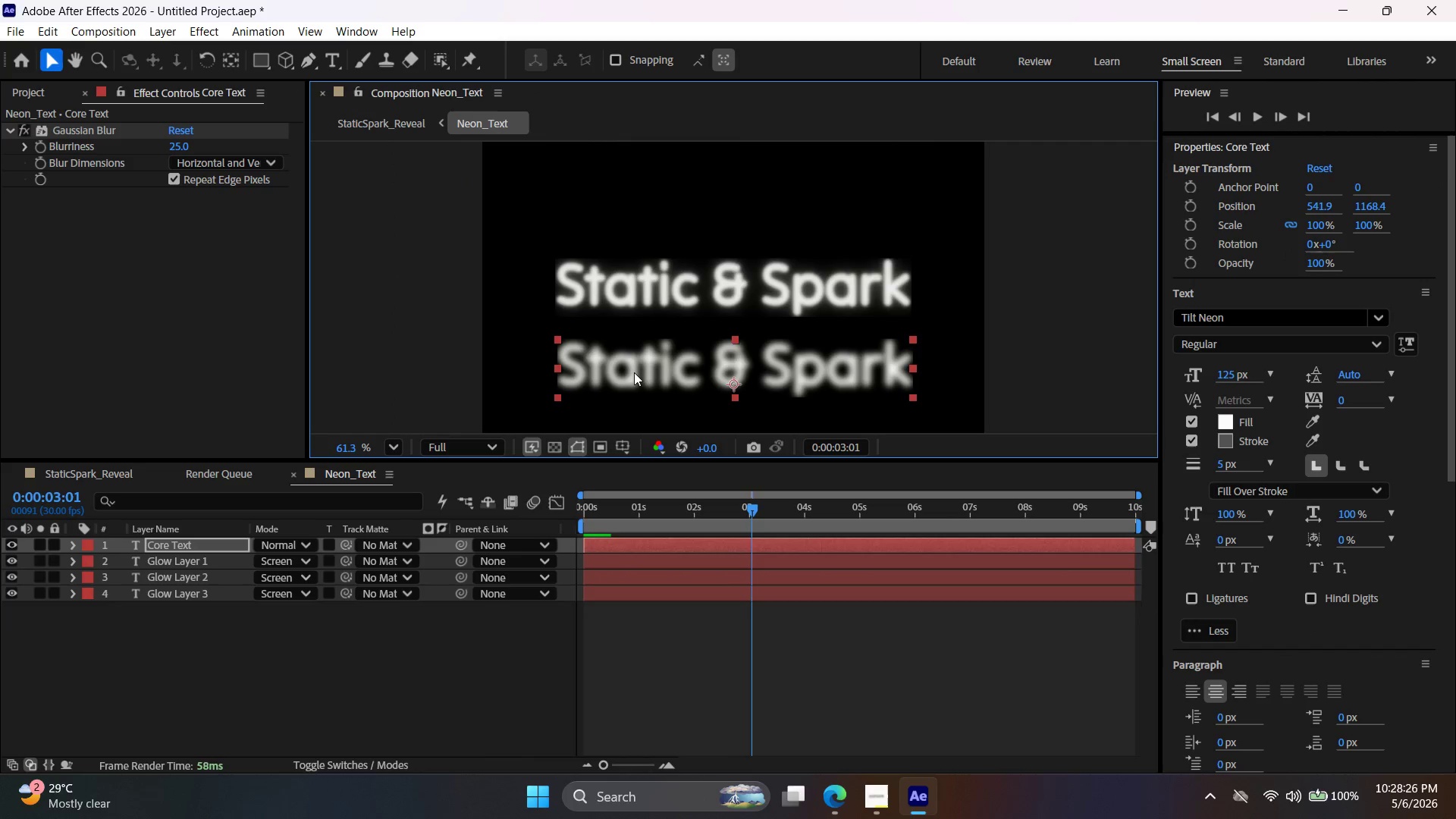 
key(Control+Shift+Z)
 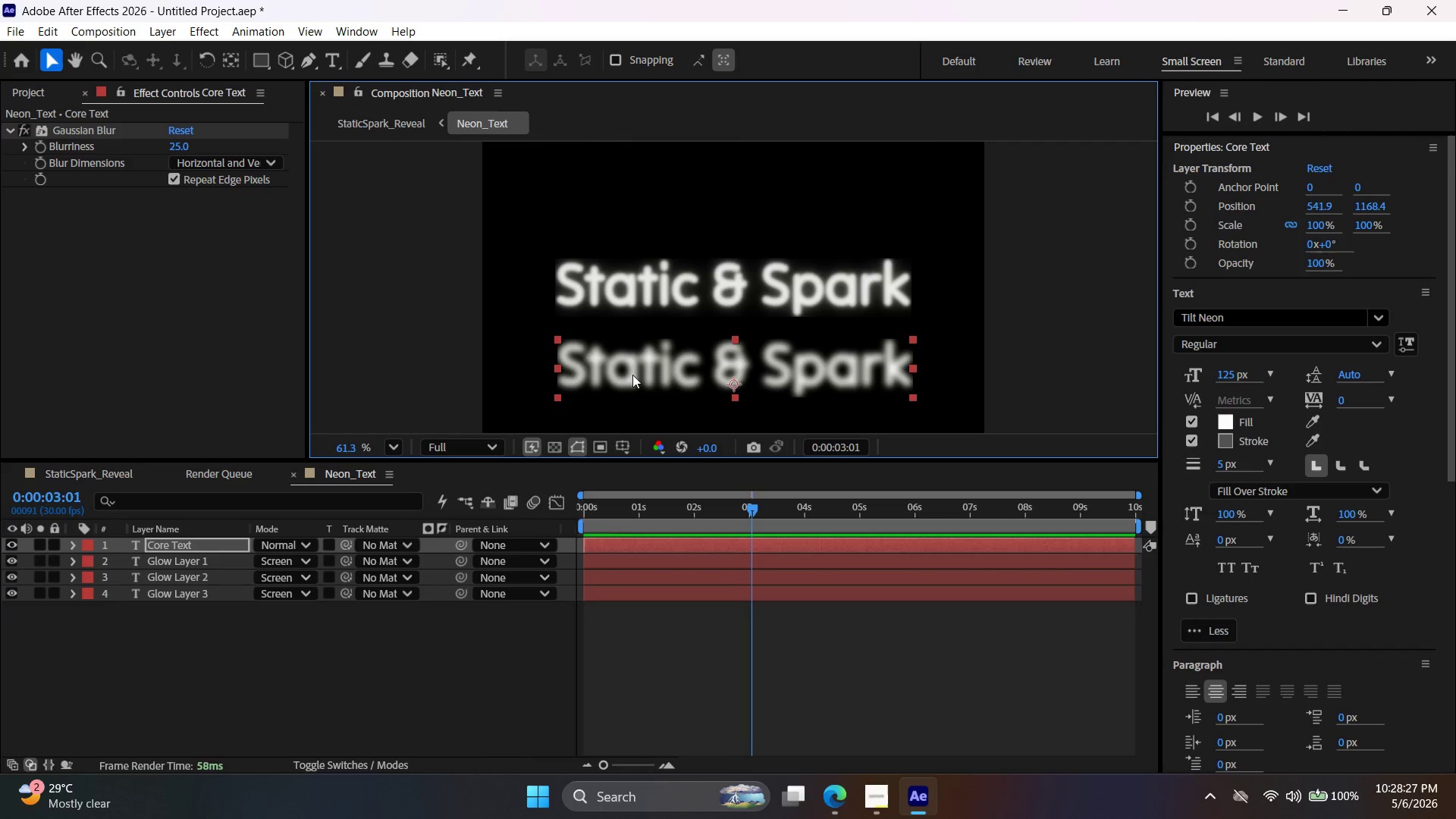 
key(Control+Shift+ShiftLeft)
 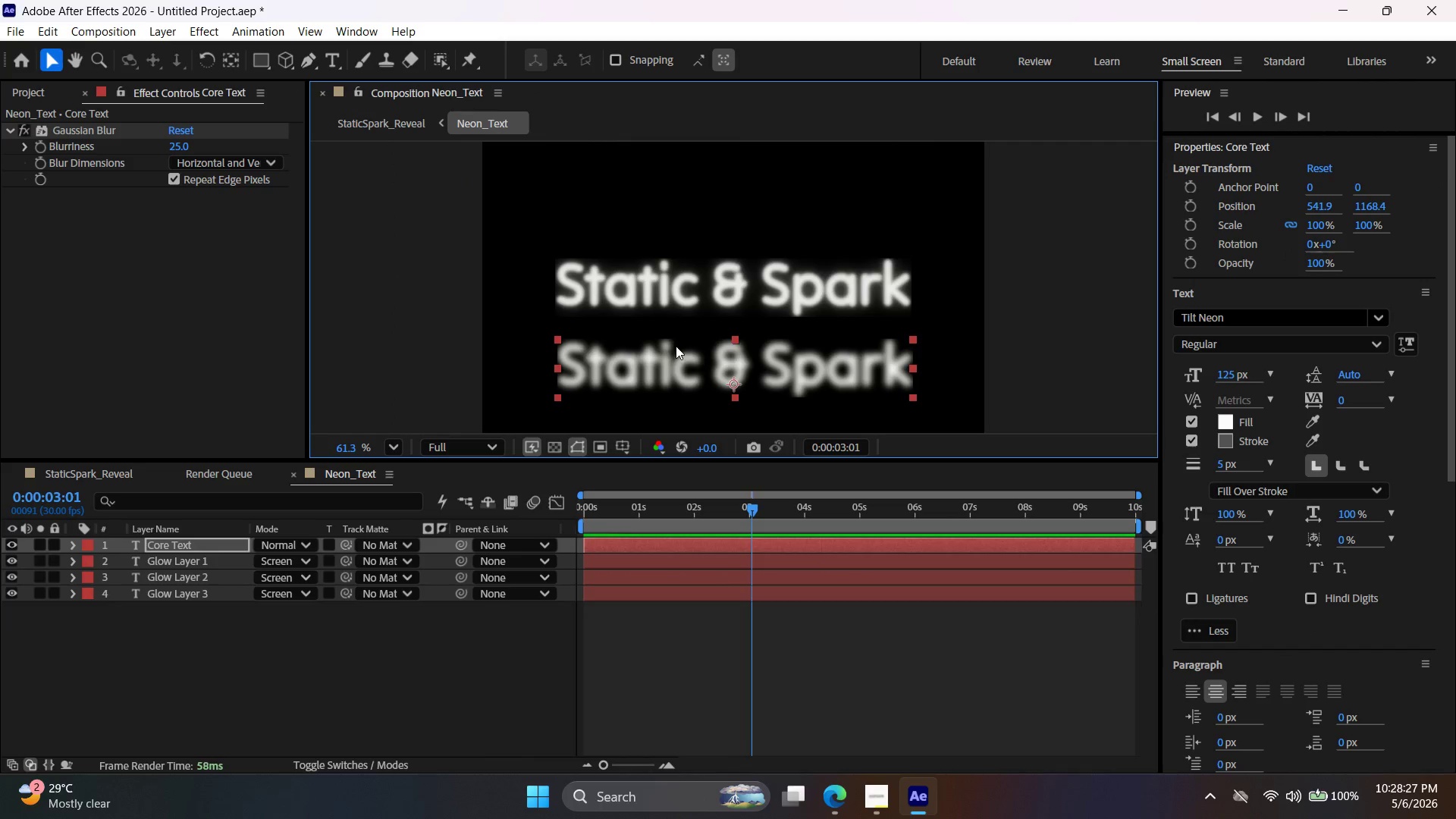 
key(Control+Z)
 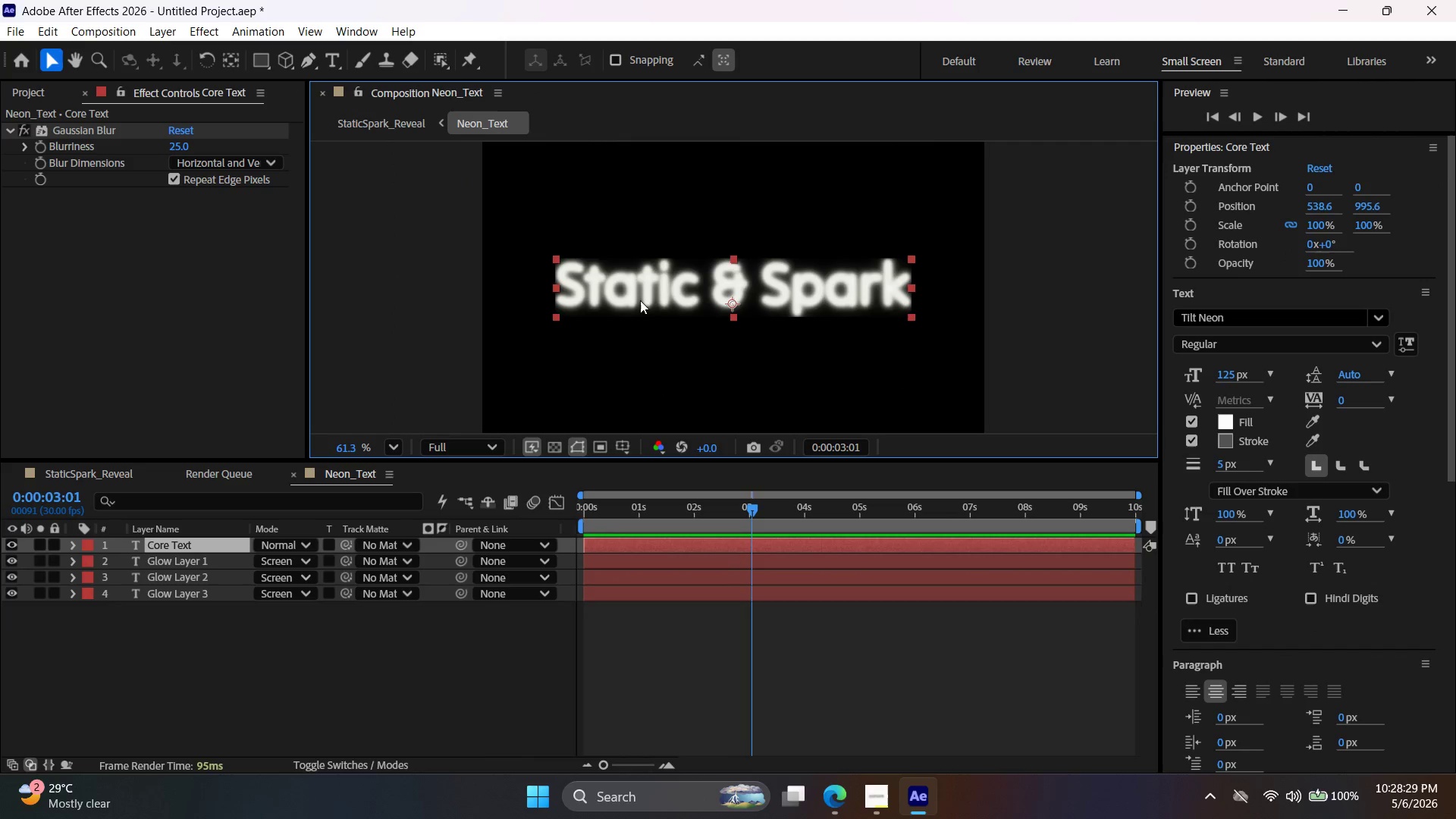 
left_click_drag(start_coordinate=[639, 299], to_coordinate=[646, 403])
 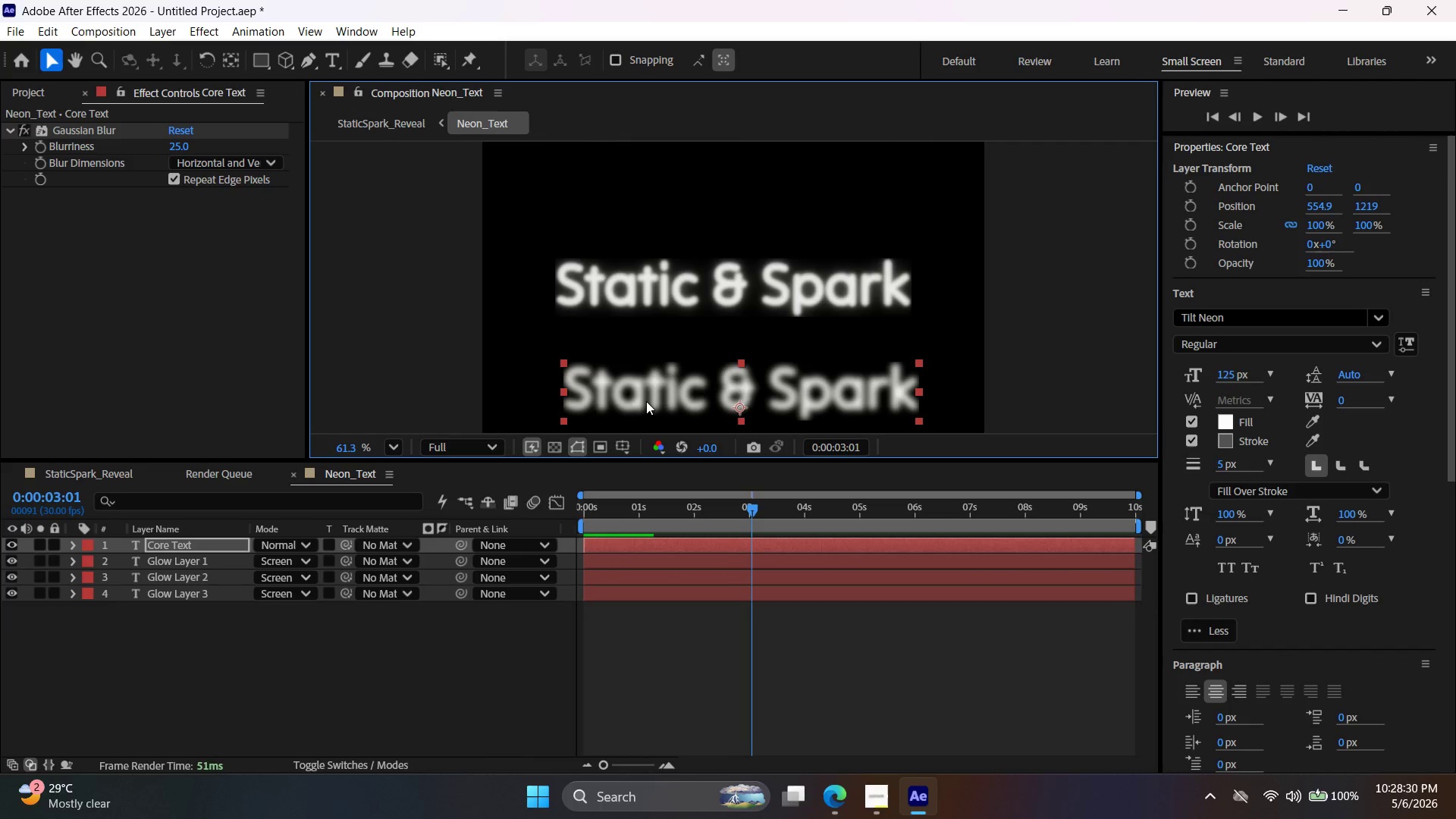 
hold_key(key=ControlLeft, duration=0.31)
 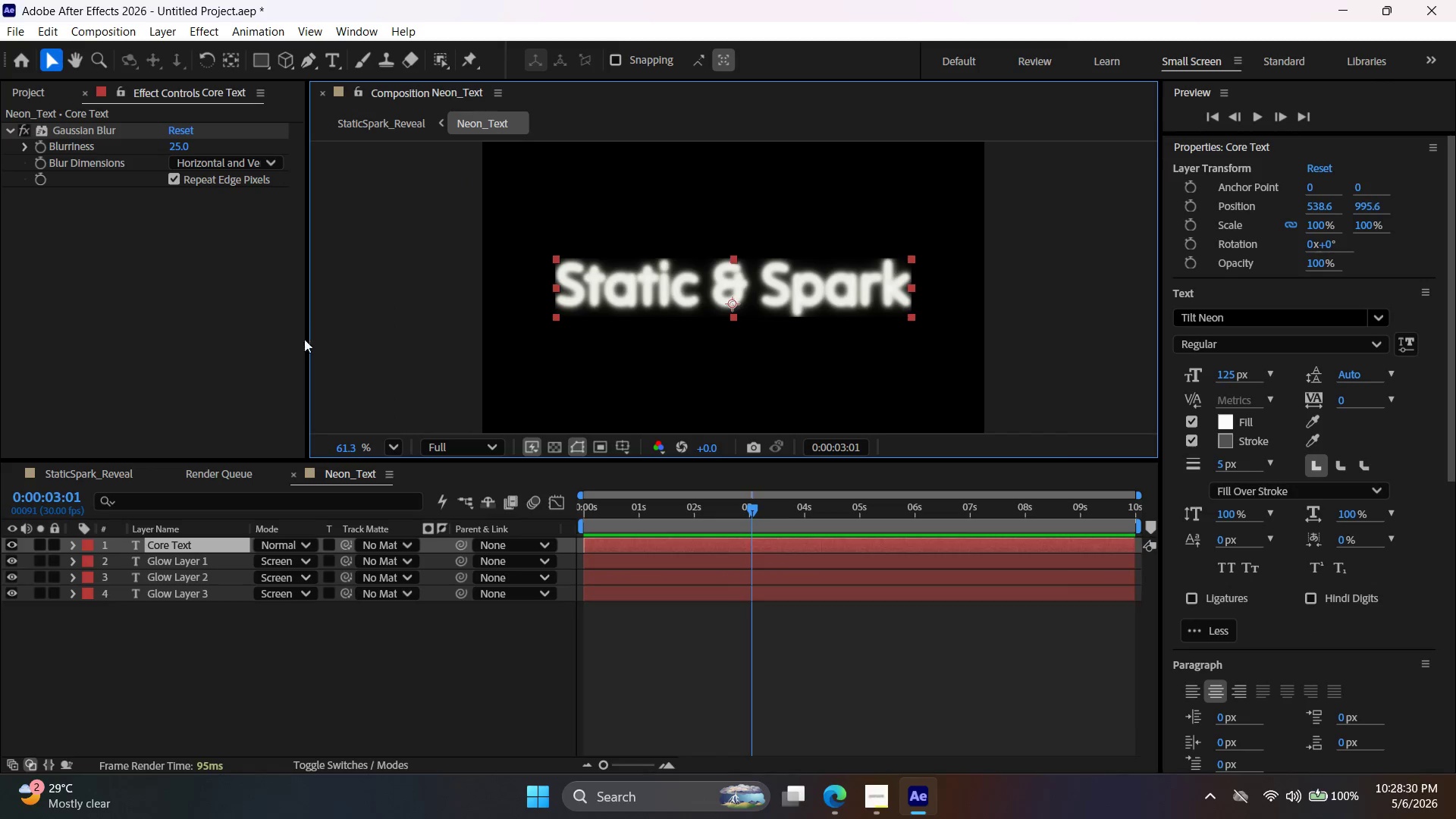 
key(Z)
 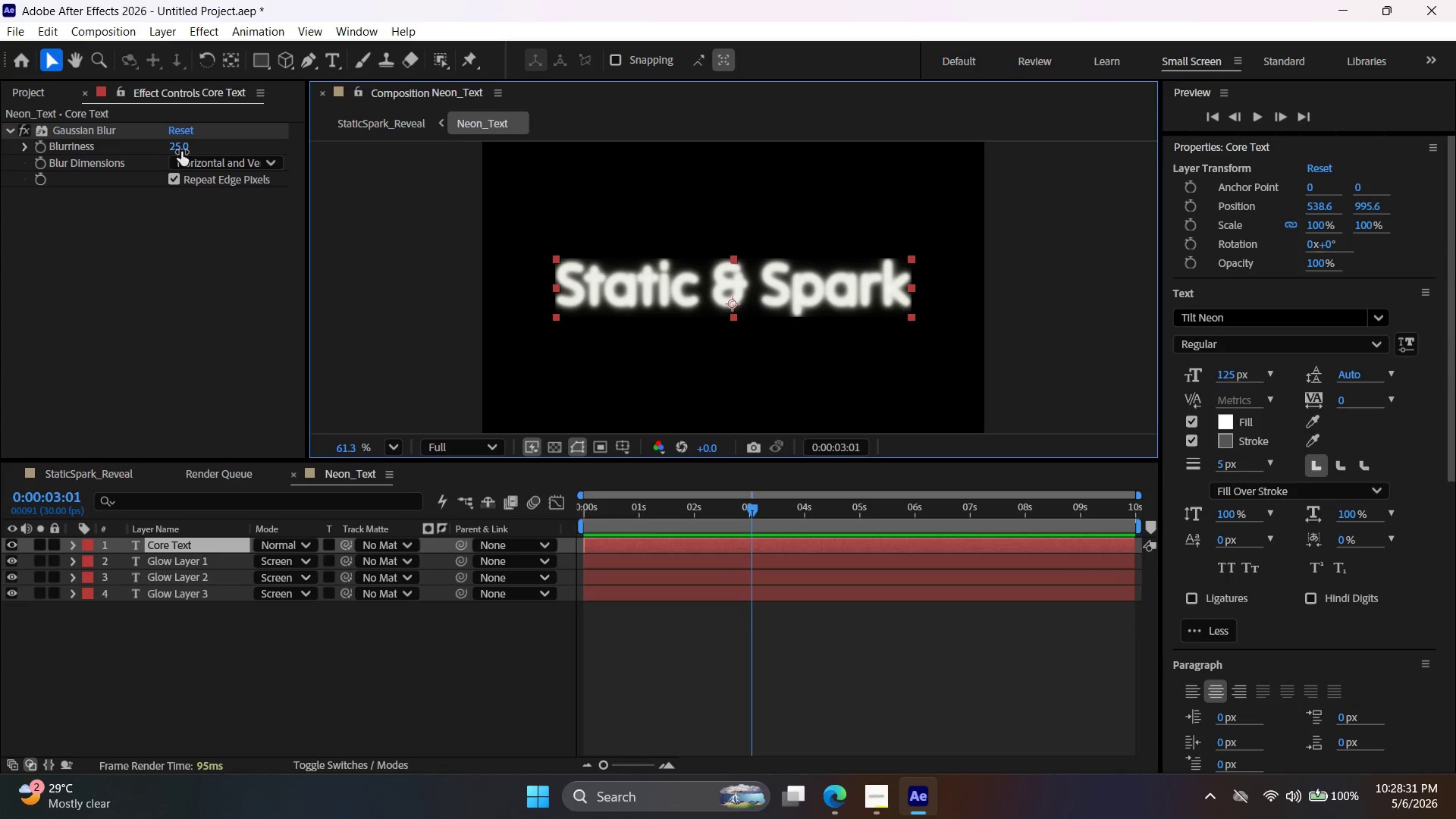 
left_click_drag(start_coordinate=[178, 144], to_coordinate=[0, 158])
 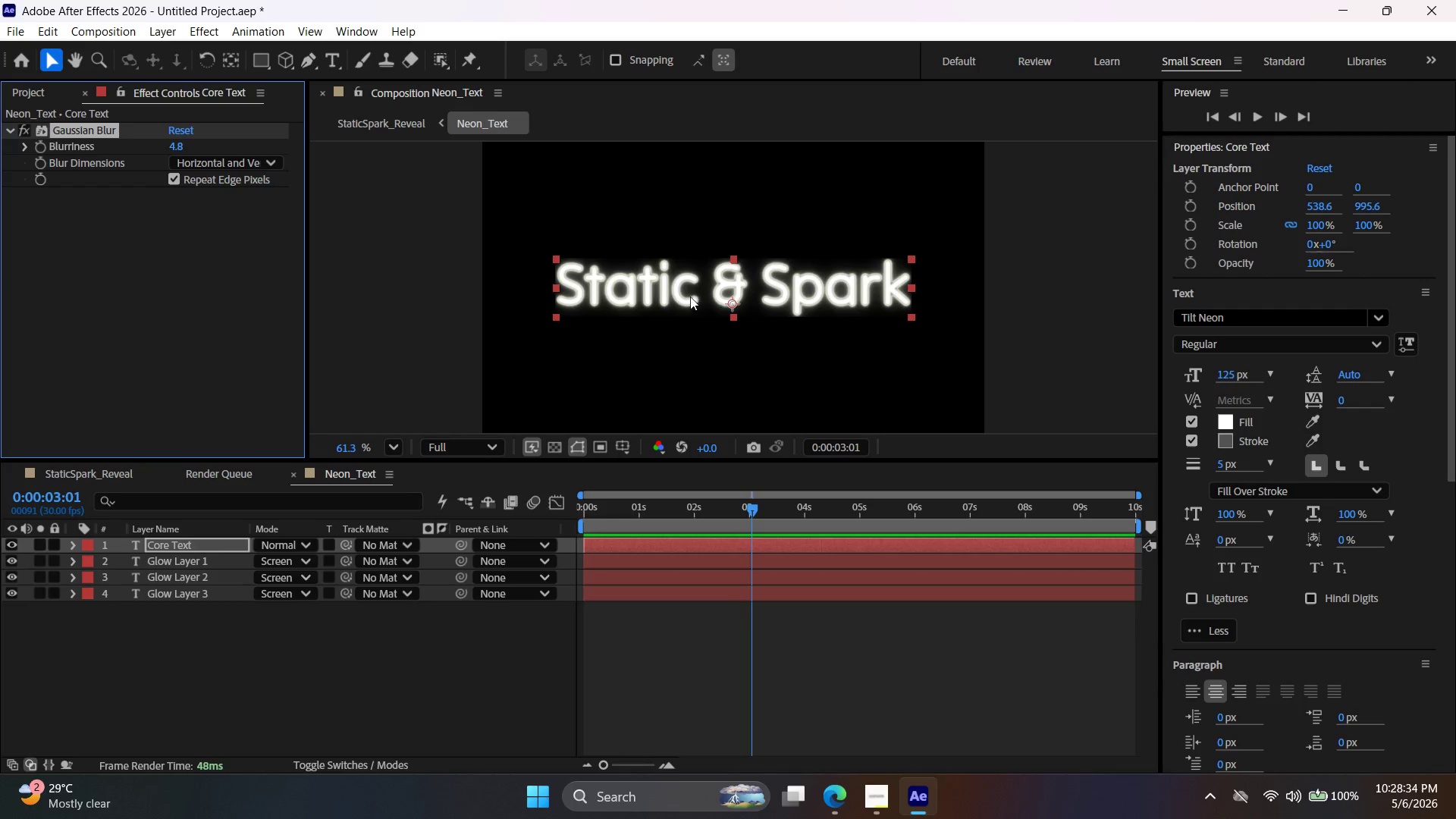 
left_click_drag(start_coordinate=[694, 297], to_coordinate=[694, 334])
 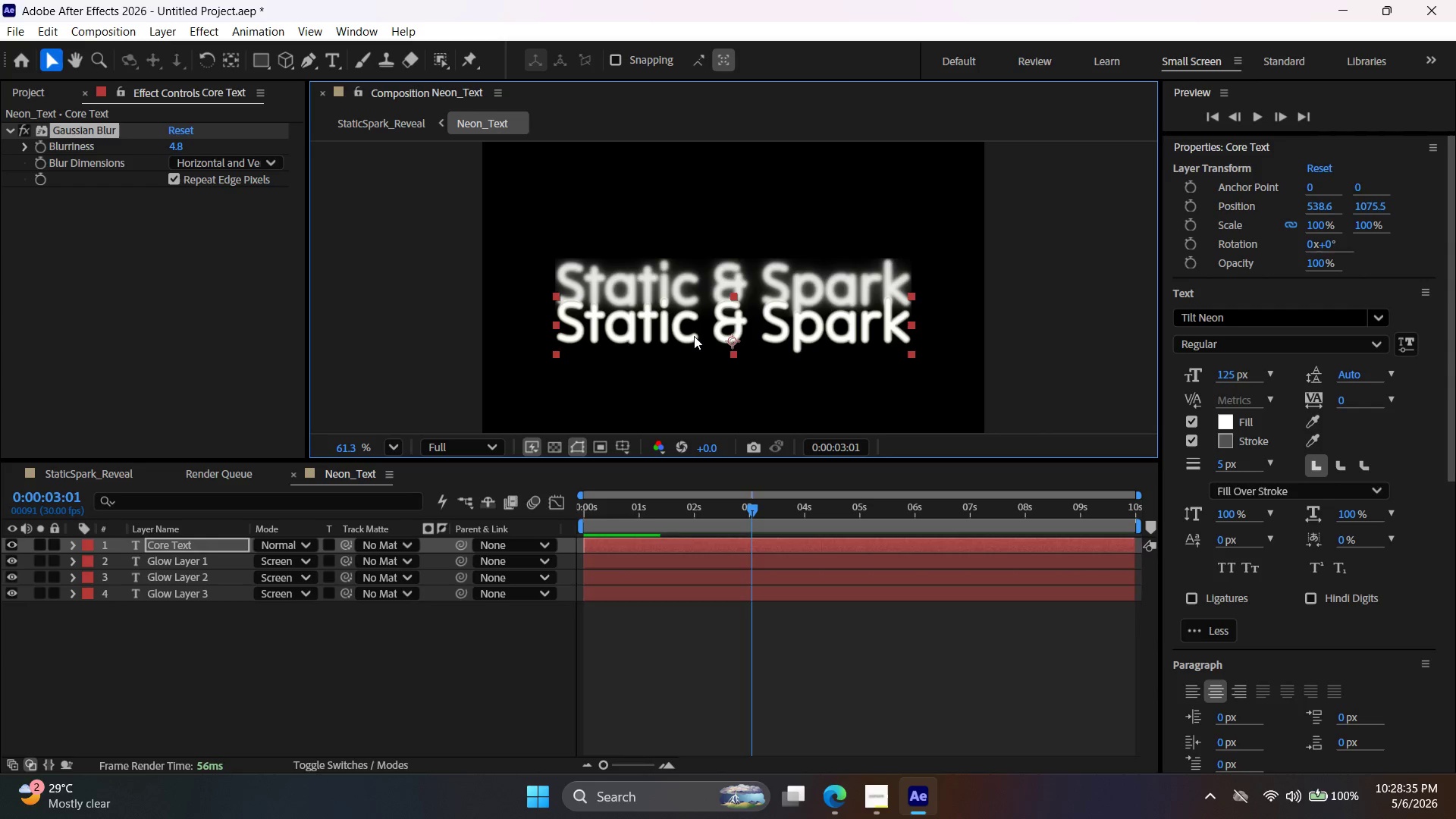 
key(Control+Z)
 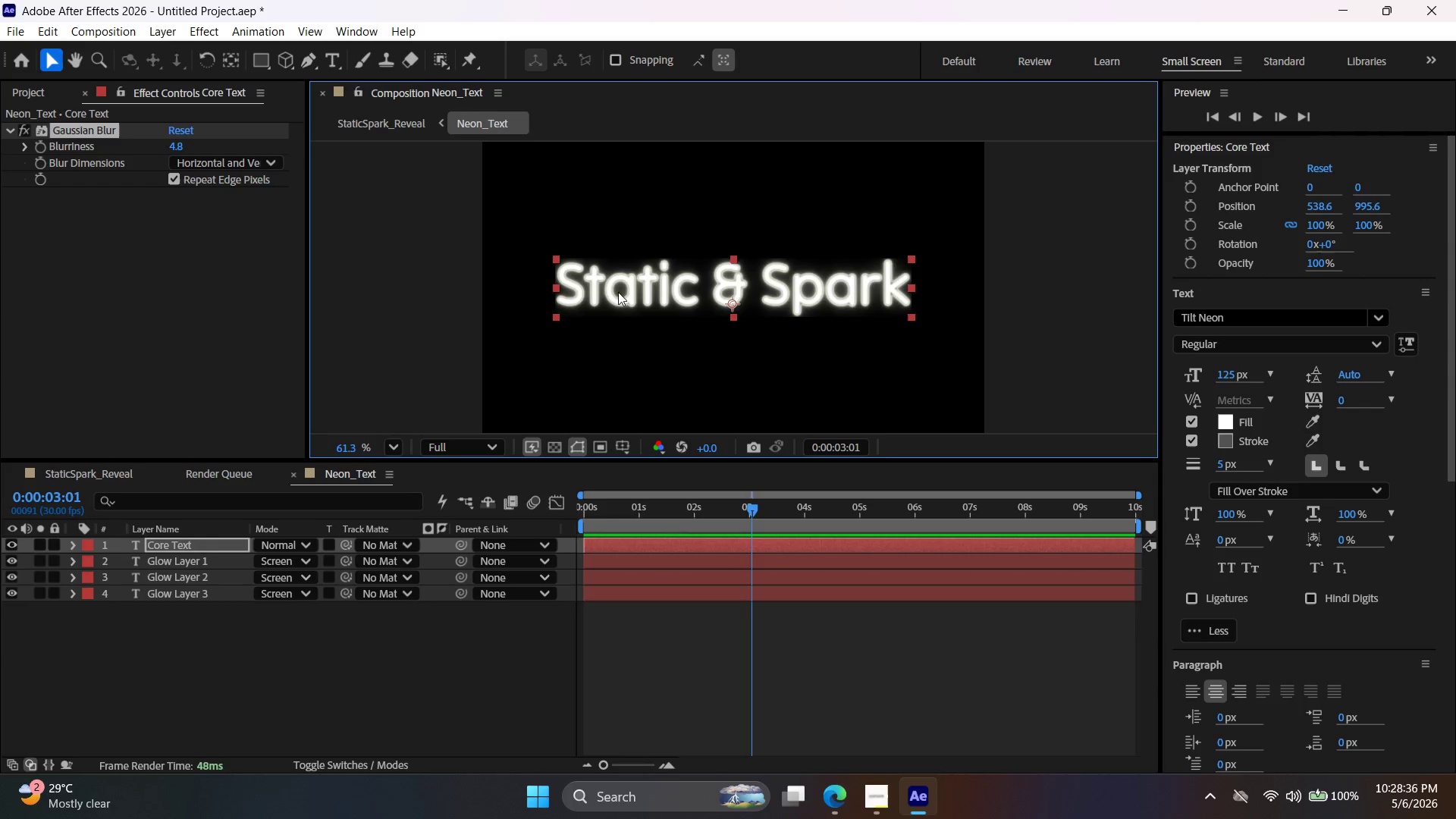 
hold_key(key=AltLeft, duration=0.97)
scroll: coordinate [601, 300], scroll_direction: up, amount: 10.0
 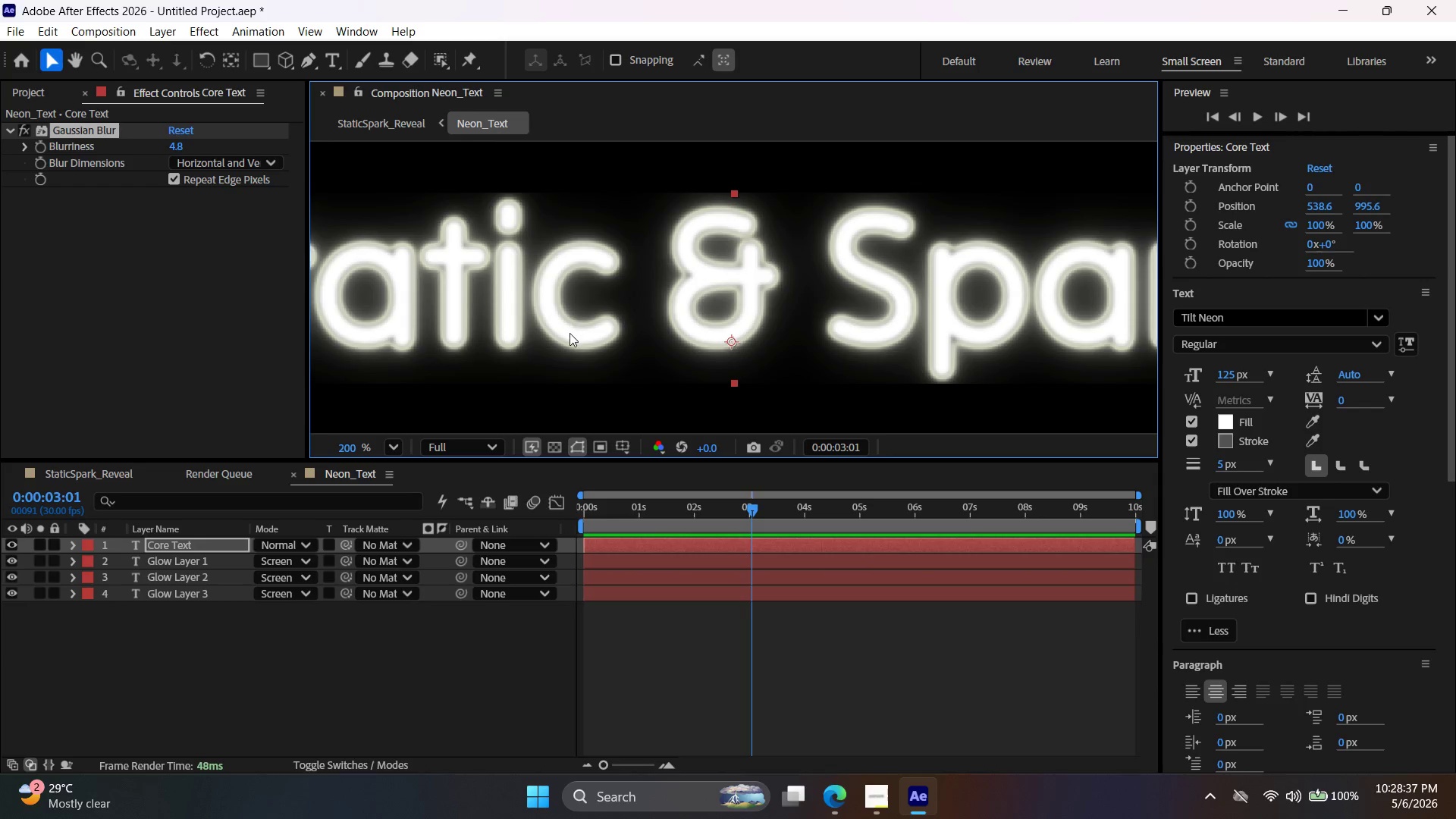 
left_click_drag(start_coordinate=[570, 338], to_coordinate=[579, 418])
 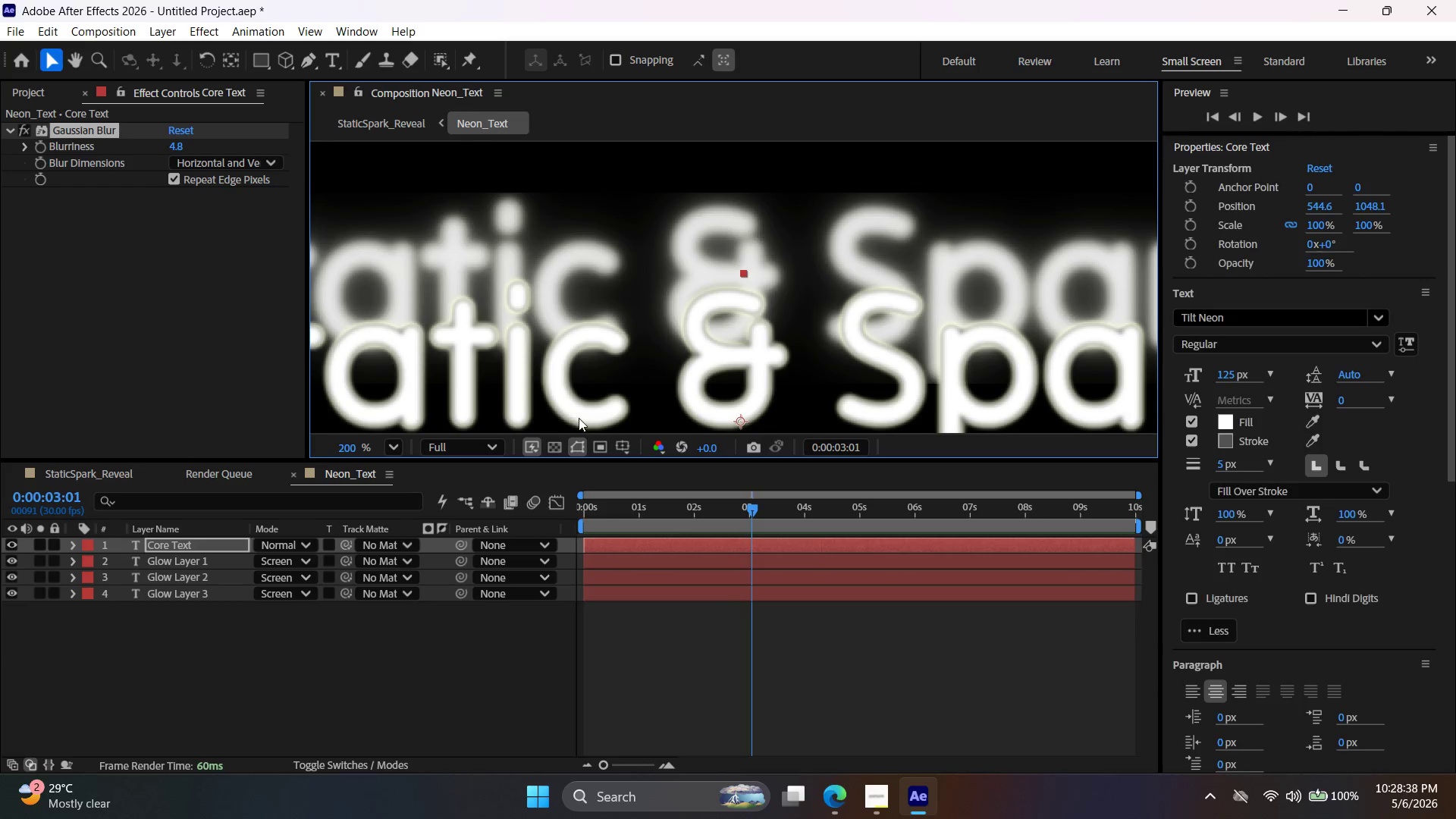 
key(Control+Z)
 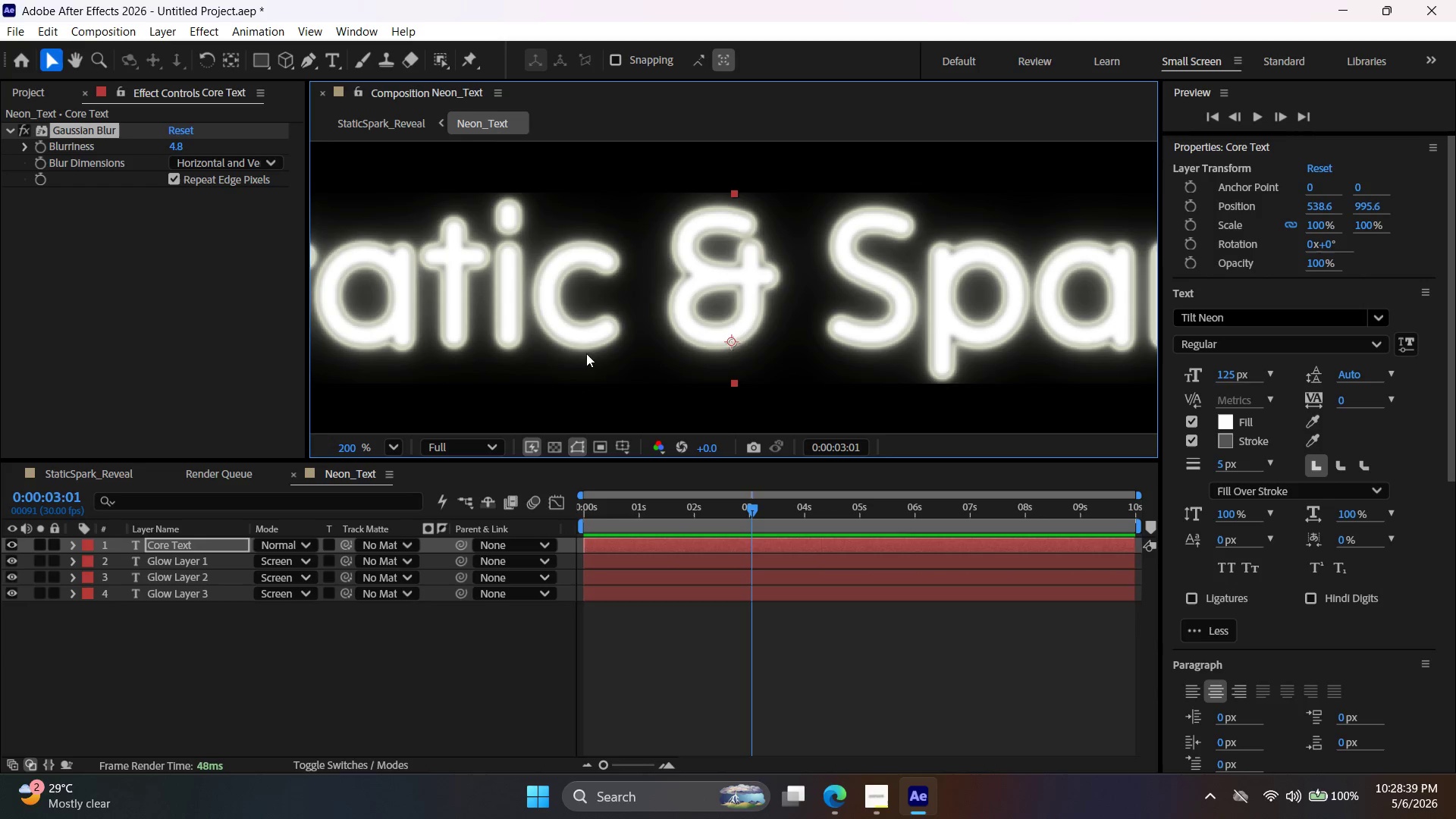 
left_click_drag(start_coordinate=[574, 336], to_coordinate=[611, 444])
 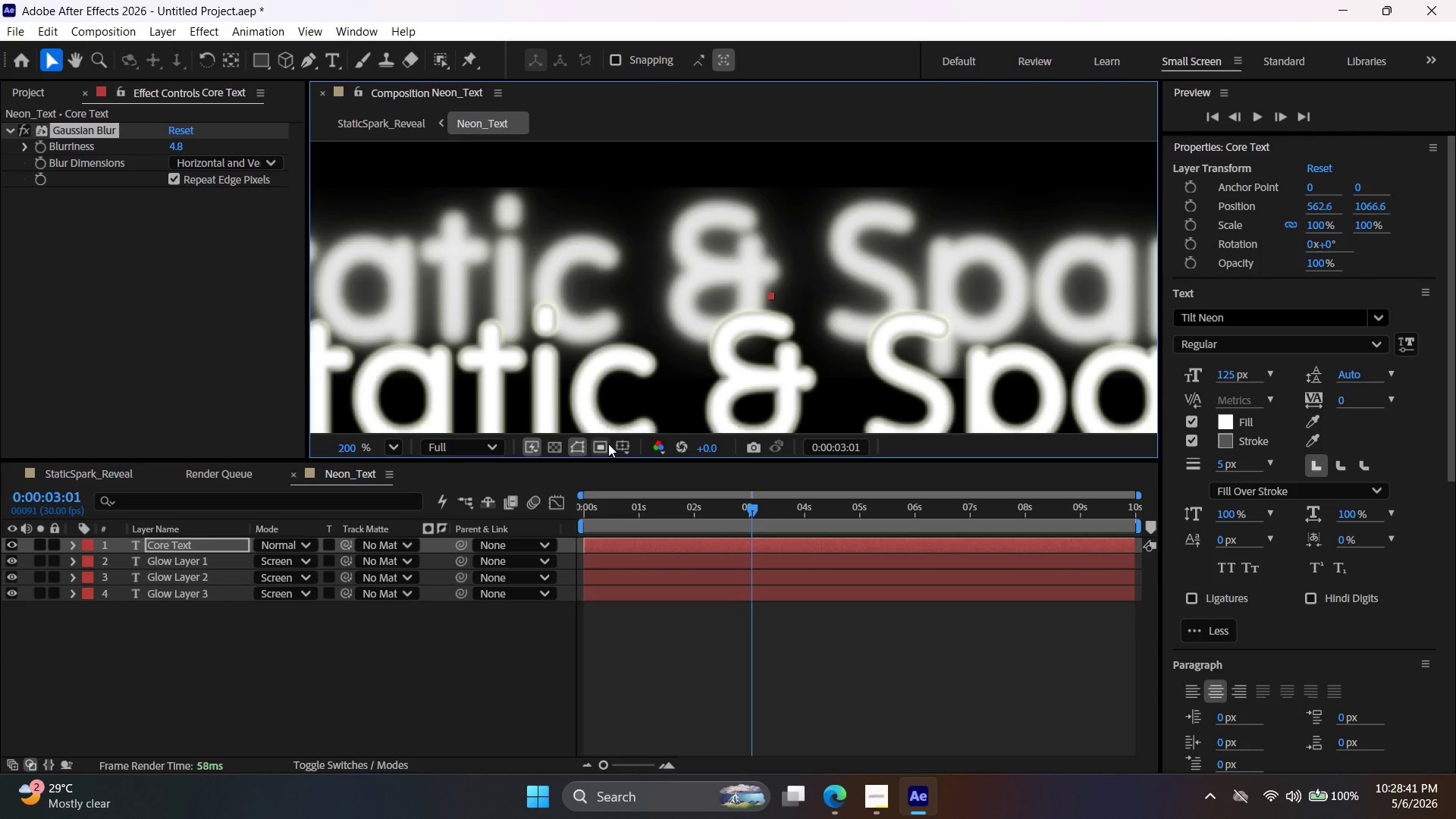 
hold_key(key=ControlLeft, duration=0.41)
 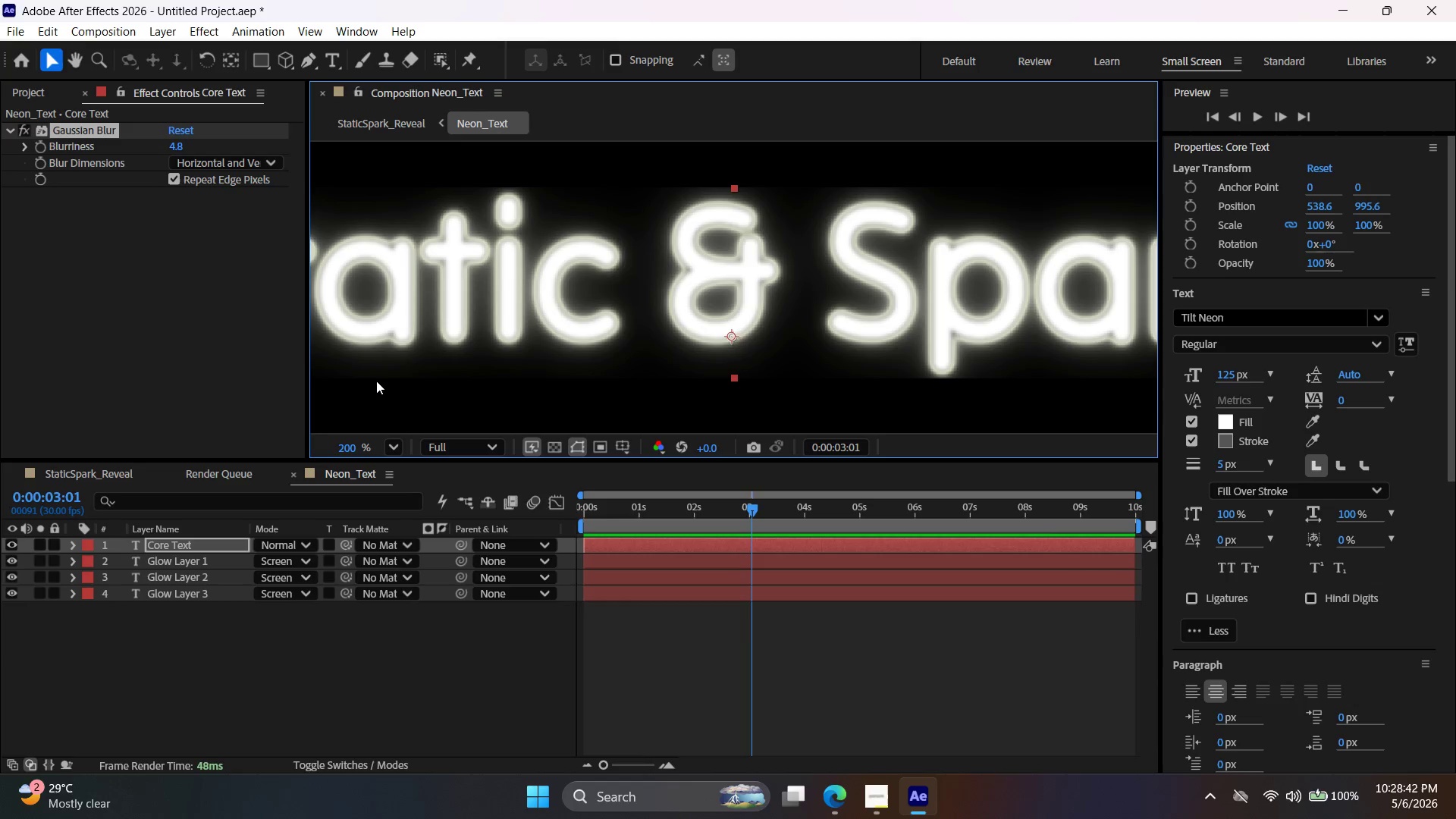 
key(Z)
 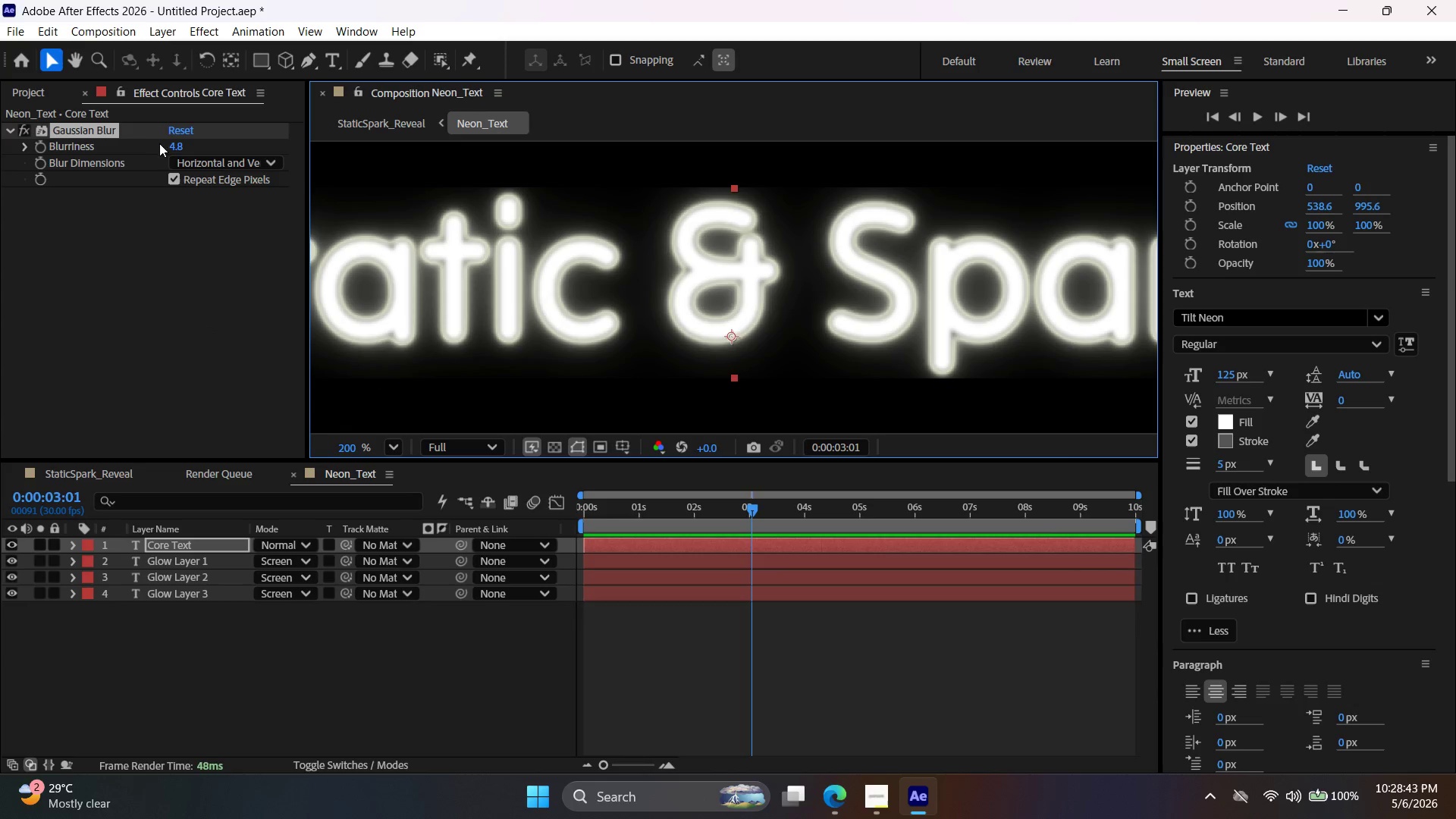 
left_click_drag(start_coordinate=[176, 143], to_coordinate=[5, 158])
 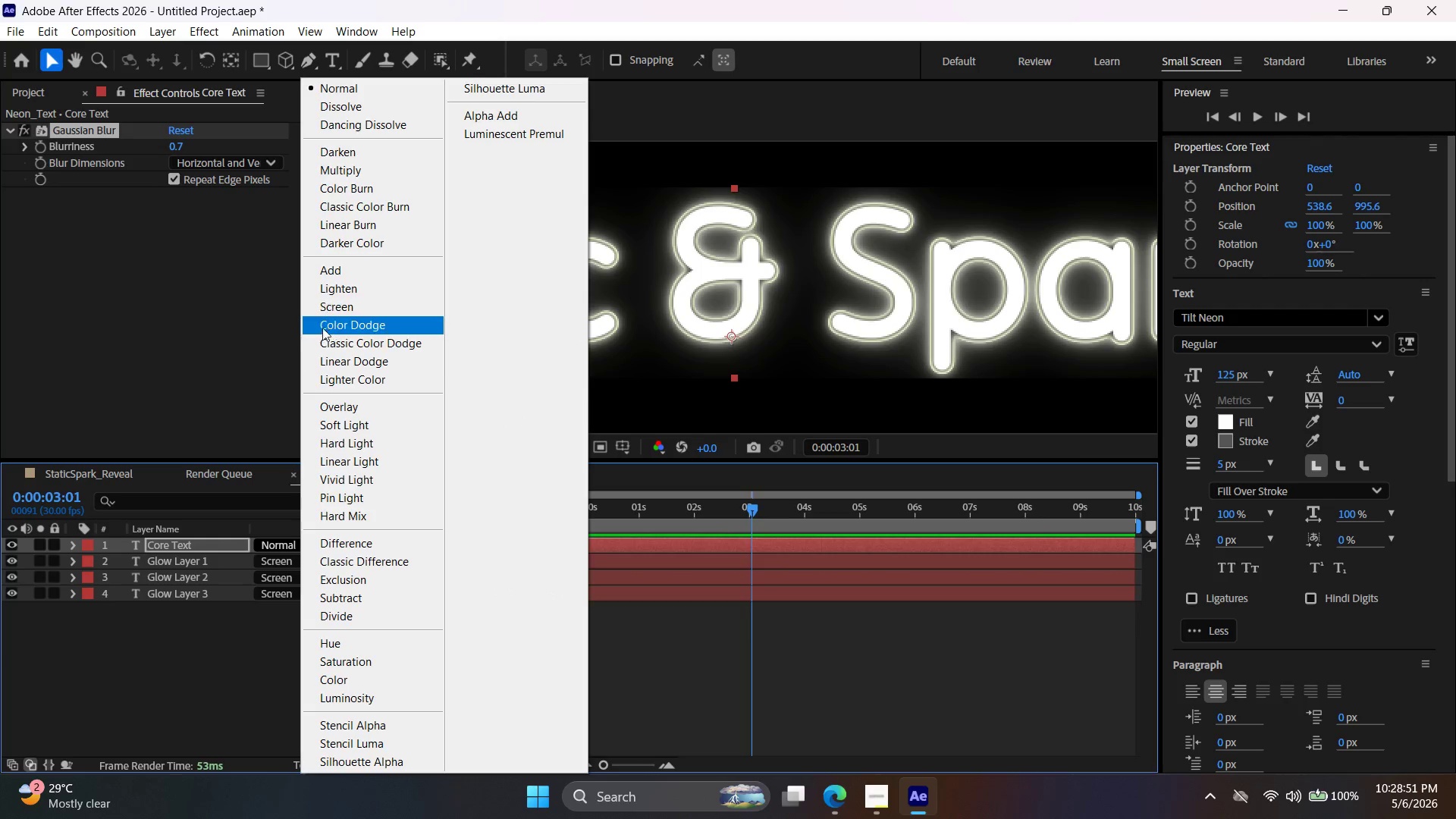 
left_click([327, 415])
 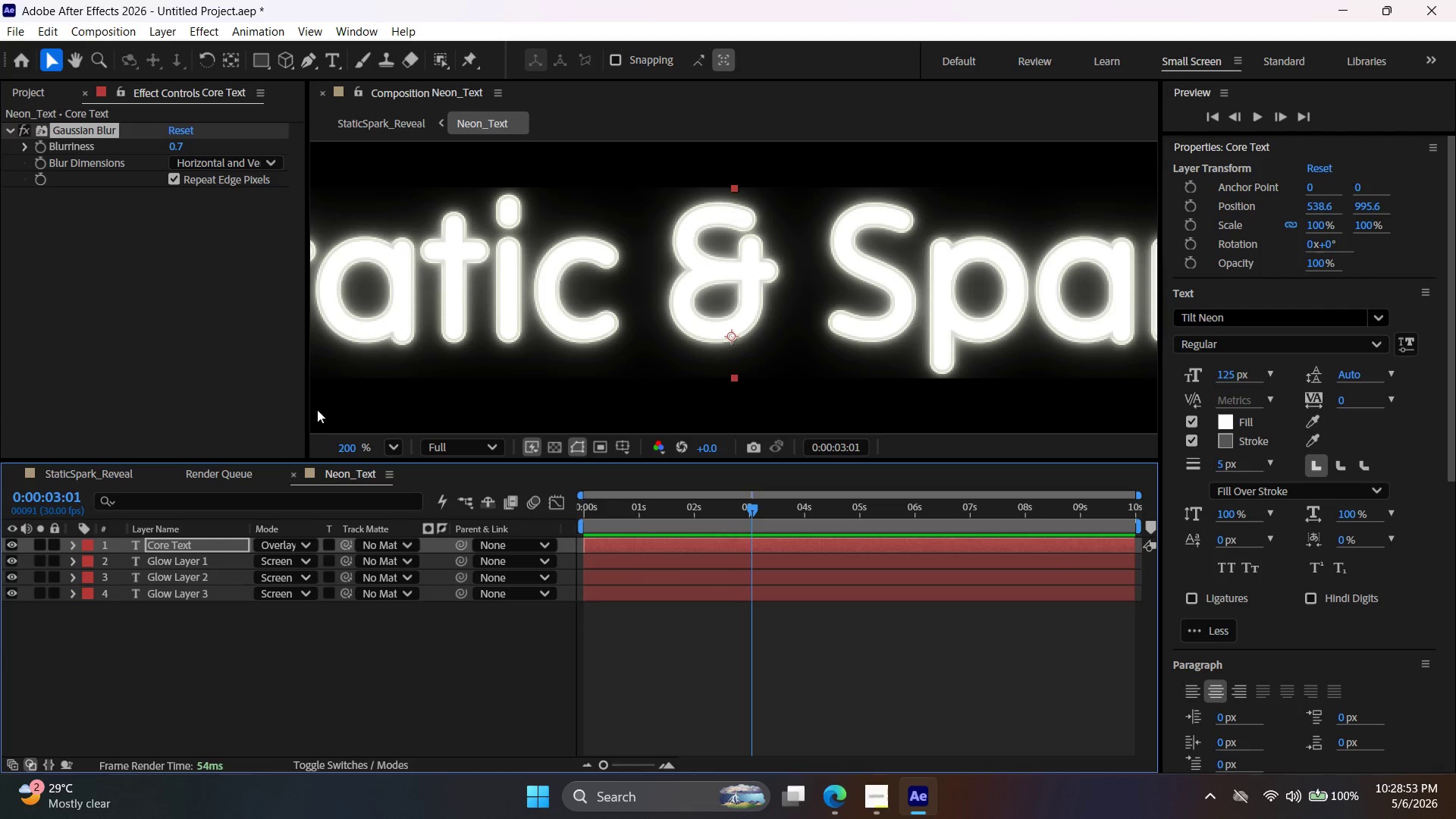 
hold_key(key=AltLeft, duration=0.72)
scroll: coordinate [368, 329], scroll_direction: down, amount: 5.0
 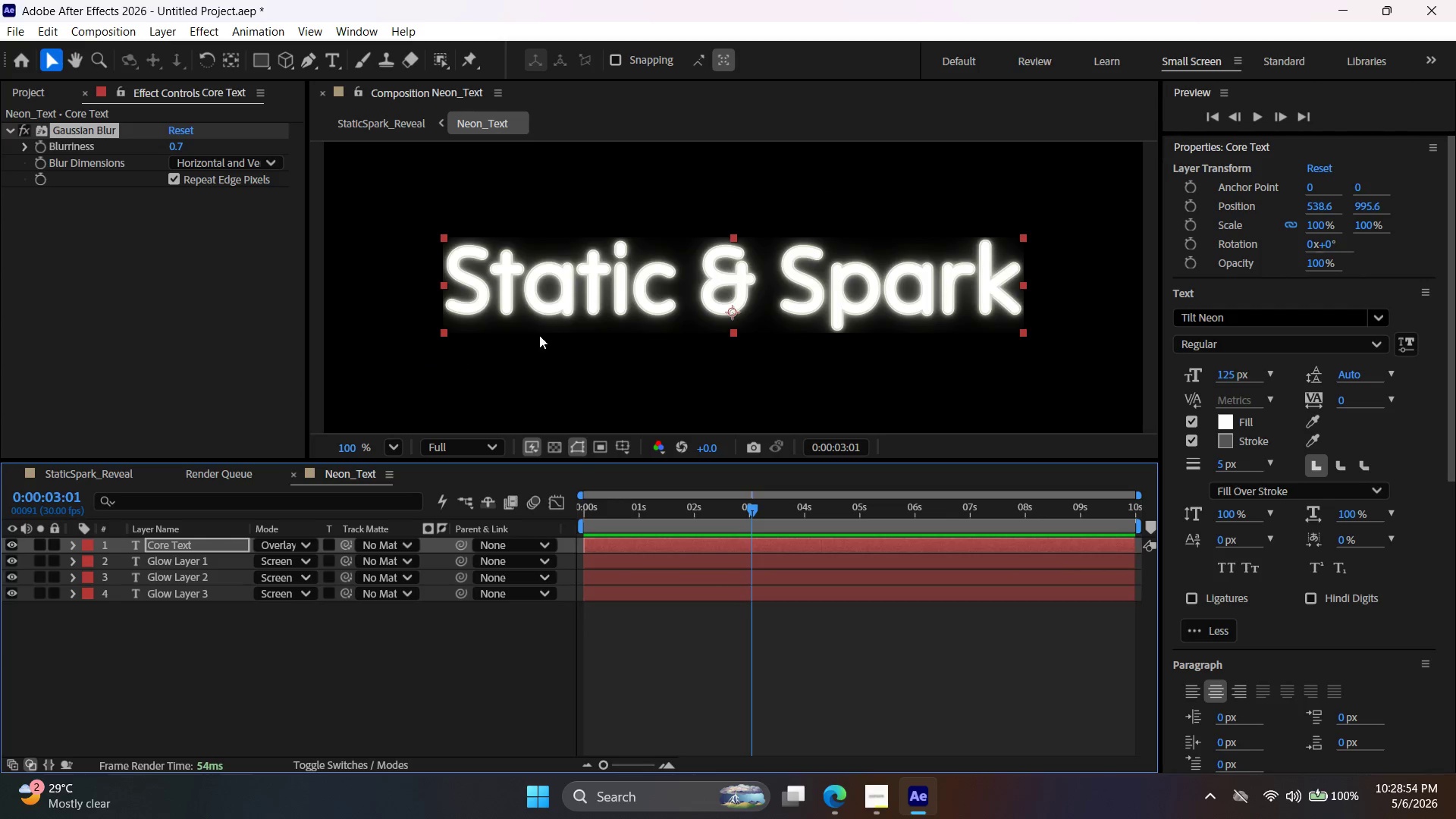 
key(Alt+AltLeft)
 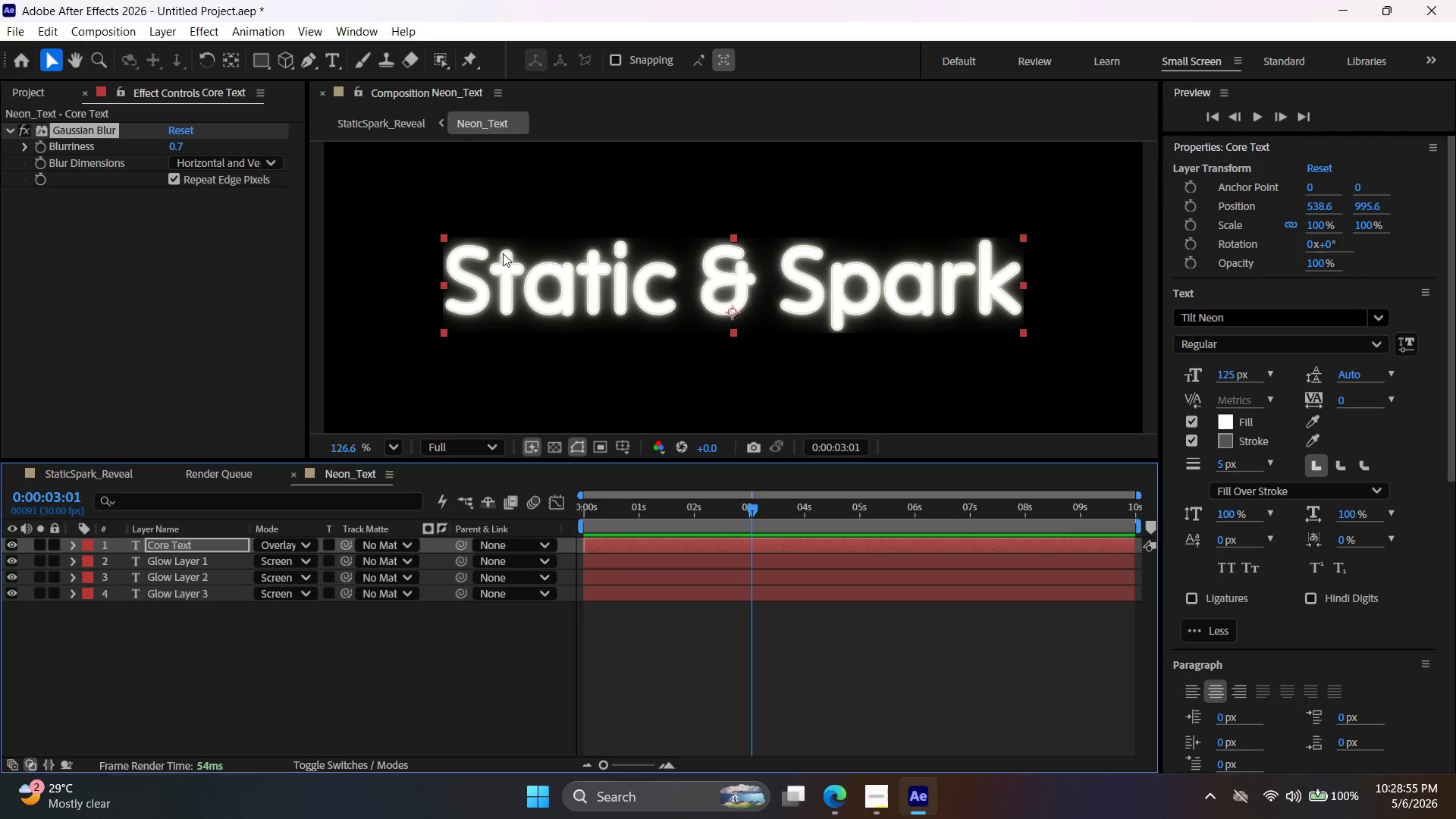 
key(Alt+AltLeft)
 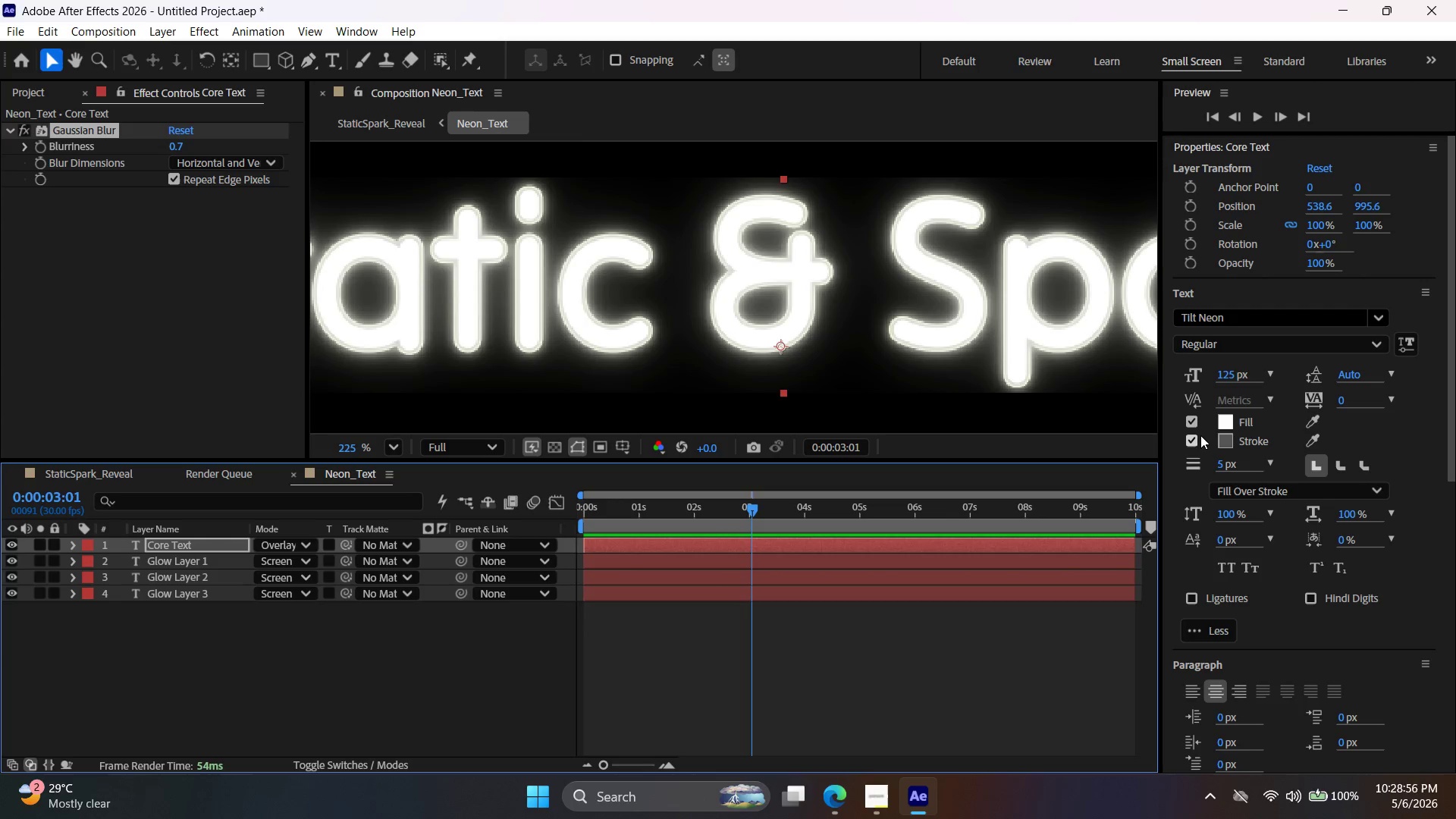 
scroll: coordinate [422, 265], scroll_direction: up, amount: 7.0
 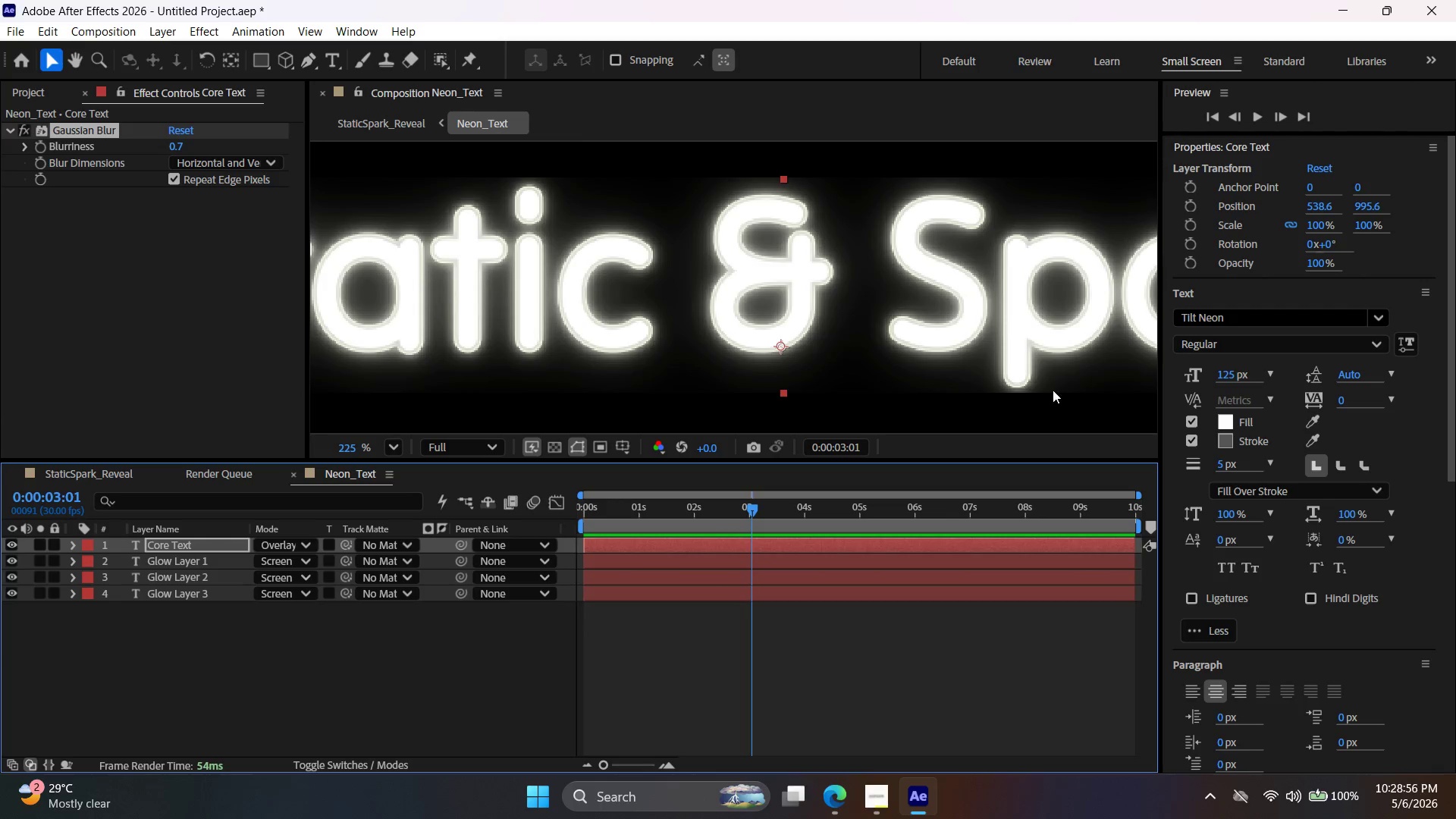 
left_click([1191, 437])
 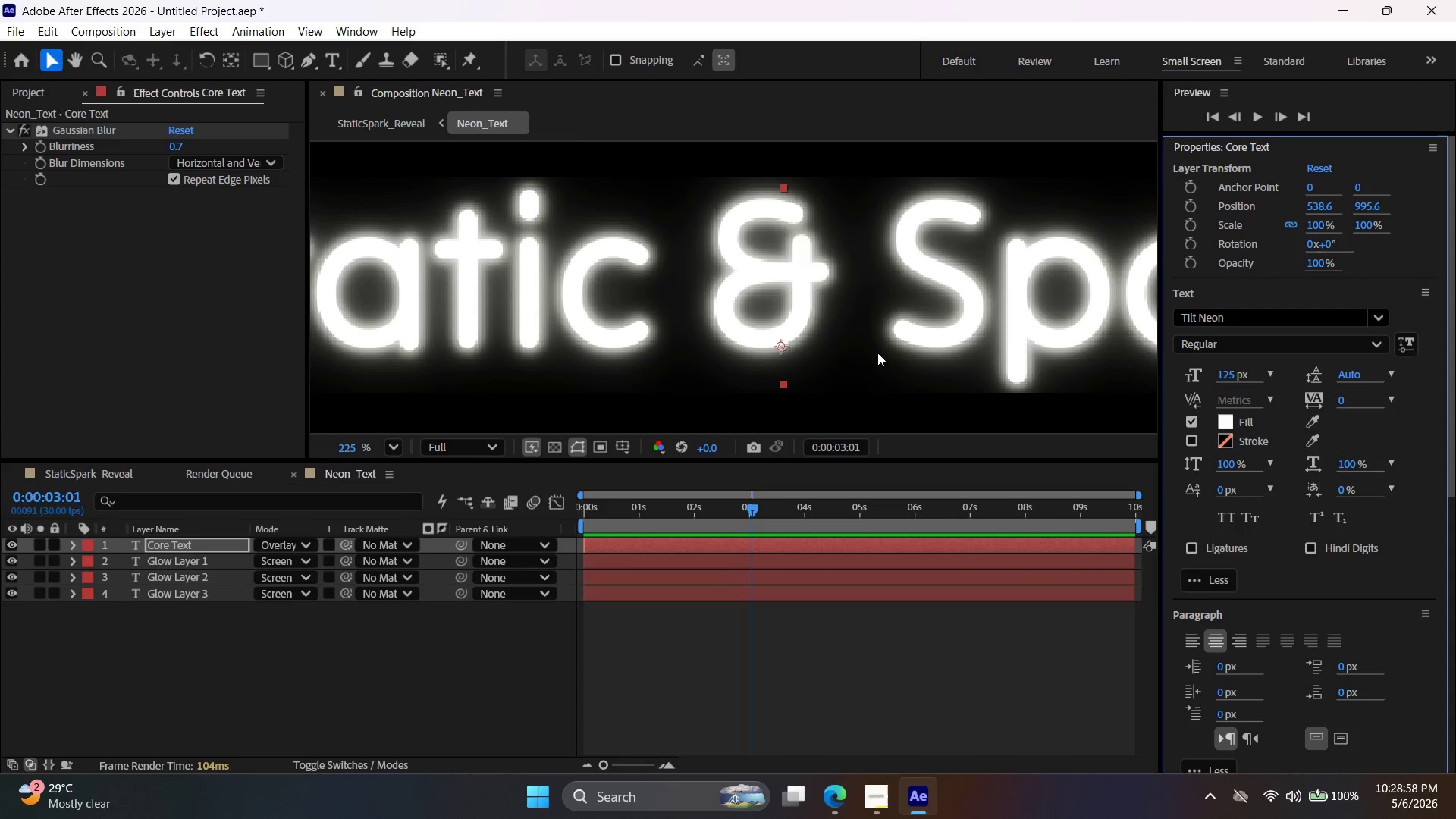 
hold_key(key=AltLeft, duration=0.61)
 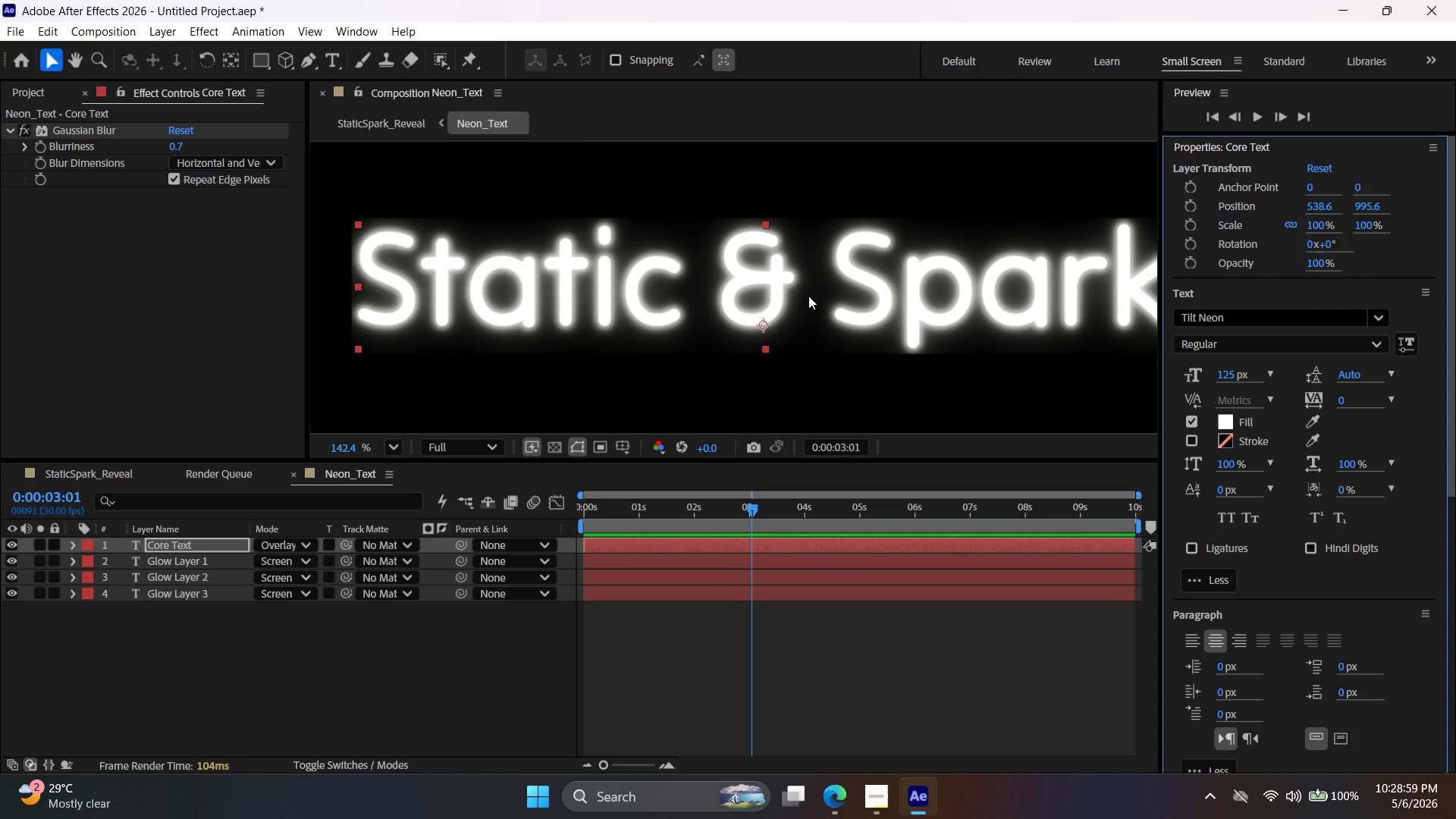 
key(Alt+AltLeft)
 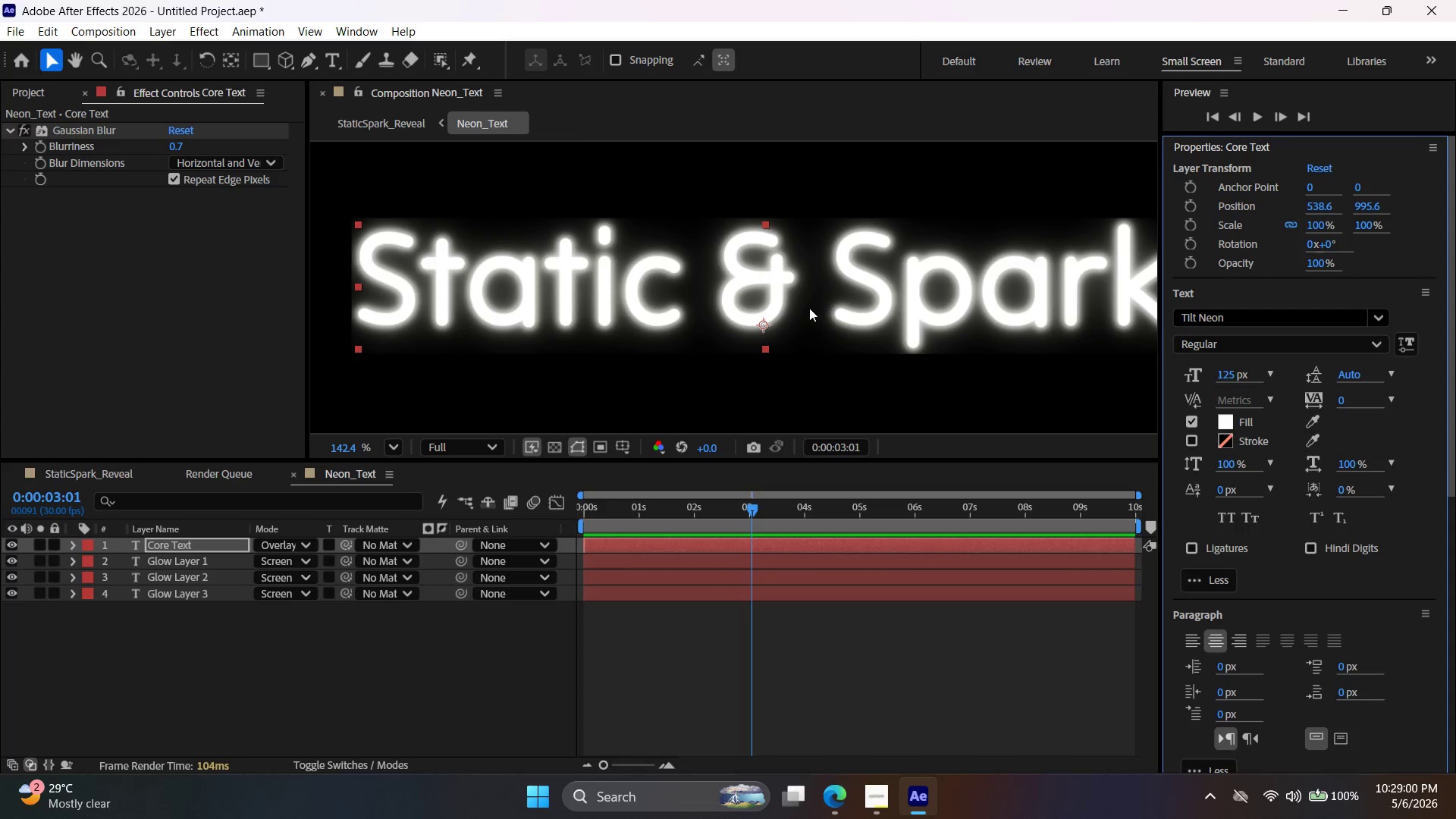 
scroll: coordinate [808, 297], scroll_direction: down, amount: 3.0
 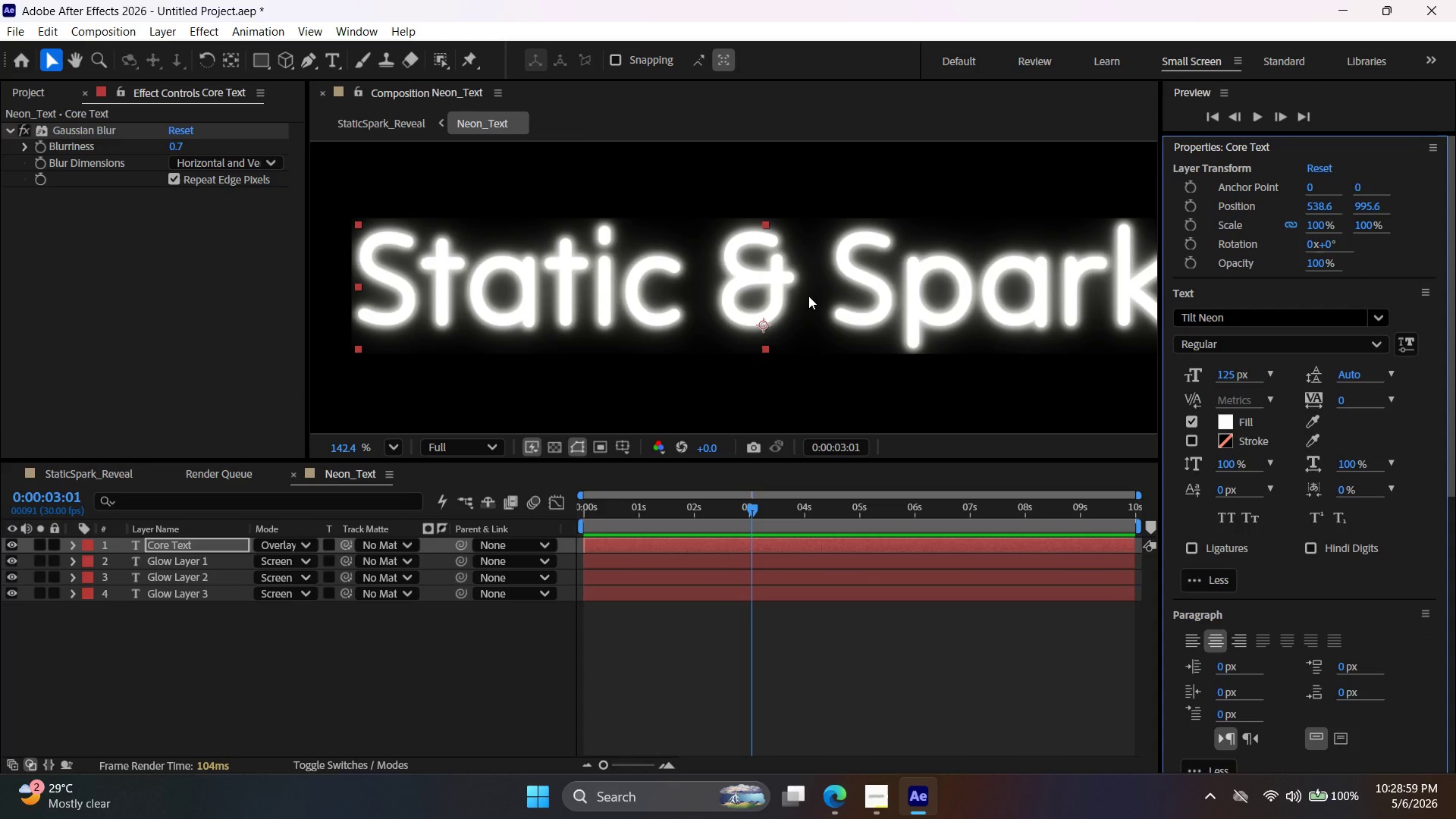 
left_click_drag(start_coordinate=[781, 296], to_coordinate=[803, 345])
 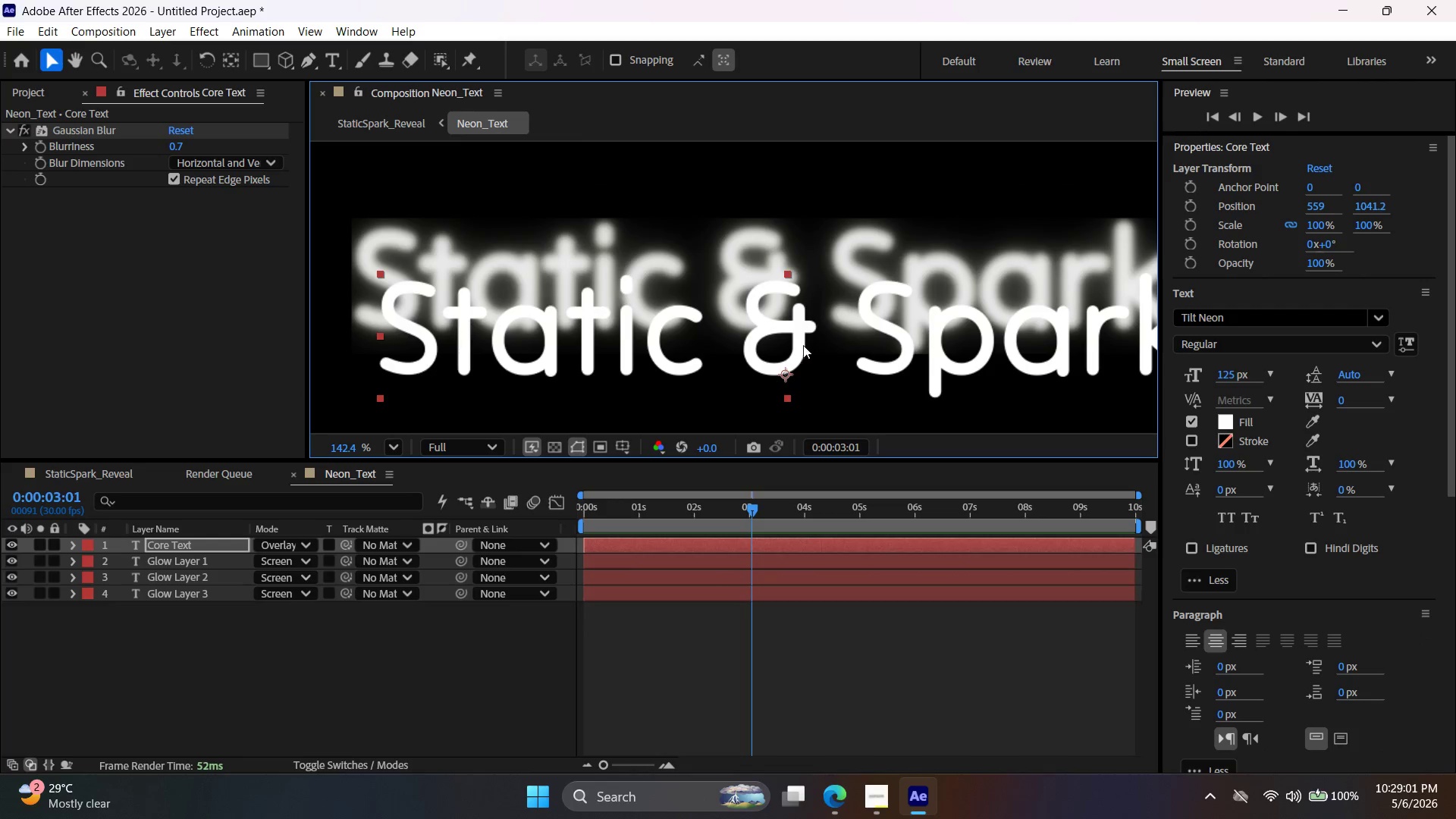 
key(Control+ControlLeft)
 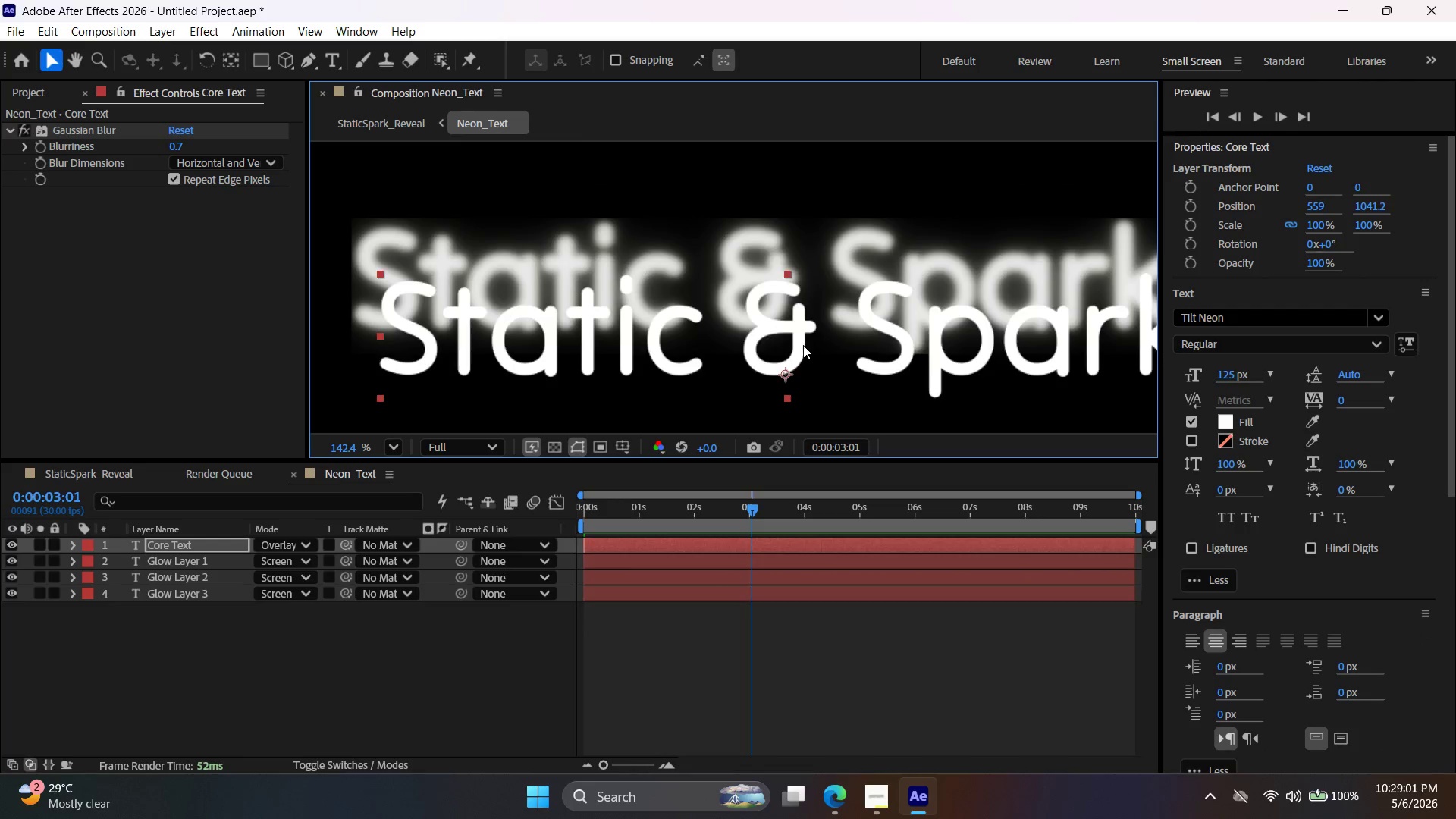 
key(Control+Z)
 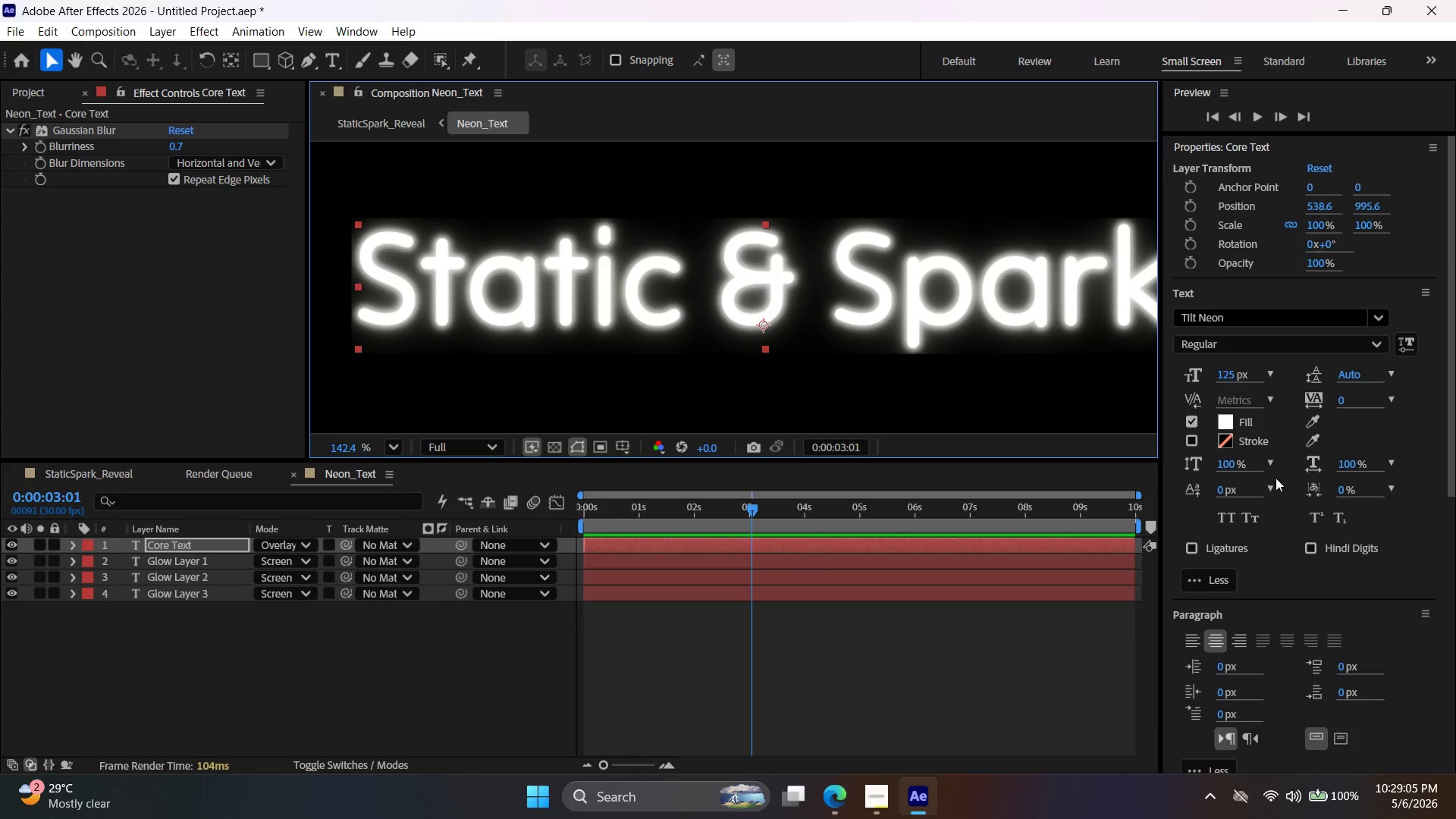 
wait(5.64)
 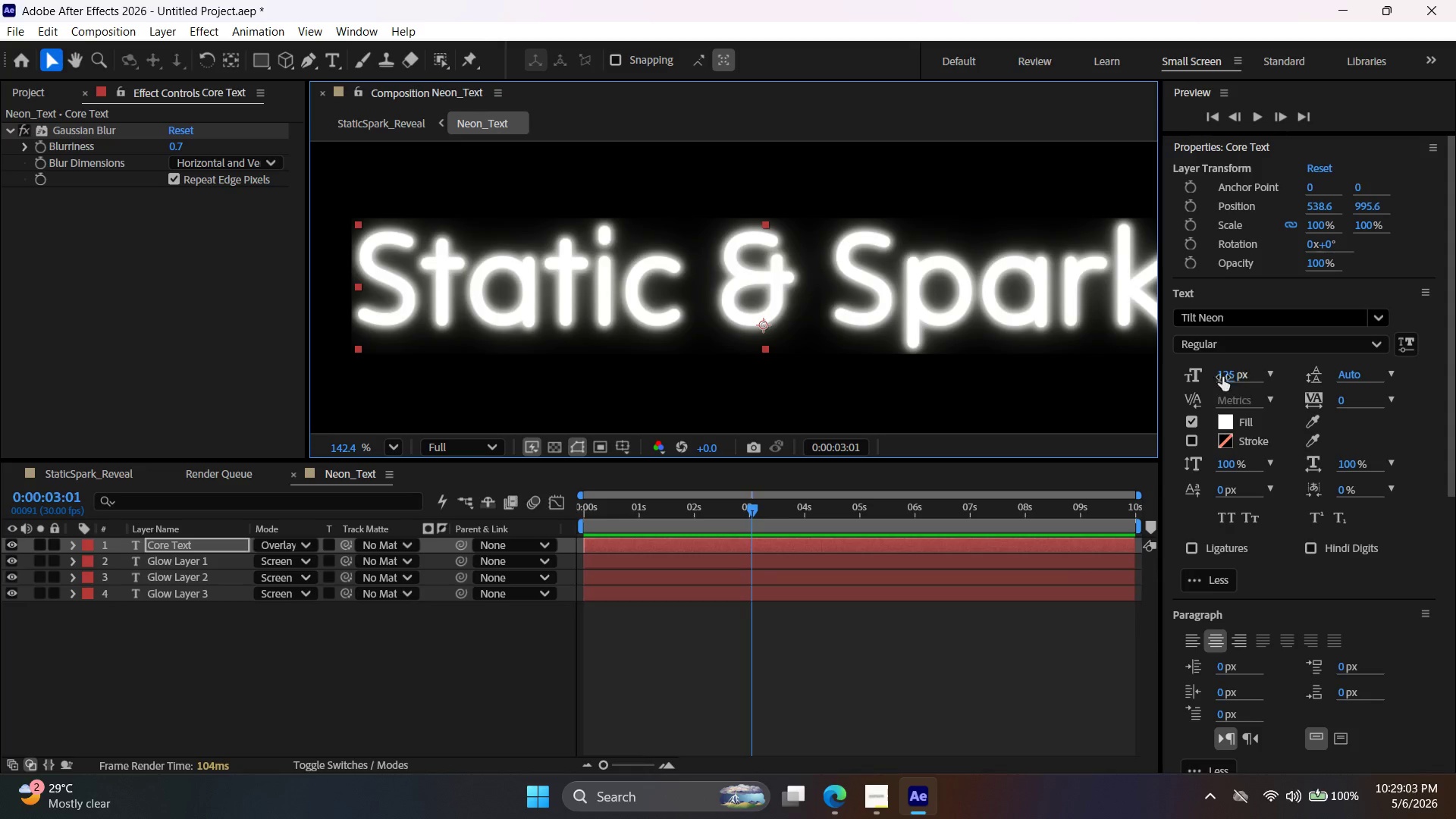 
left_click([1194, 439])
 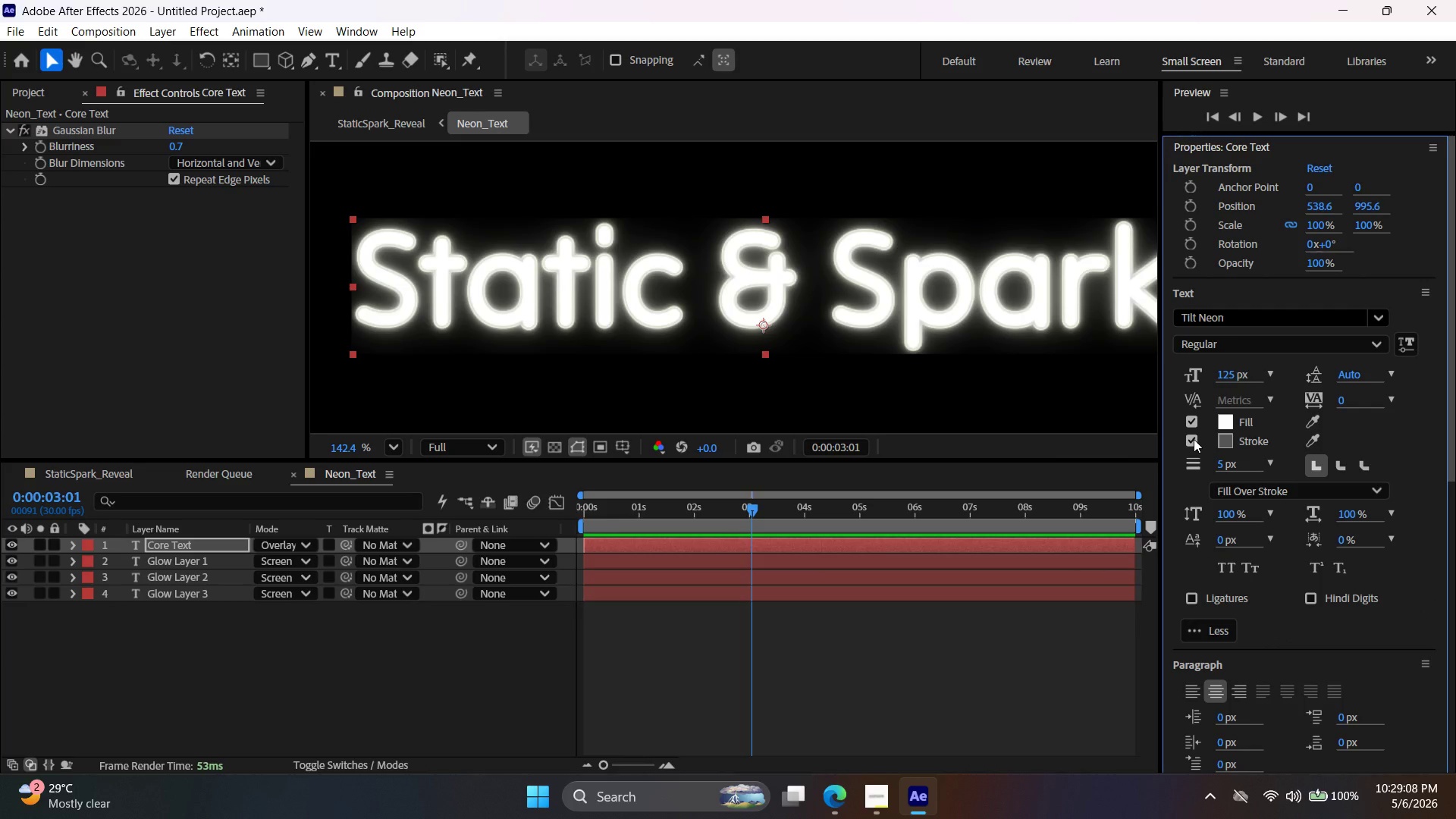 
left_click([1194, 439])
 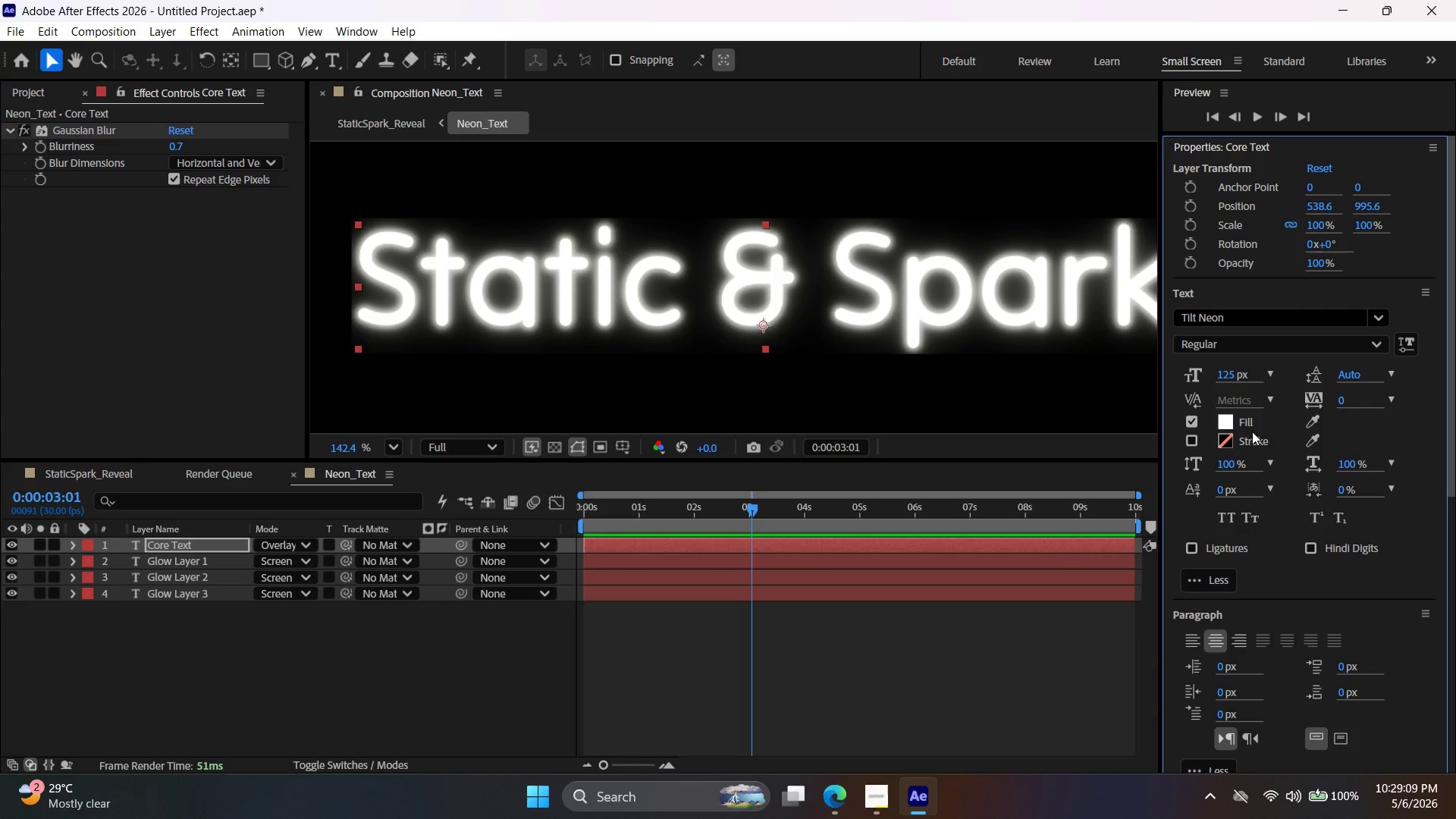 
key(Alt+AltLeft)
 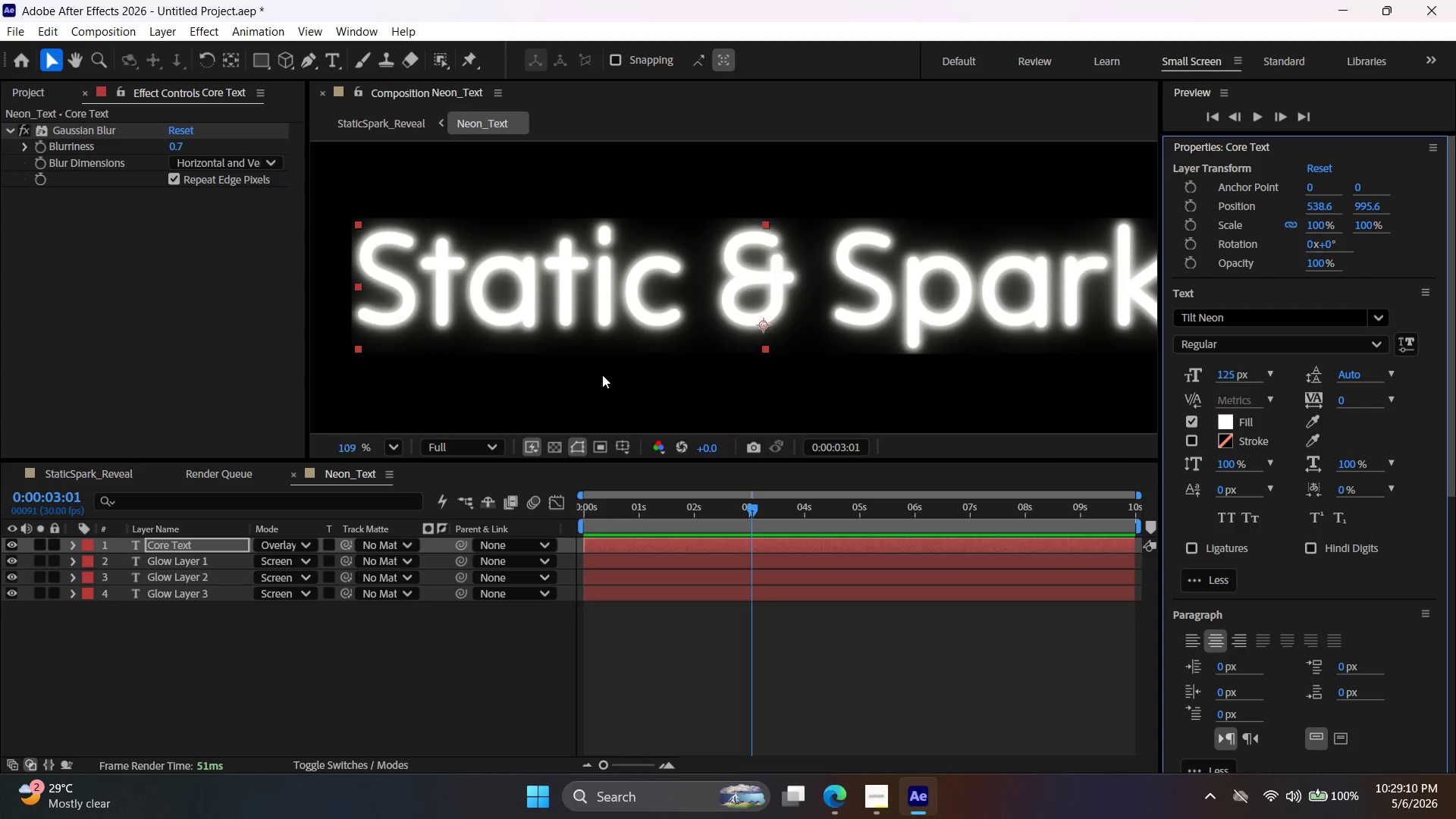 
scroll: coordinate [602, 375], scroll_direction: down, amount: 5.0
 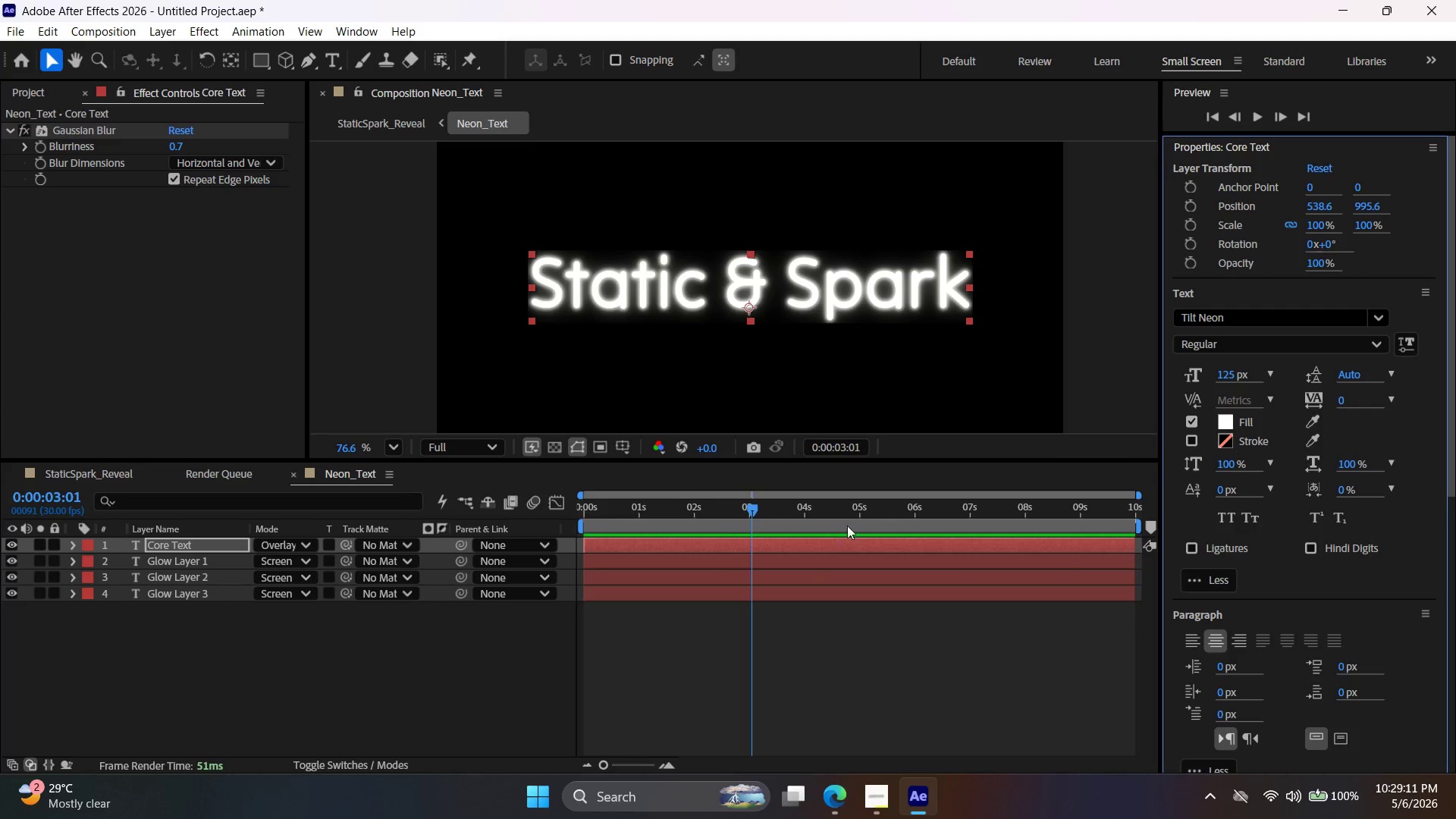 
left_click_drag(start_coordinate=[752, 505], to_coordinate=[400, 513])
 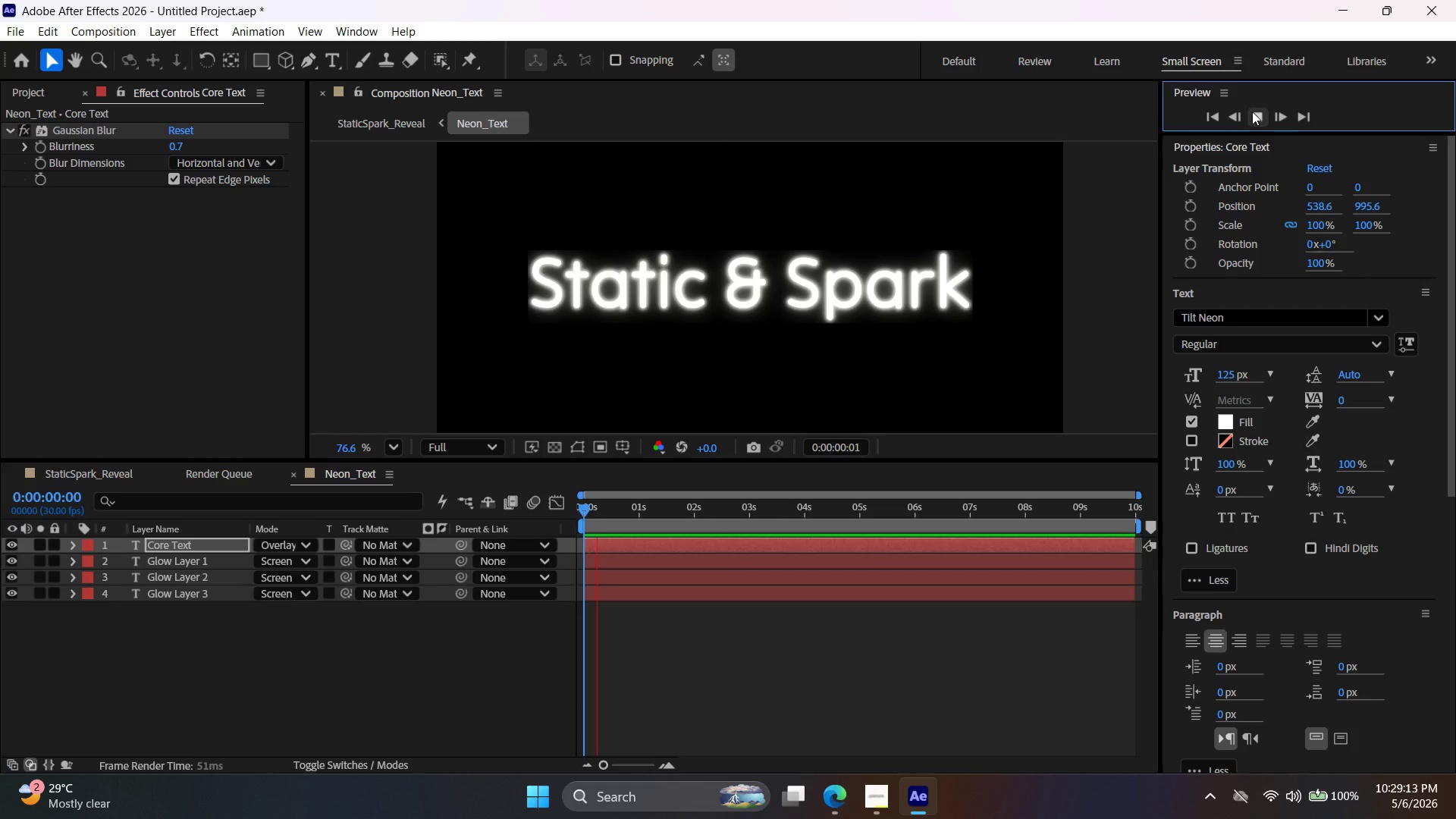 
left_click([1257, 118])
 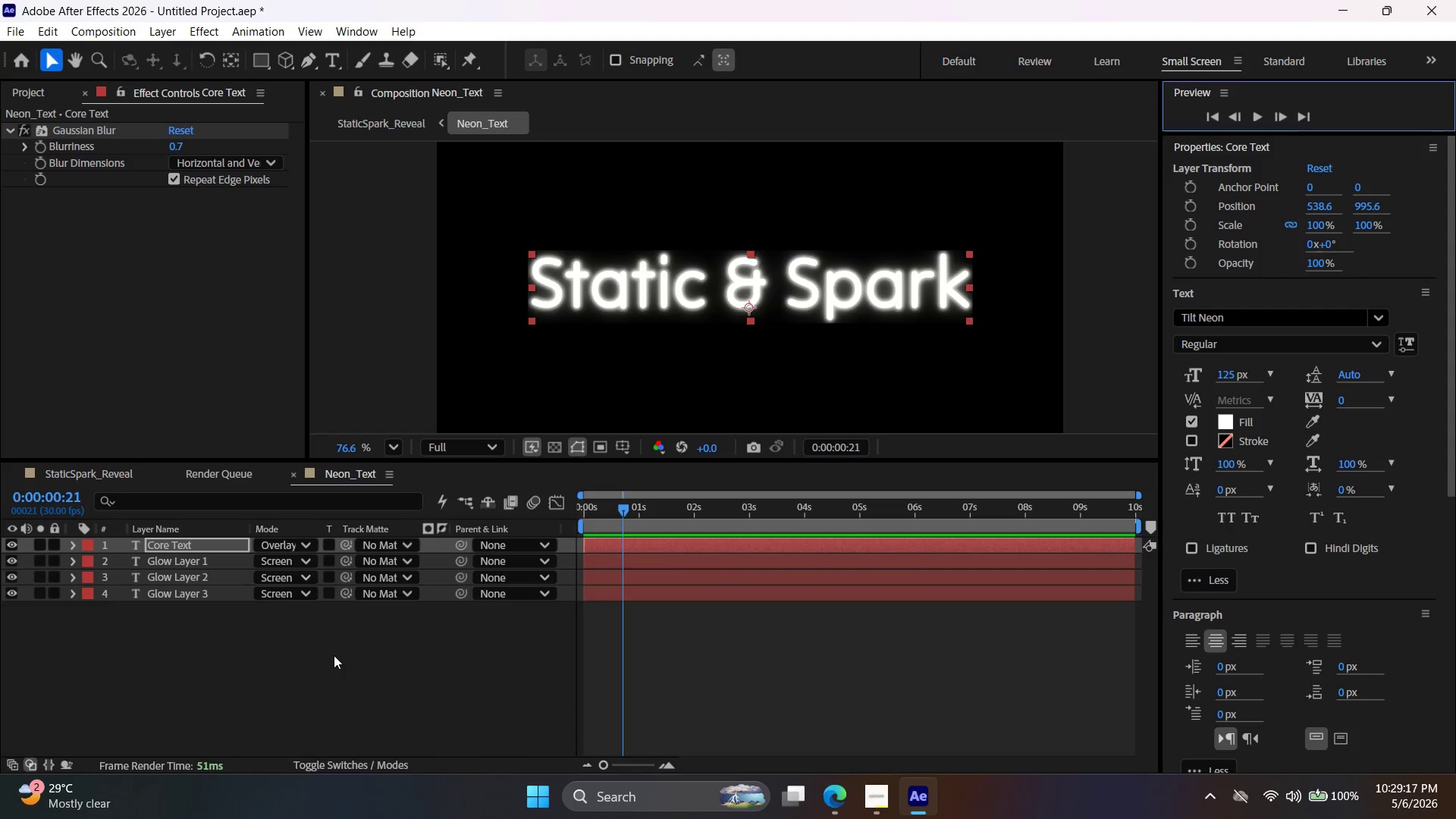 
left_click([215, 485])
 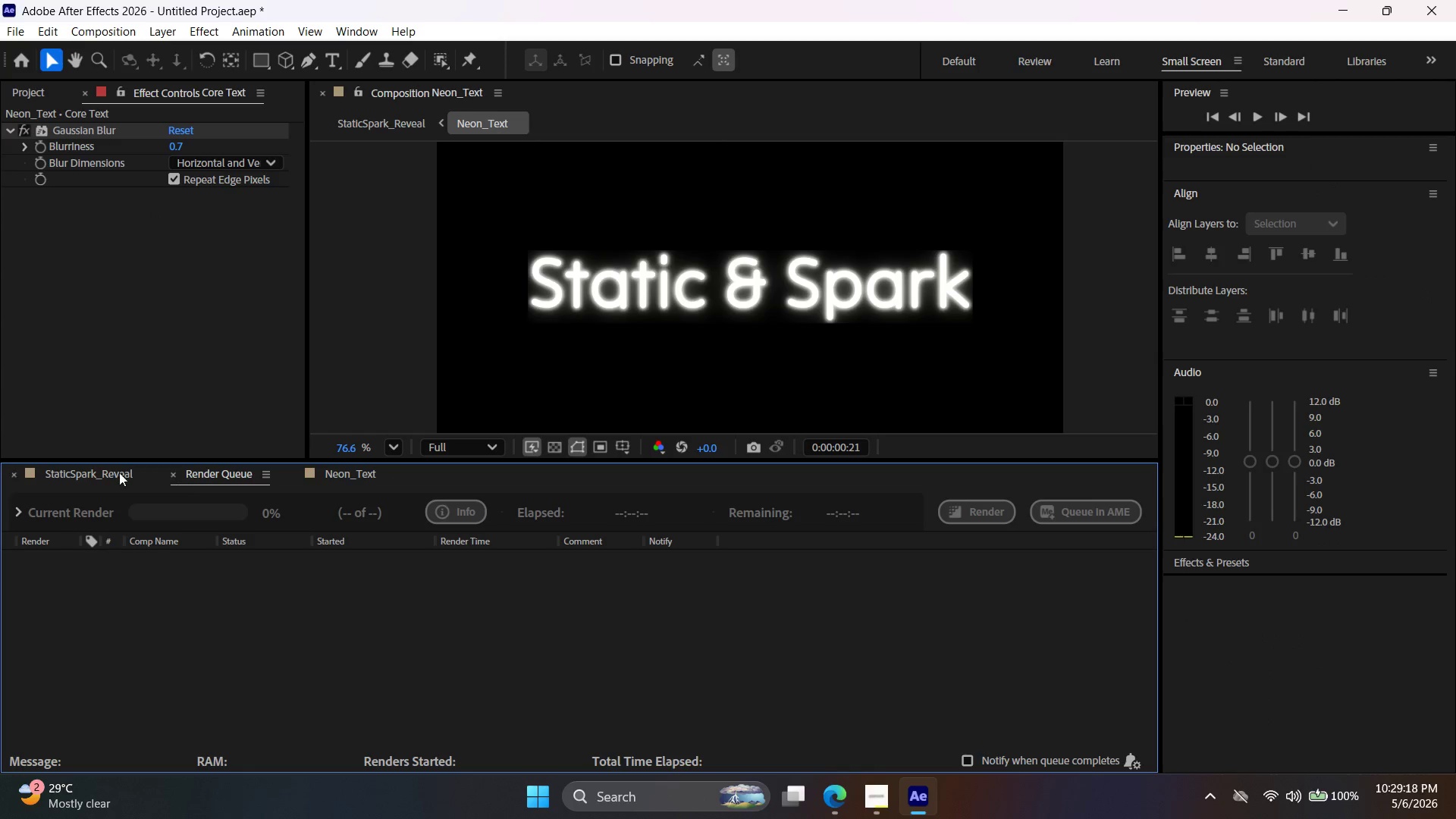 
left_click([104, 466])
 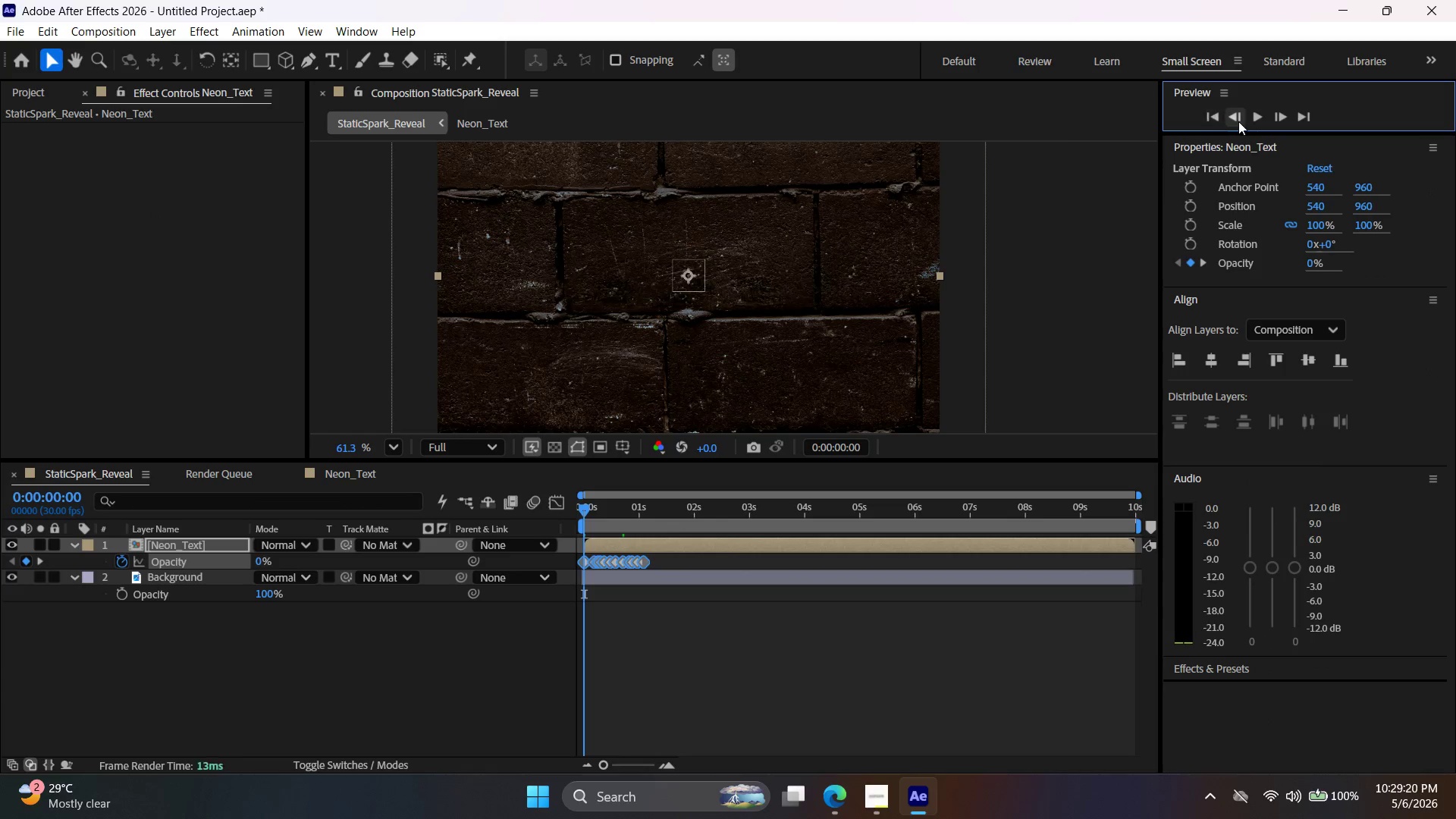 
left_click([1256, 119])
 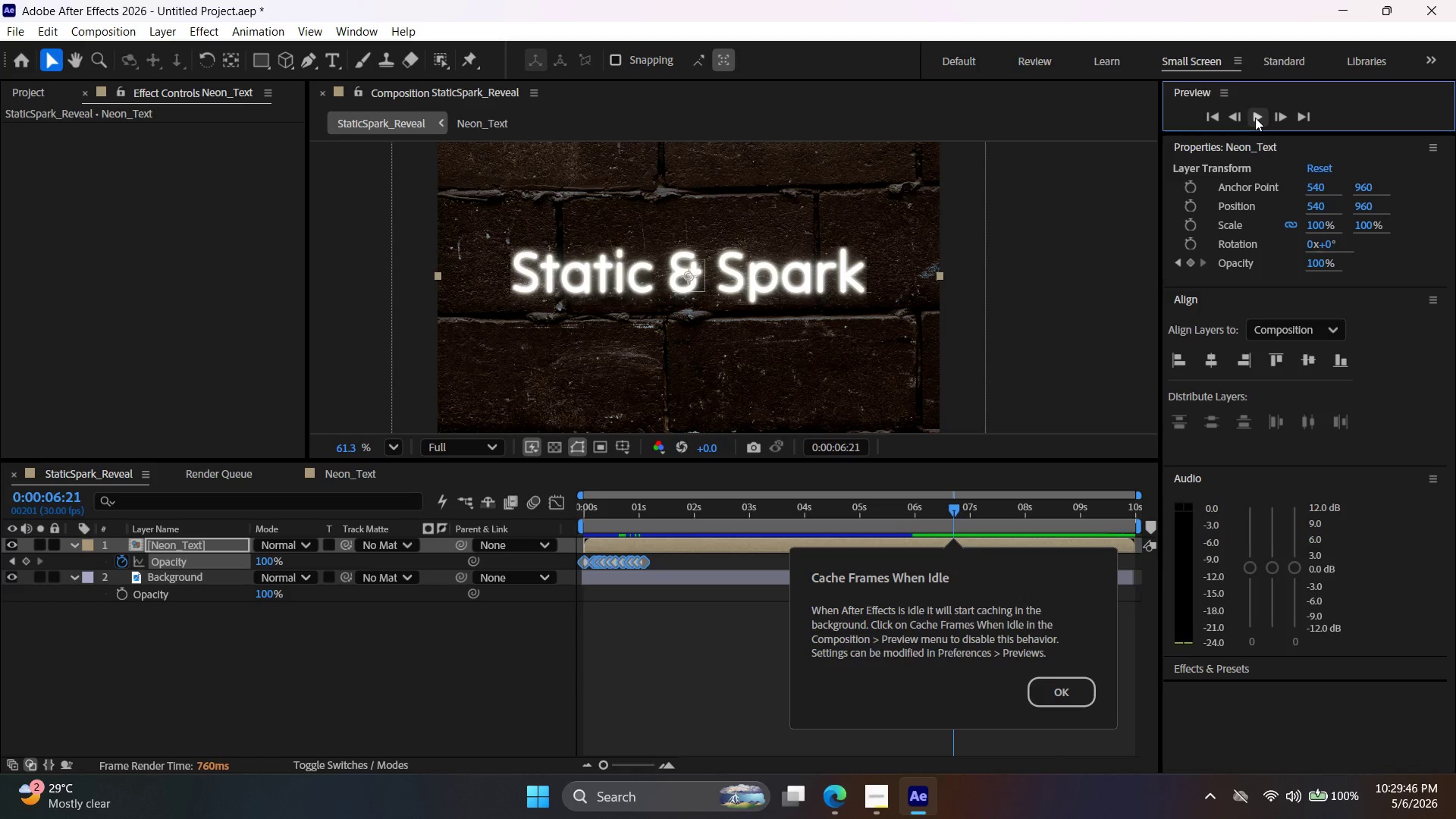 
wait(30.02)
 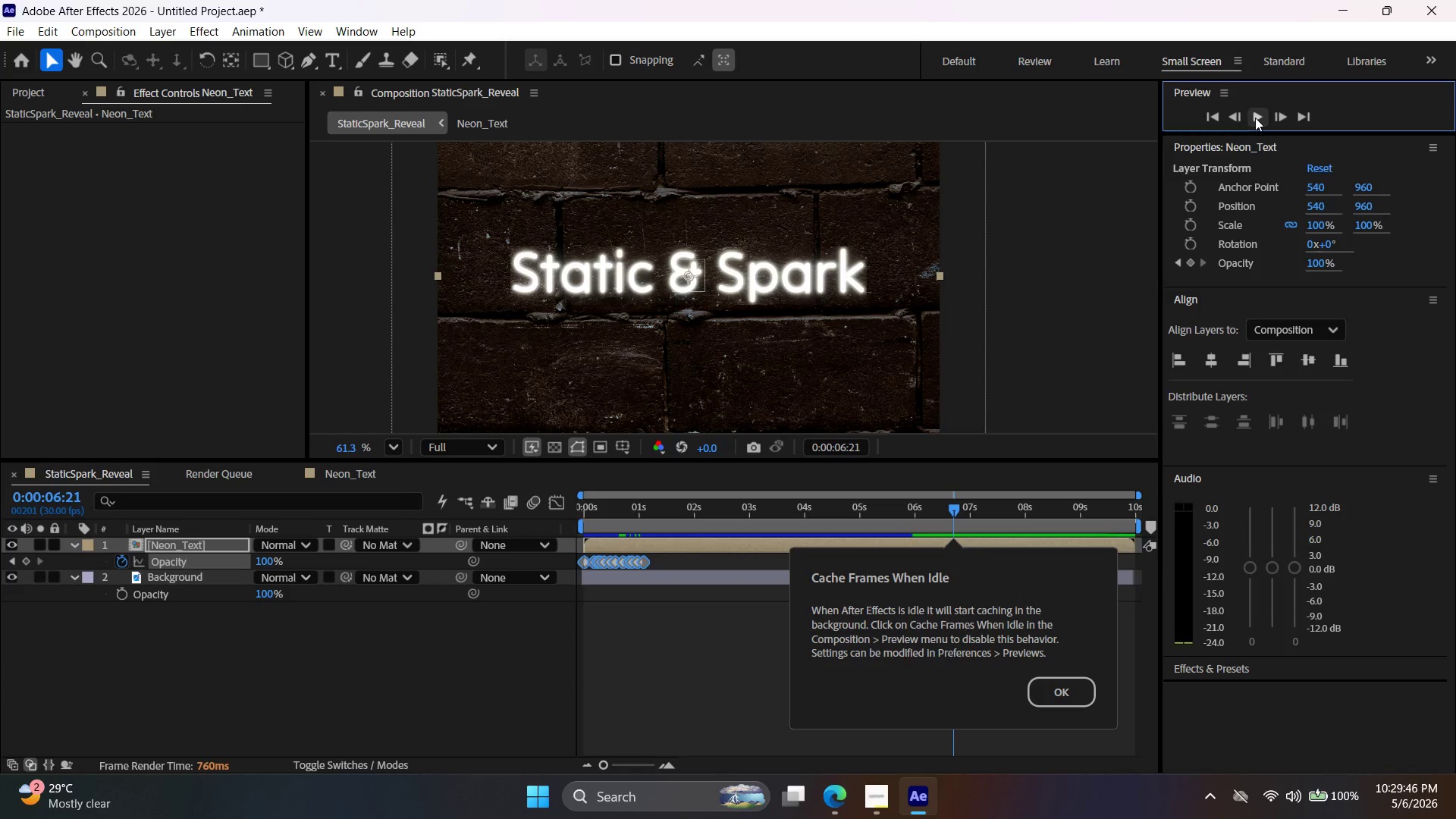 
left_click([193, 566])
 